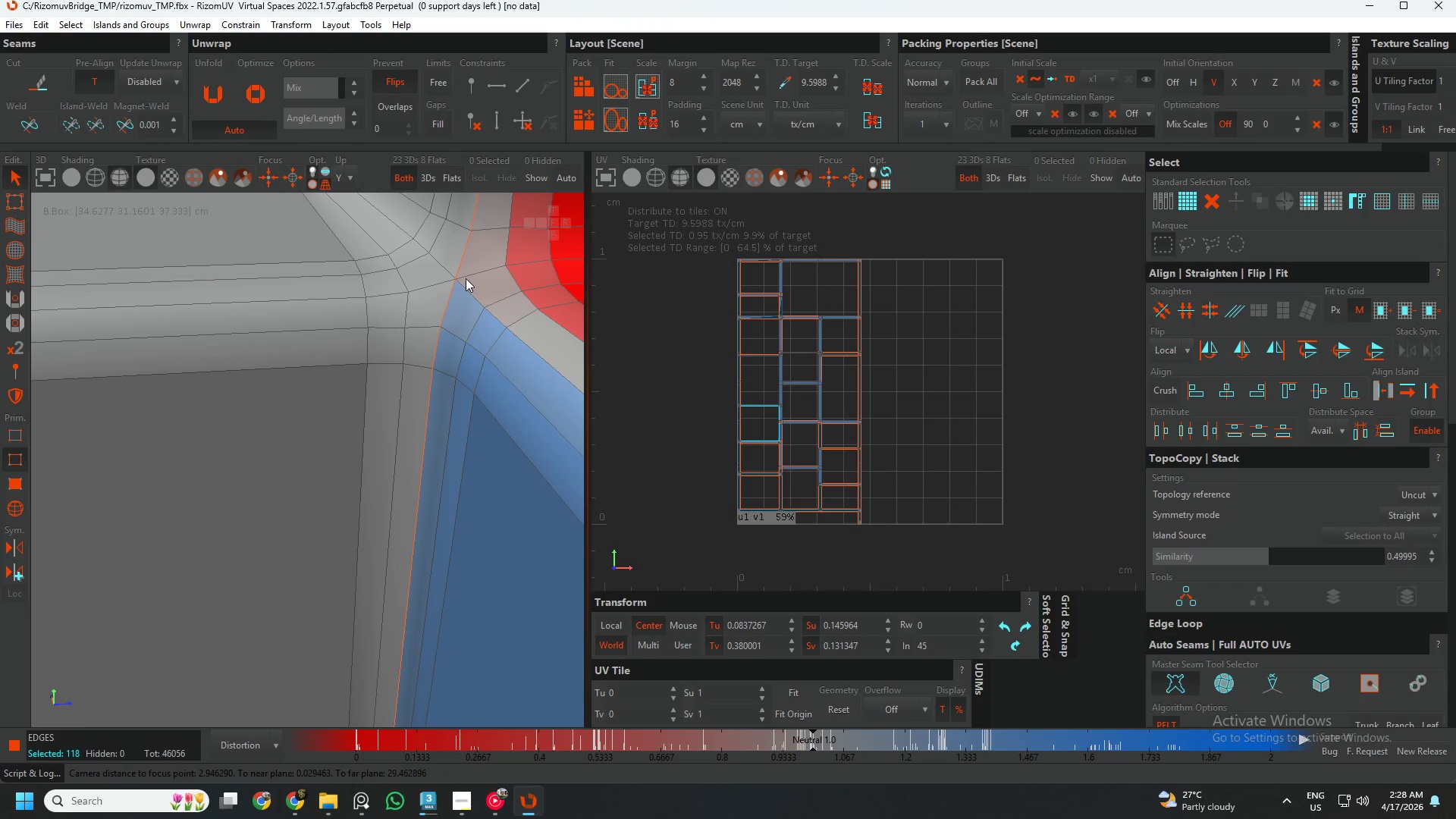 
double_click([466, 278])
 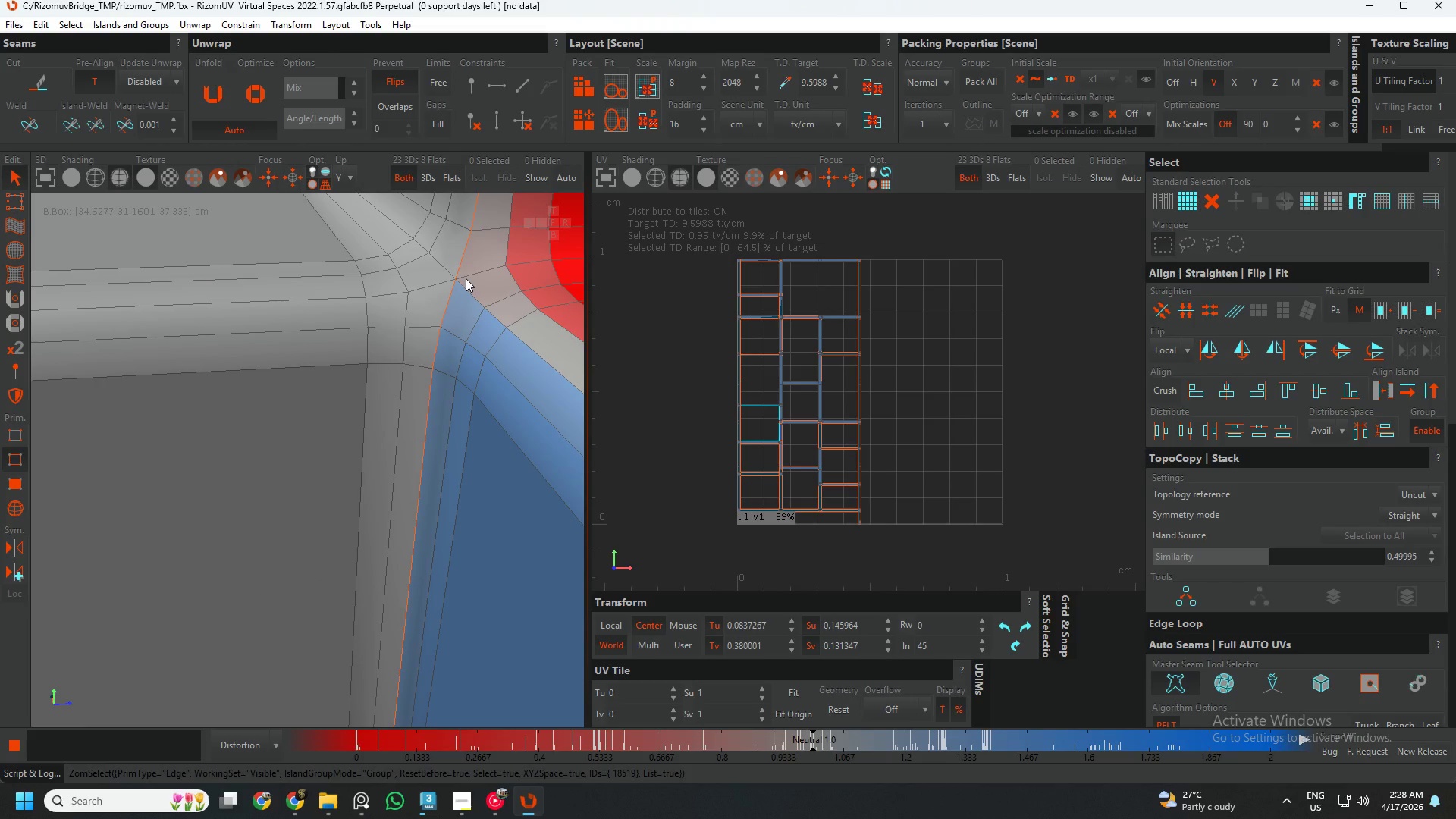 
hold_key(key=ControlLeft, duration=2.06)
double_click([447, 273])
 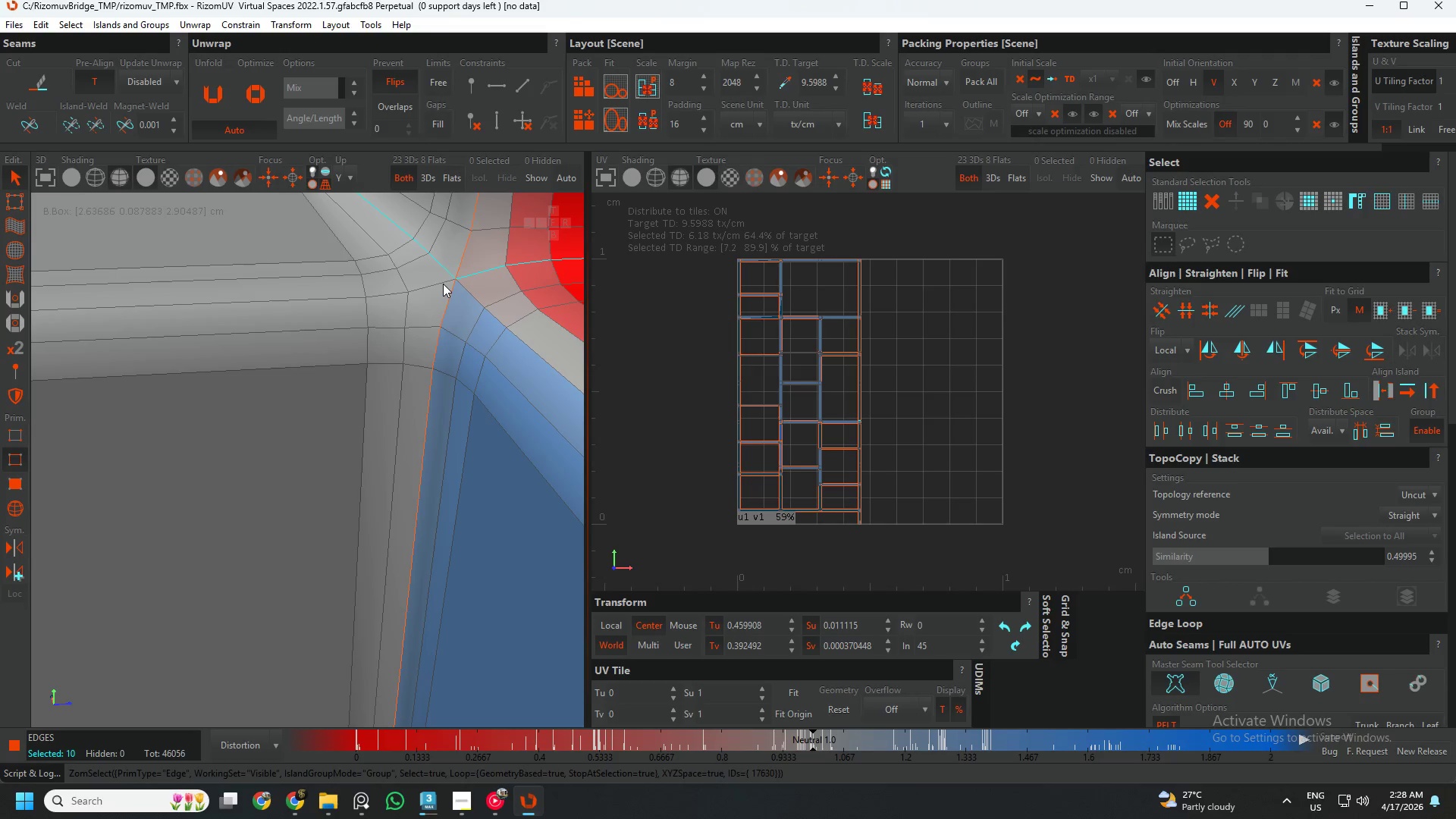 
triple_click([443, 284])
 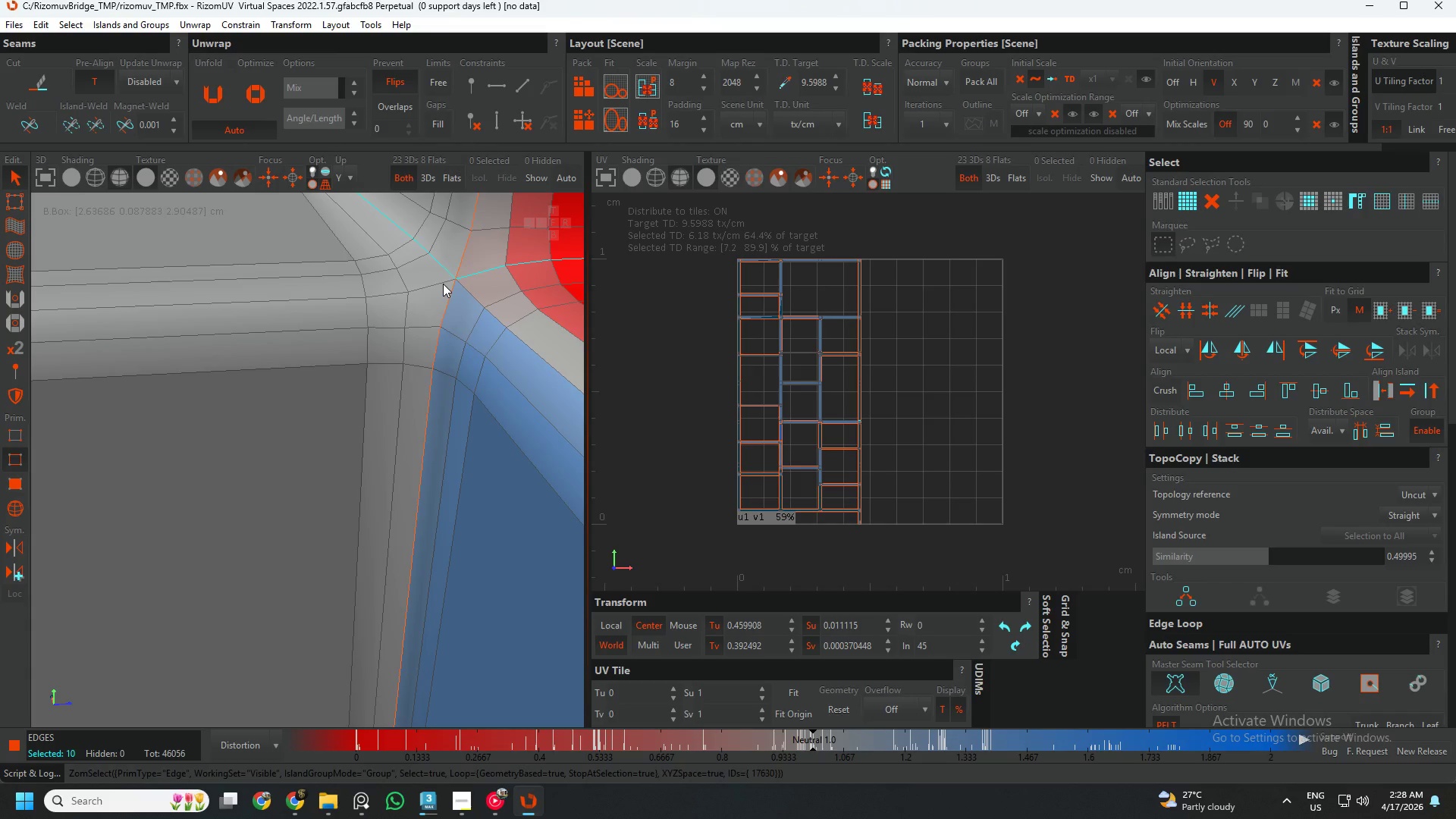 
triple_click([443, 284])
 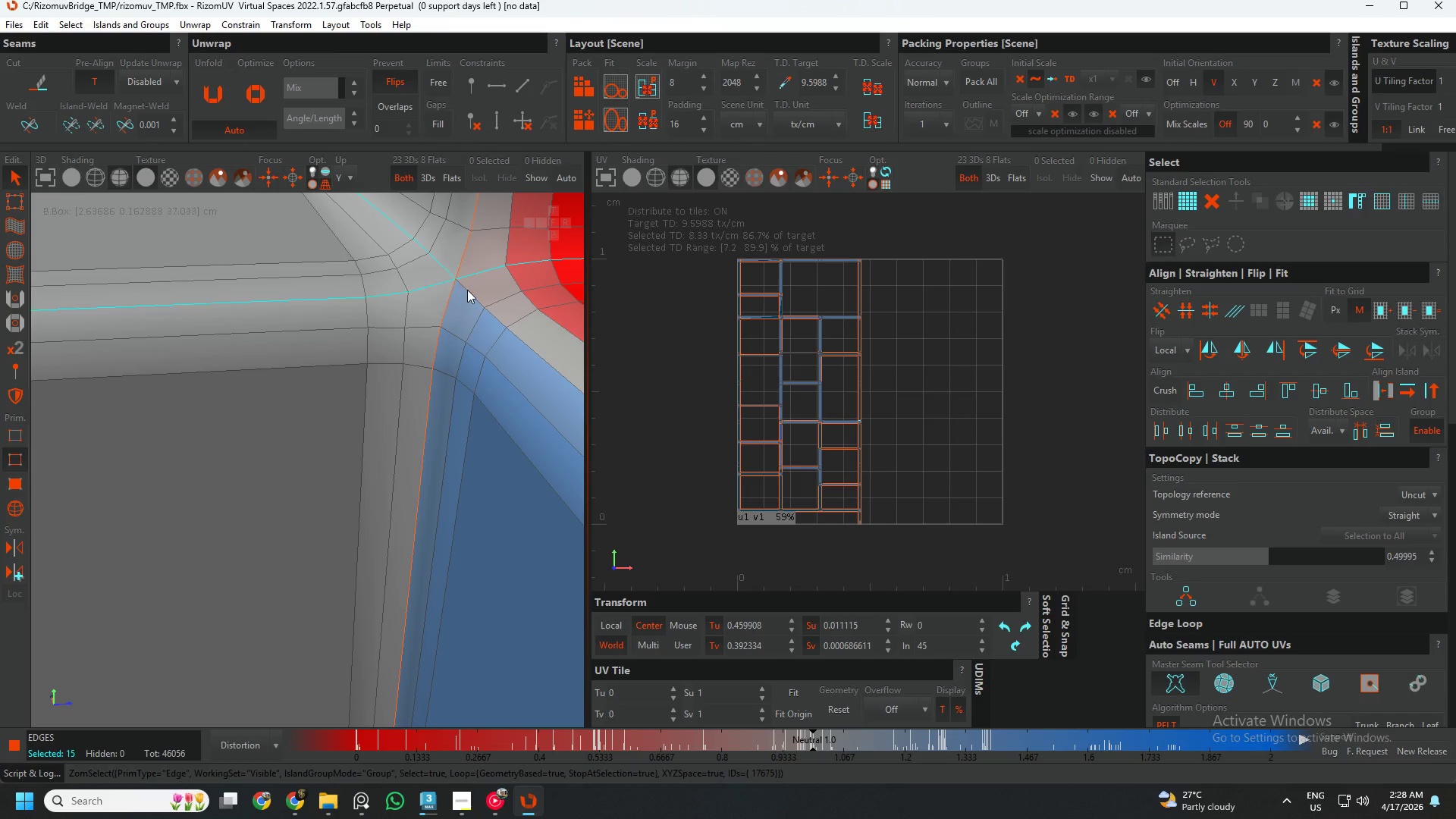 
triple_click([467, 290])
 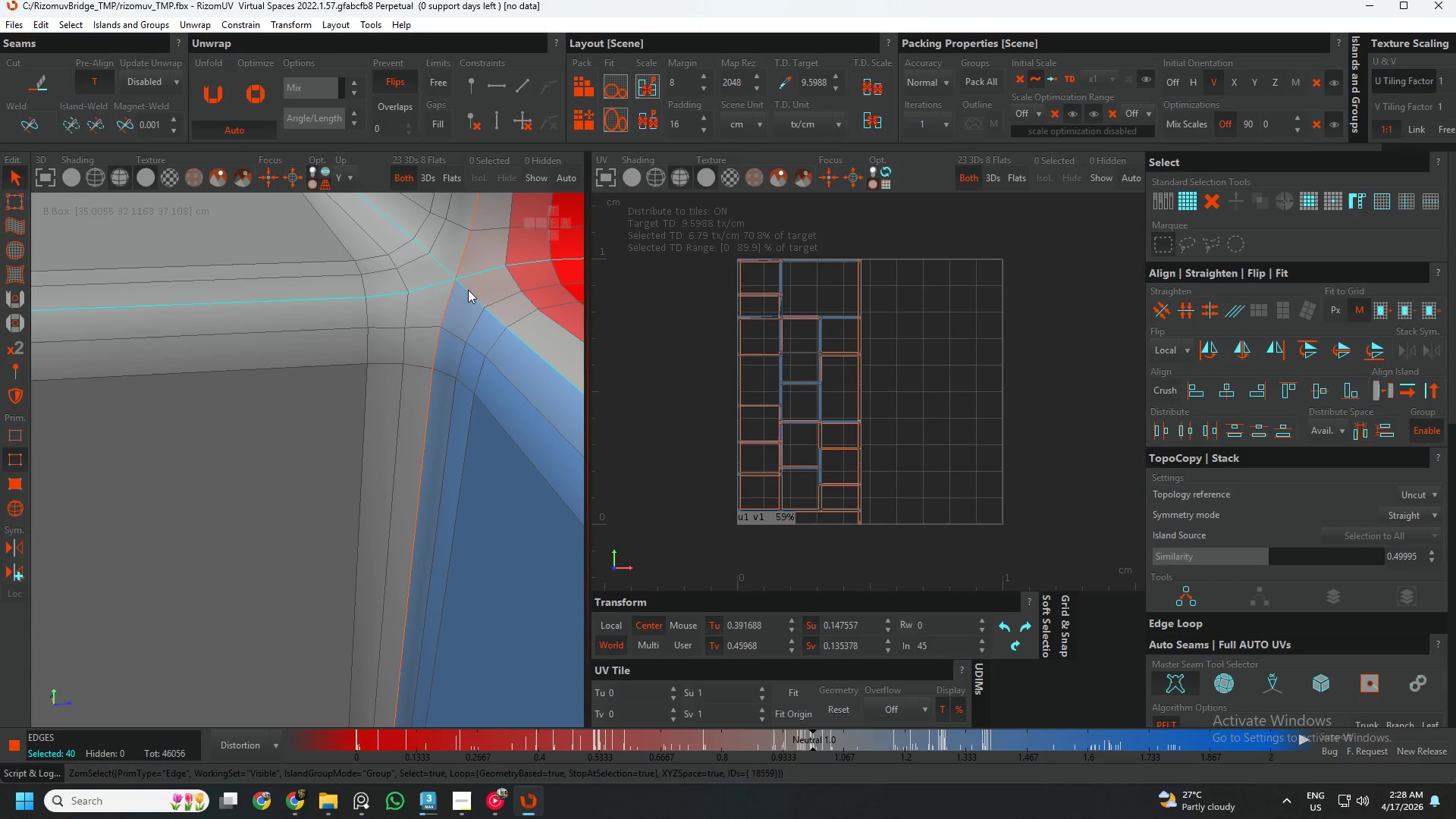 
key(C)
 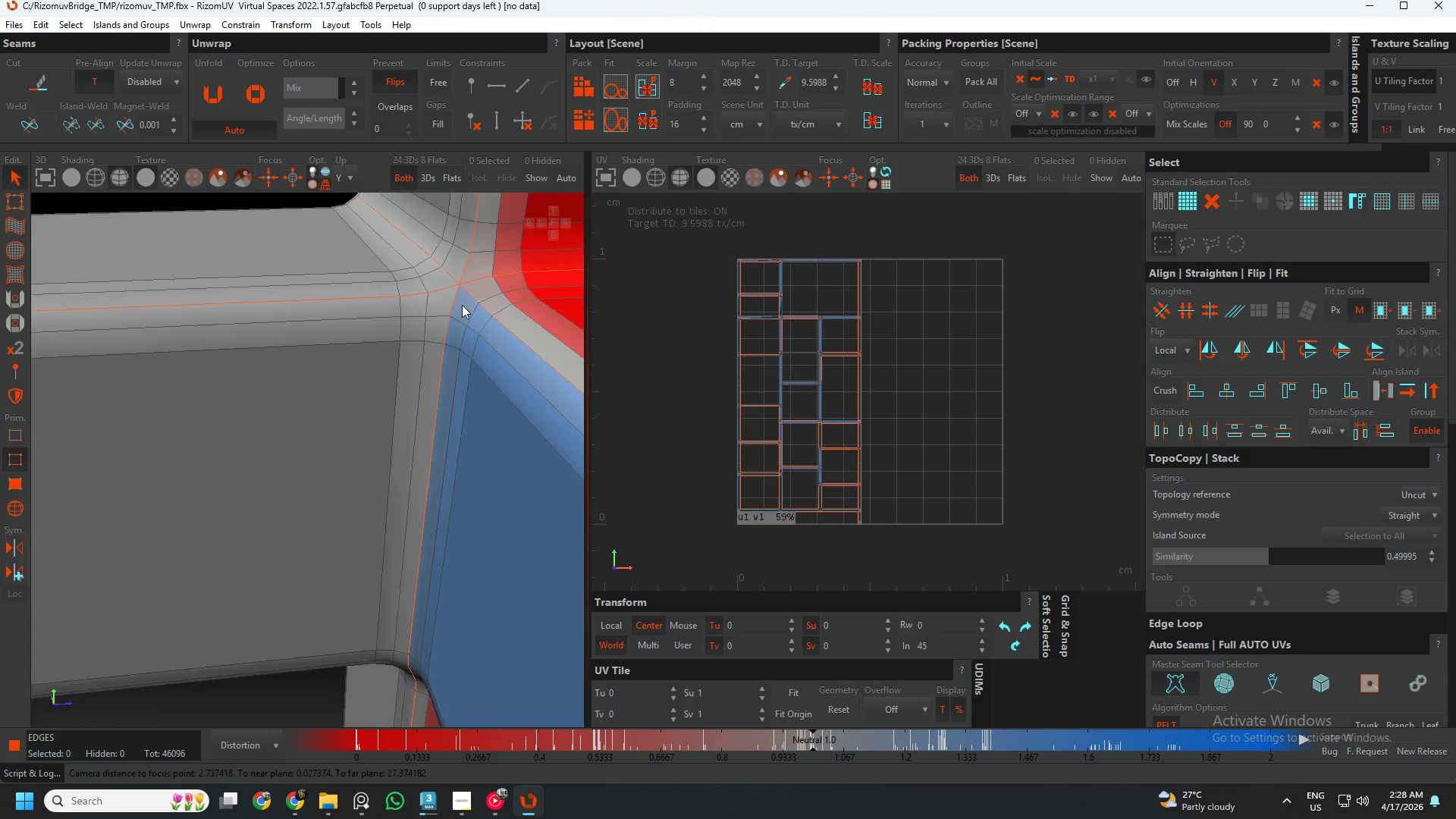 
hold_key(key=AltLeft, duration=0.83)
 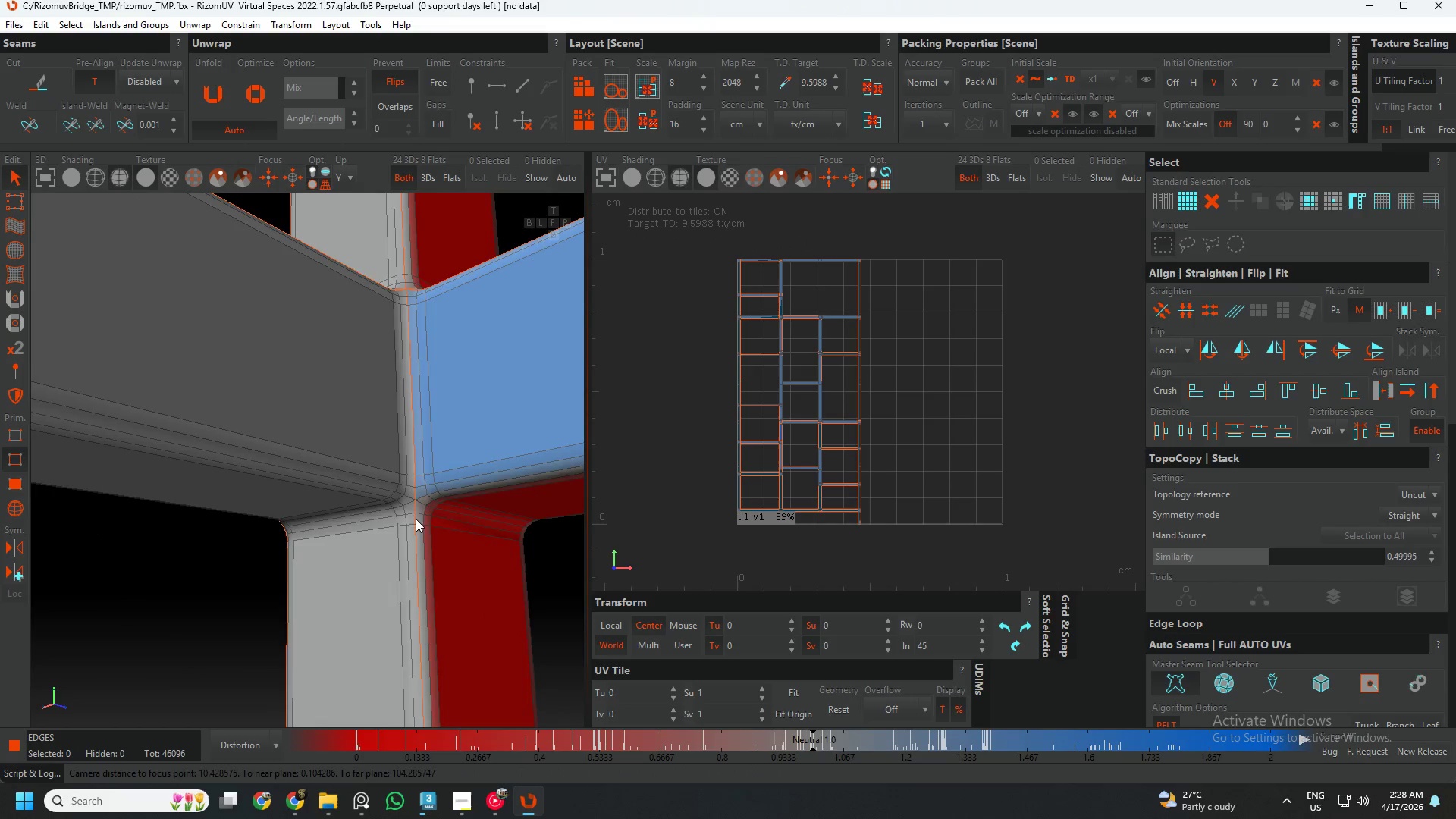 
scroll: coordinate [419, 332], scroll_direction: down, amount: 7.0
 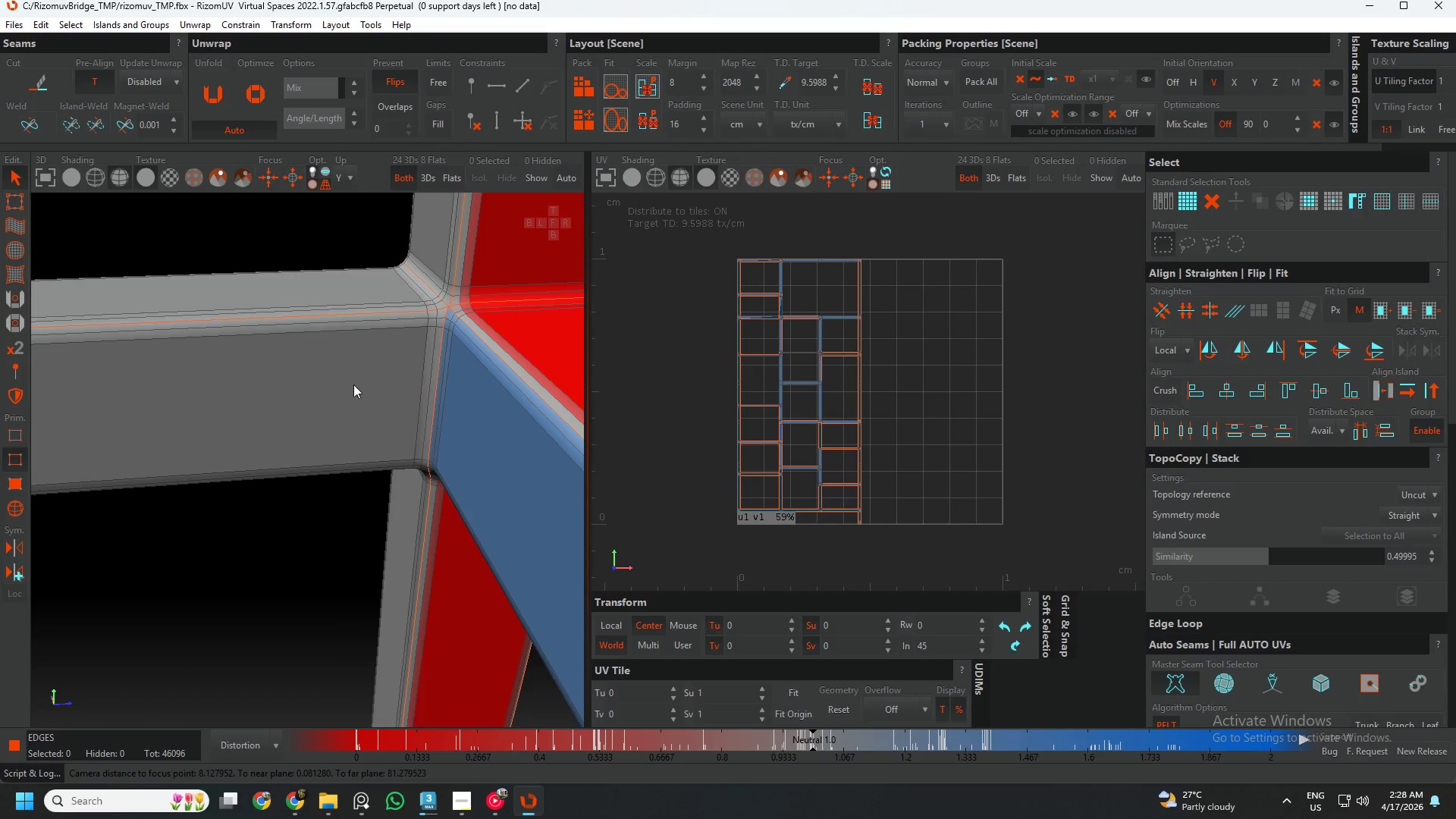 
scroll: coordinate [409, 504], scroll_direction: up, amount: 6.0
 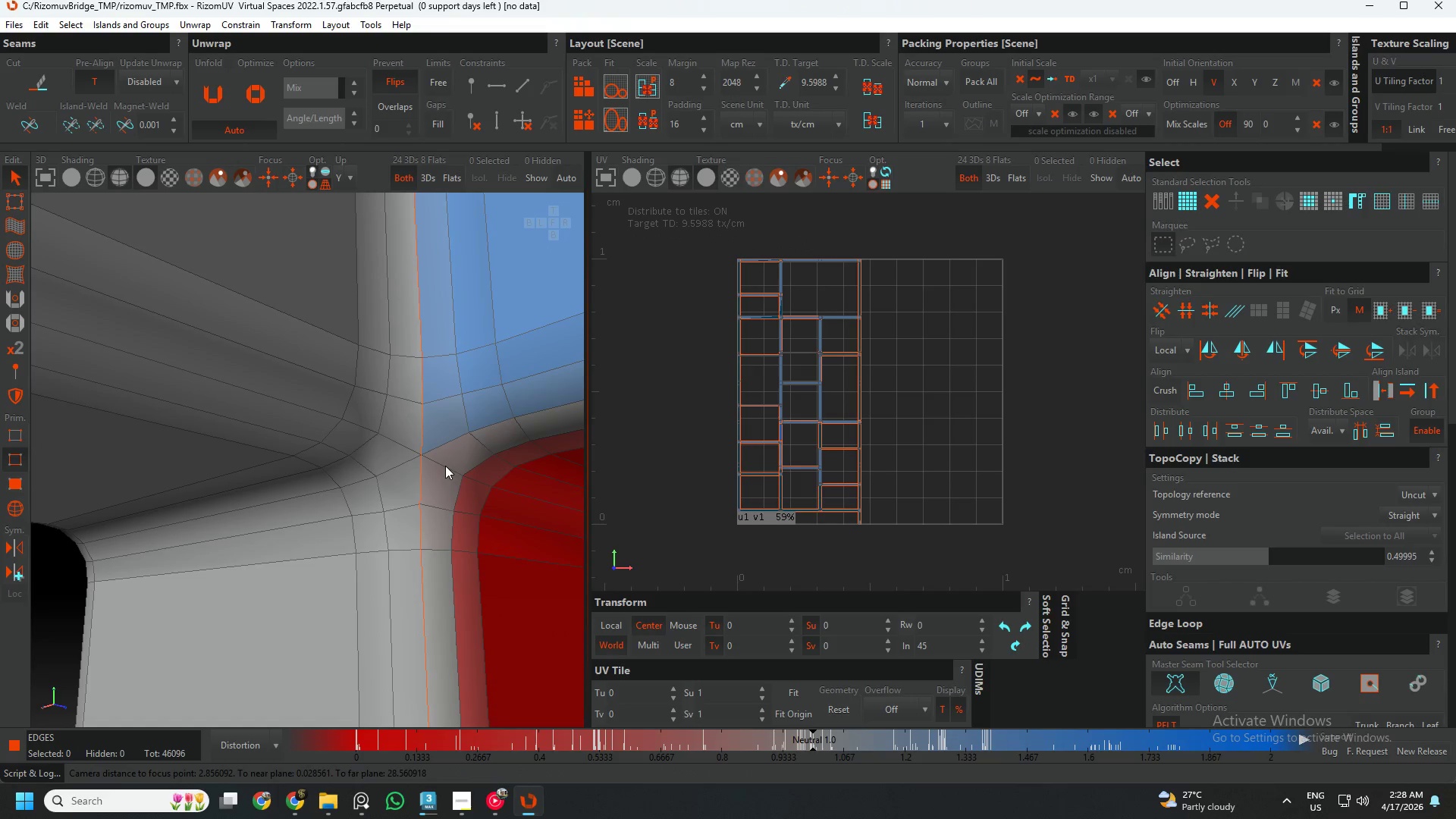 
left_click([445, 466])
 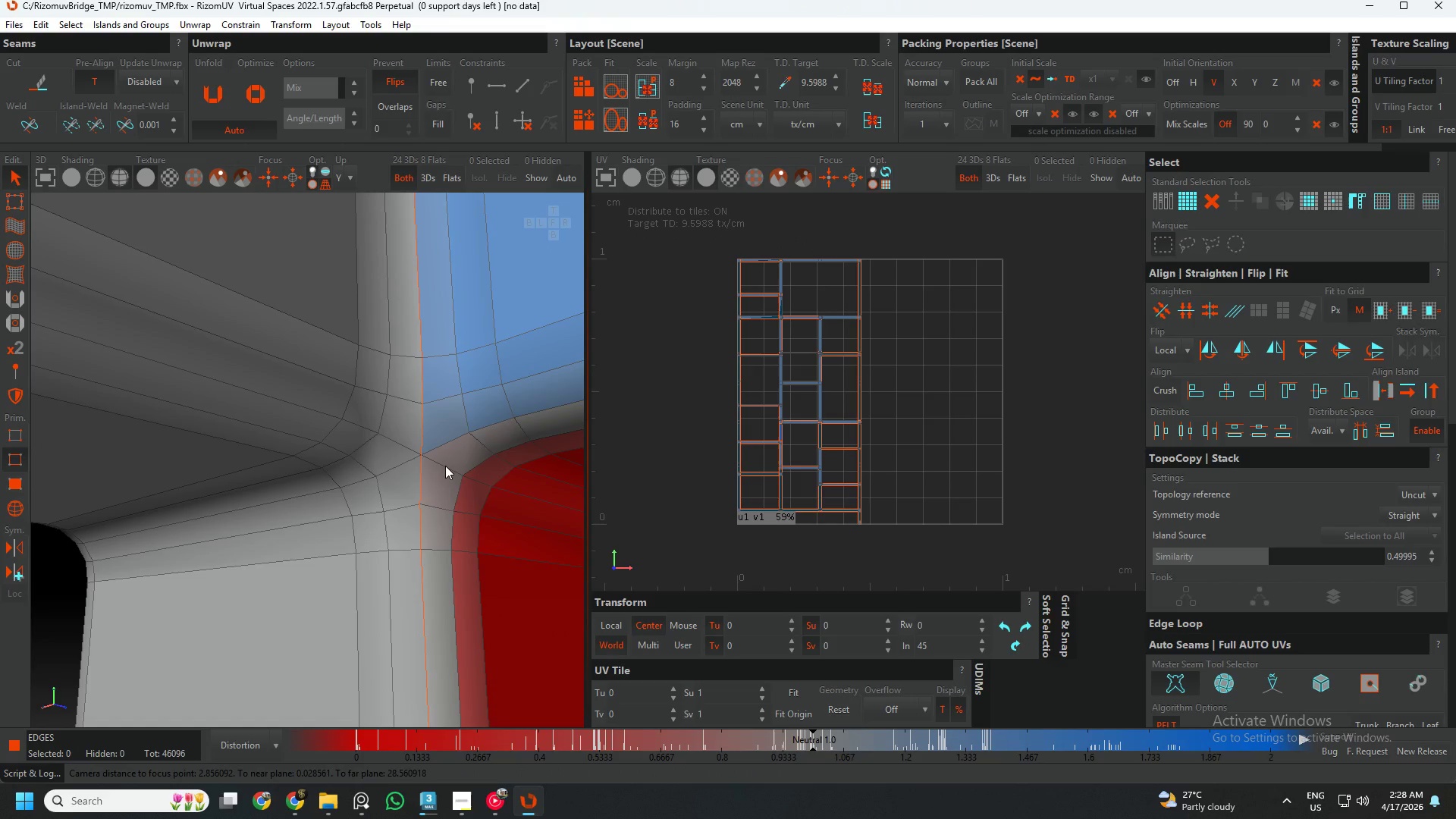 
left_click([445, 466])
 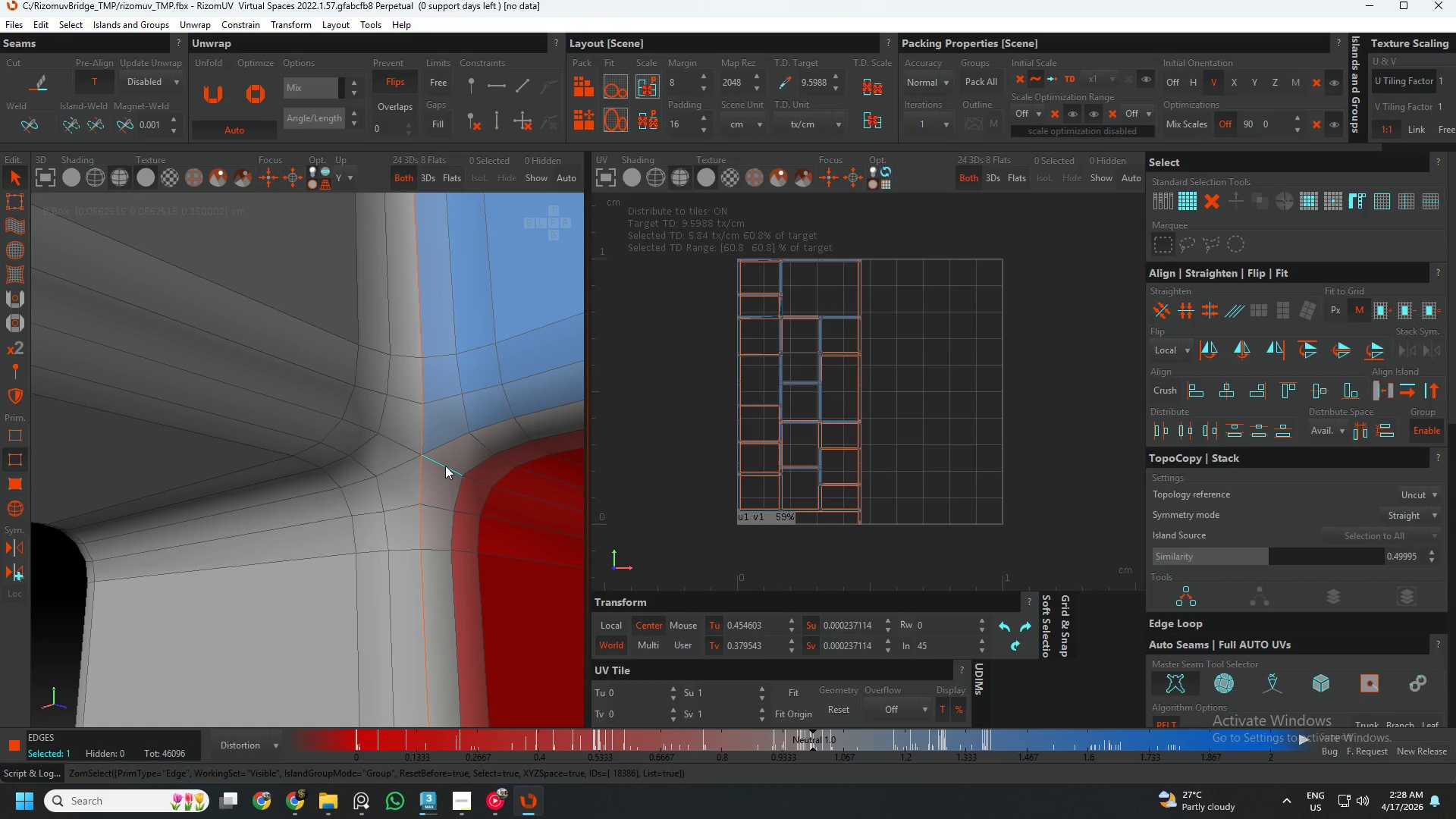 
double_click([445, 466])
 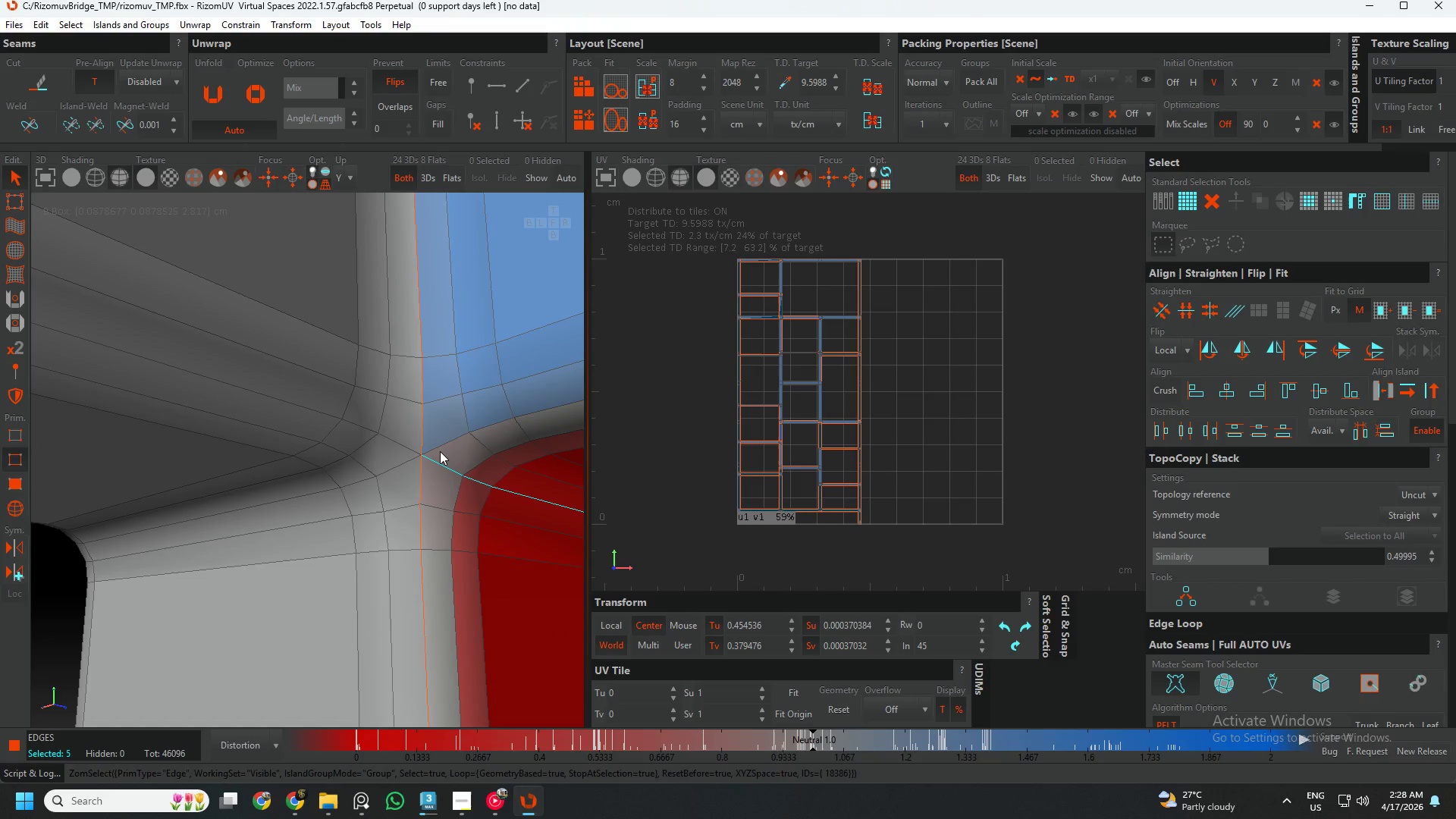 
key(Control+ControlLeft)
 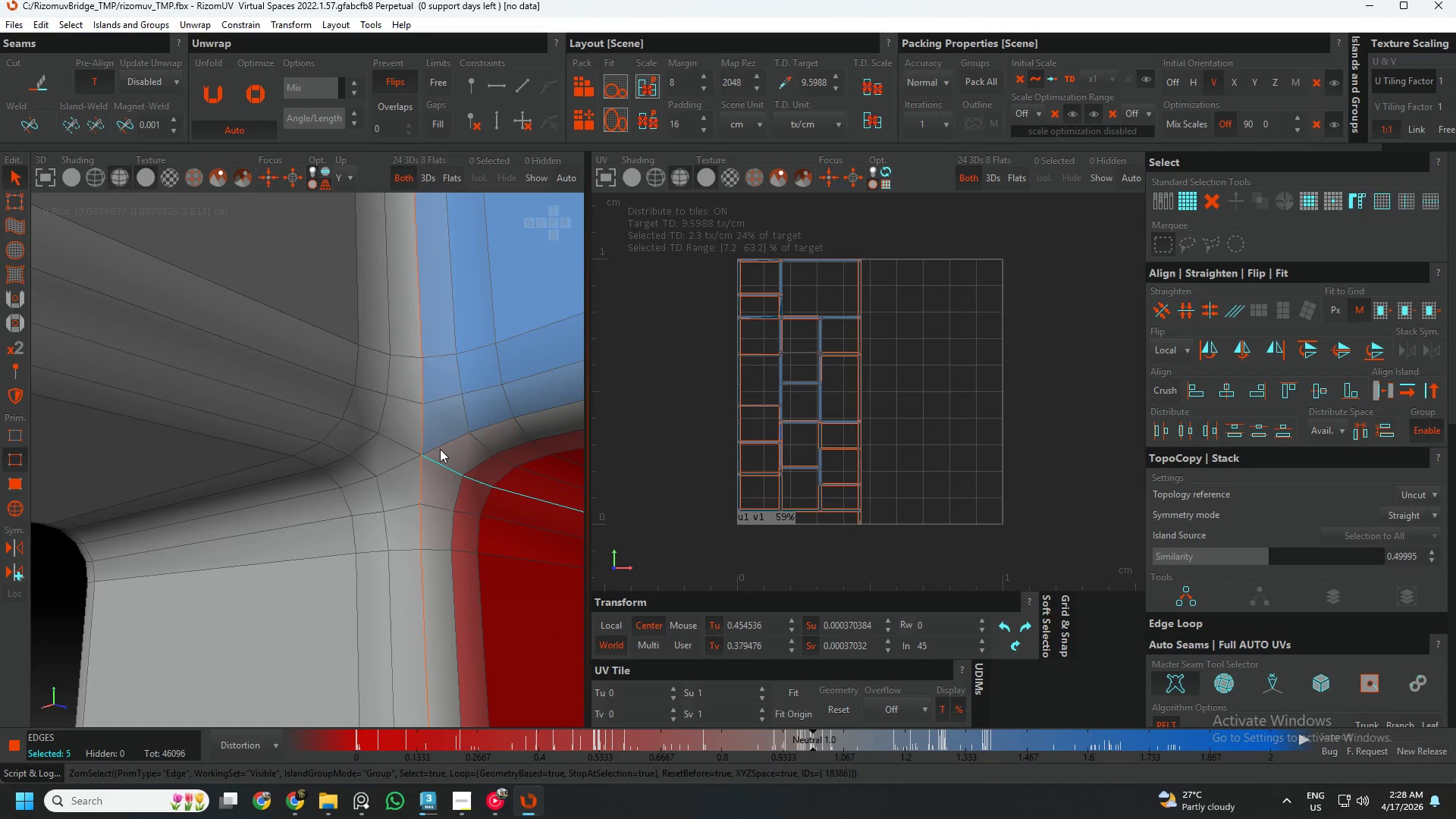 
left_click([440, 449])
 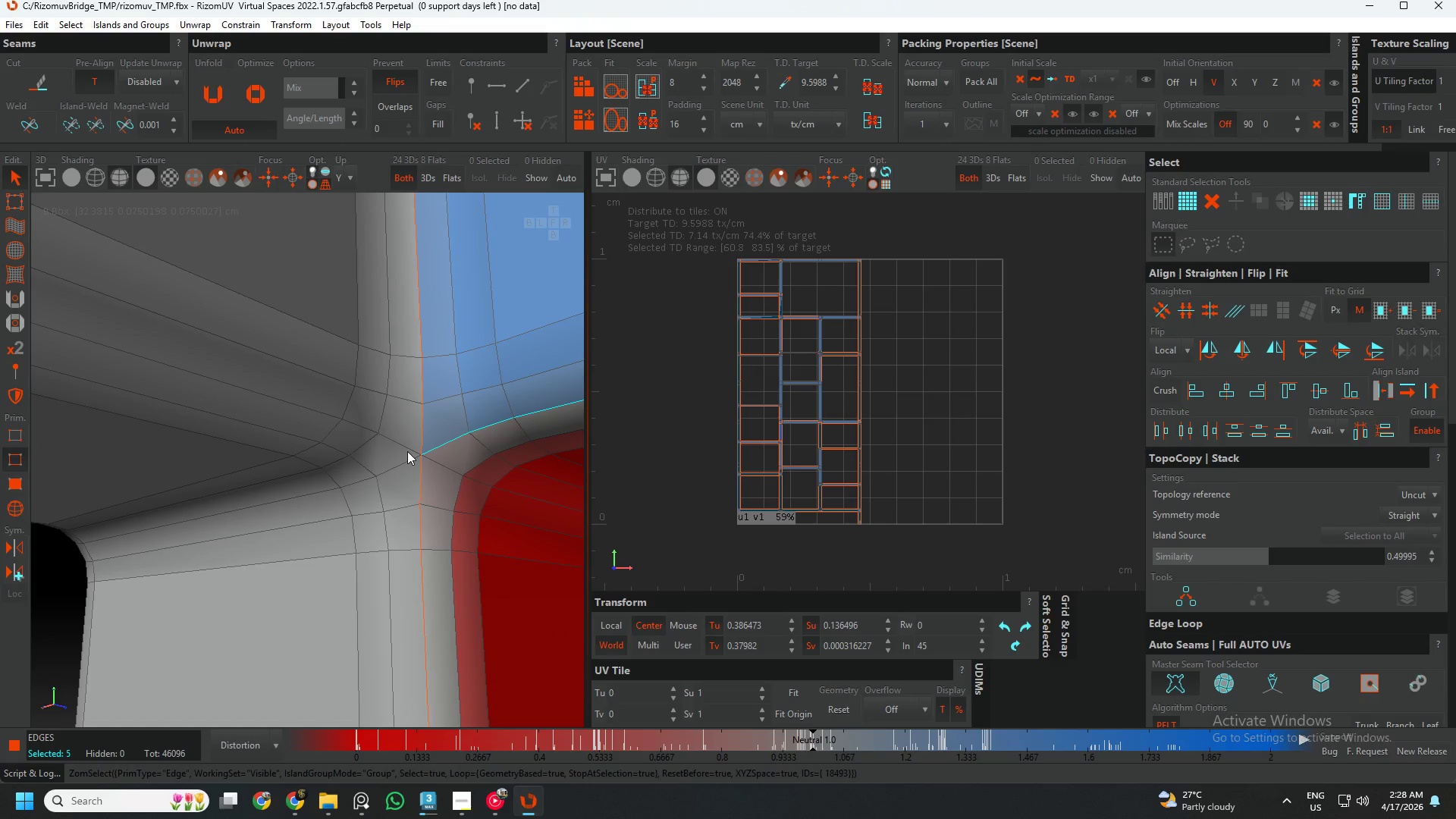 
double_click([407, 451])
 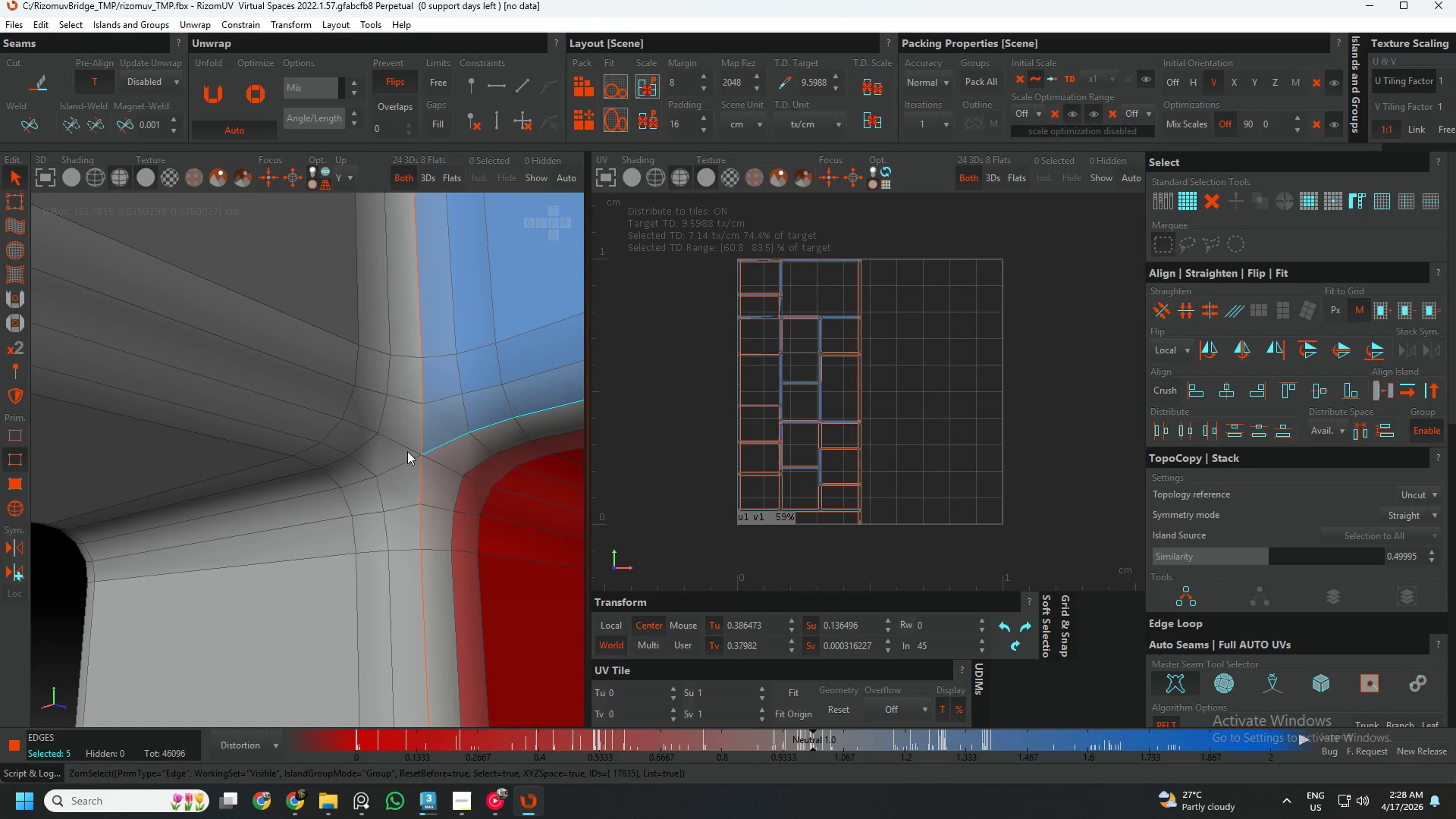 
triple_click([406, 460])
 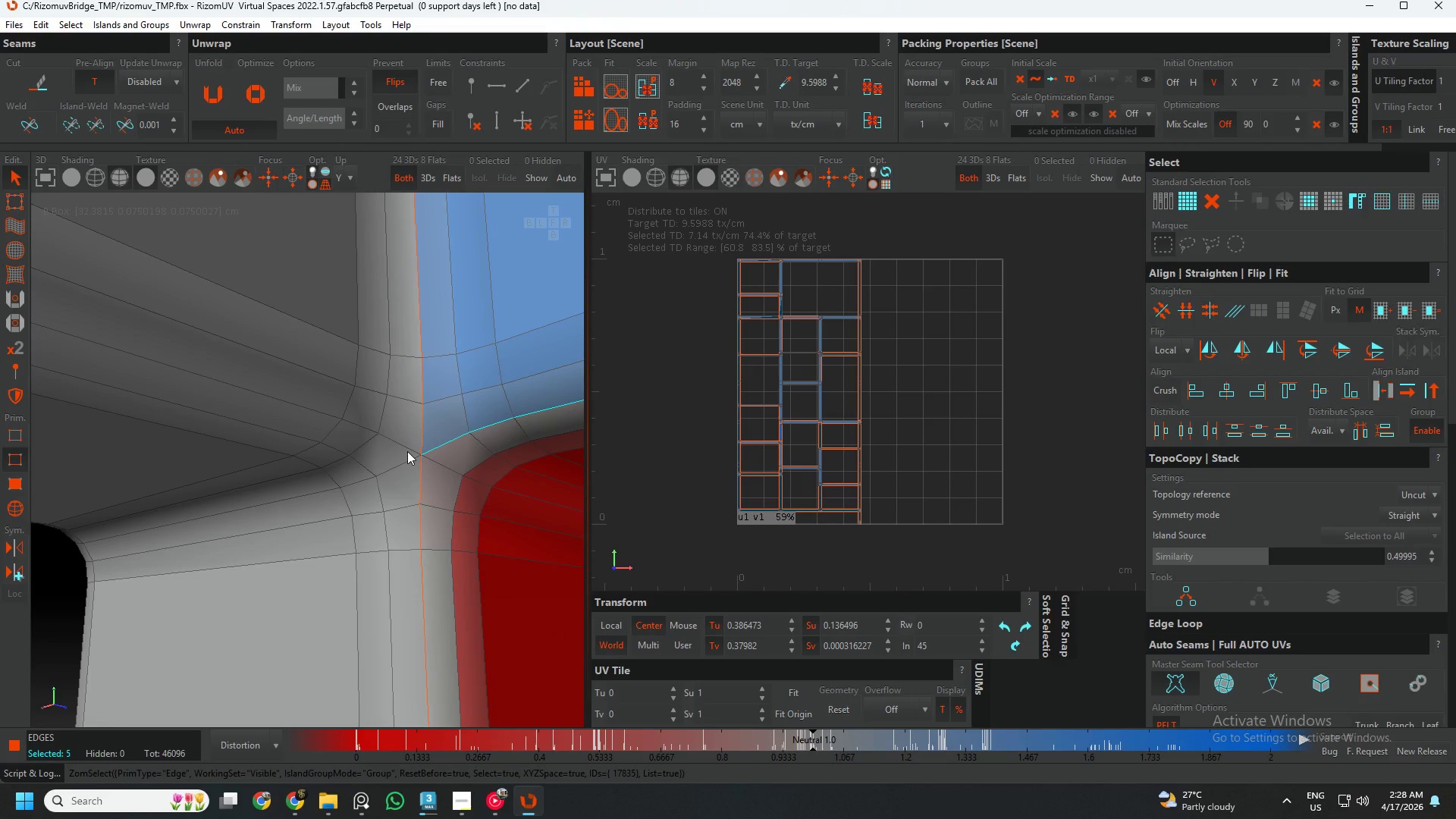 
triple_click([406, 460])
 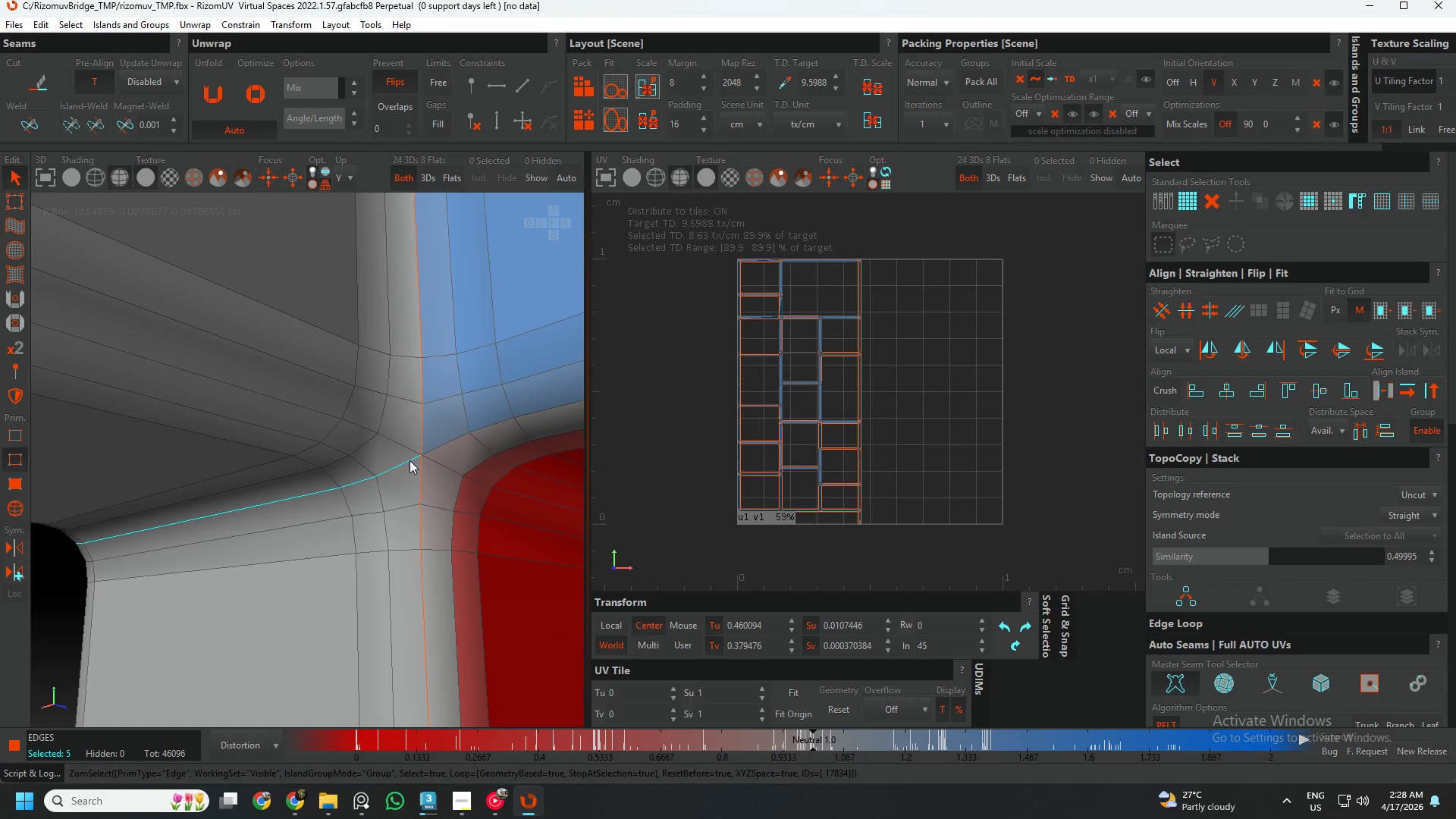 
hold_key(key=ControlLeft, duration=2.44)
left_click([411, 448])
 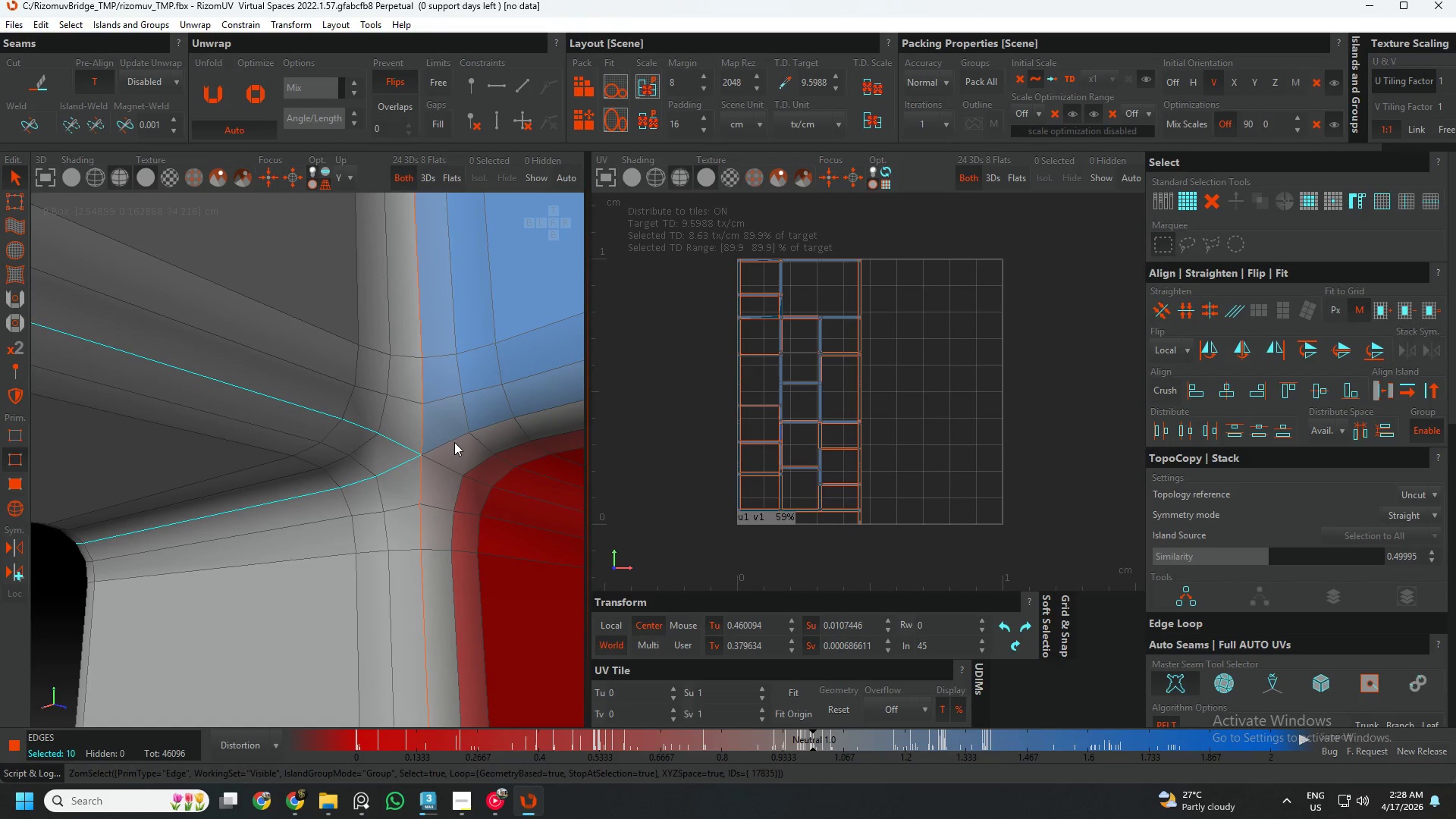 
left_click([453, 441])
 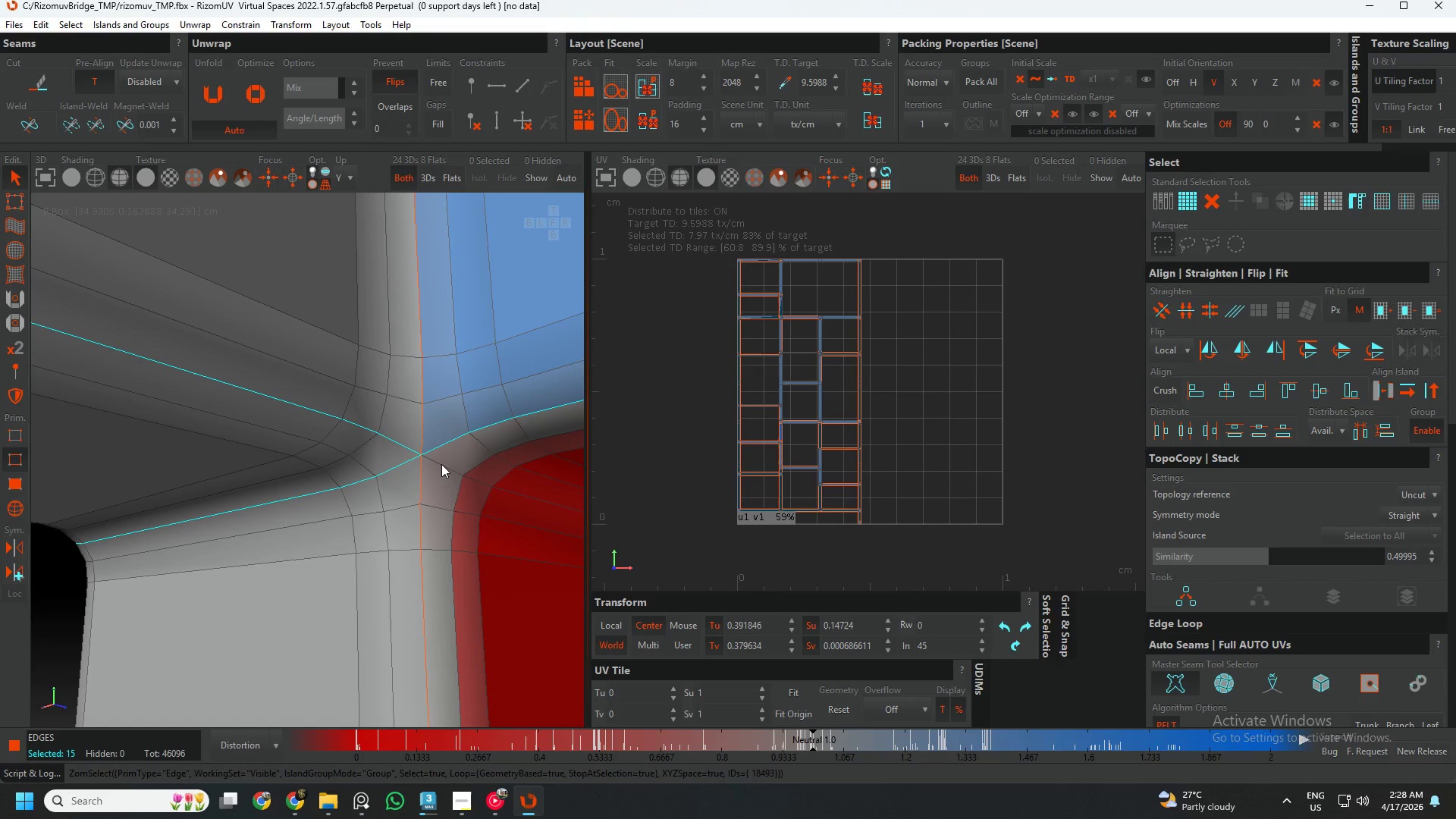 
double_click([441, 464])
 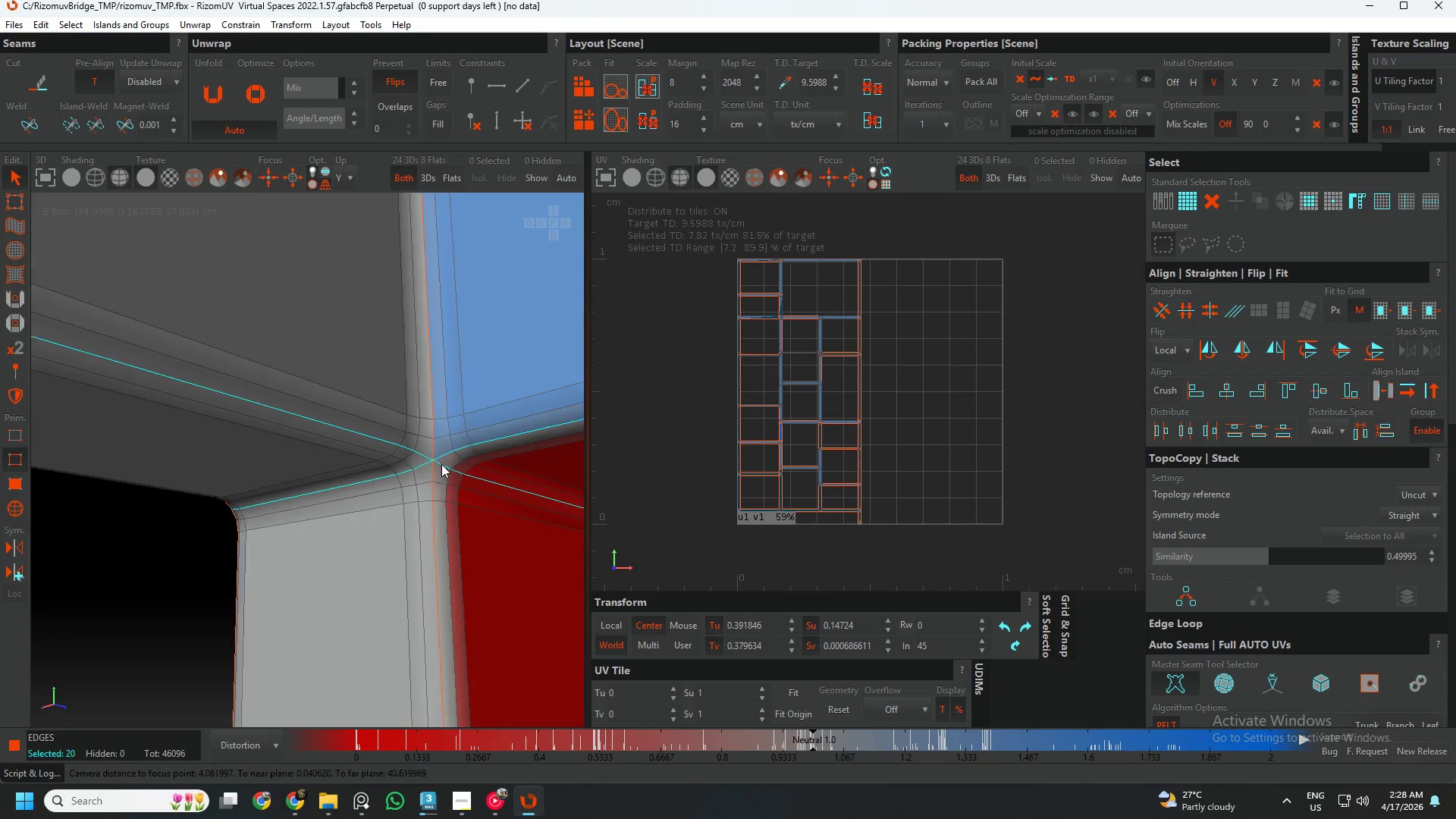 
key(C)
 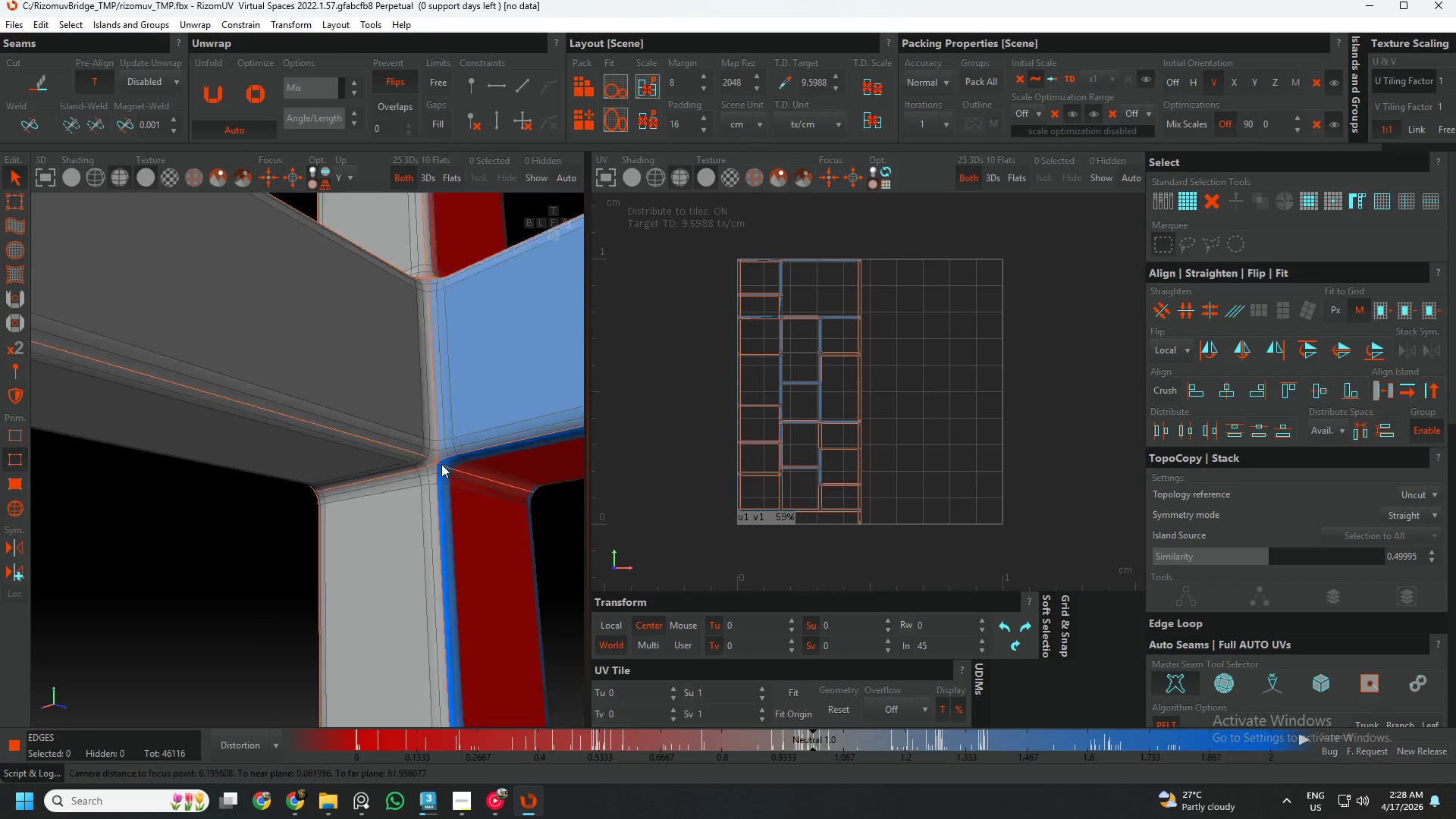 
scroll: coordinate [441, 464], scroll_direction: down, amount: 5.0
 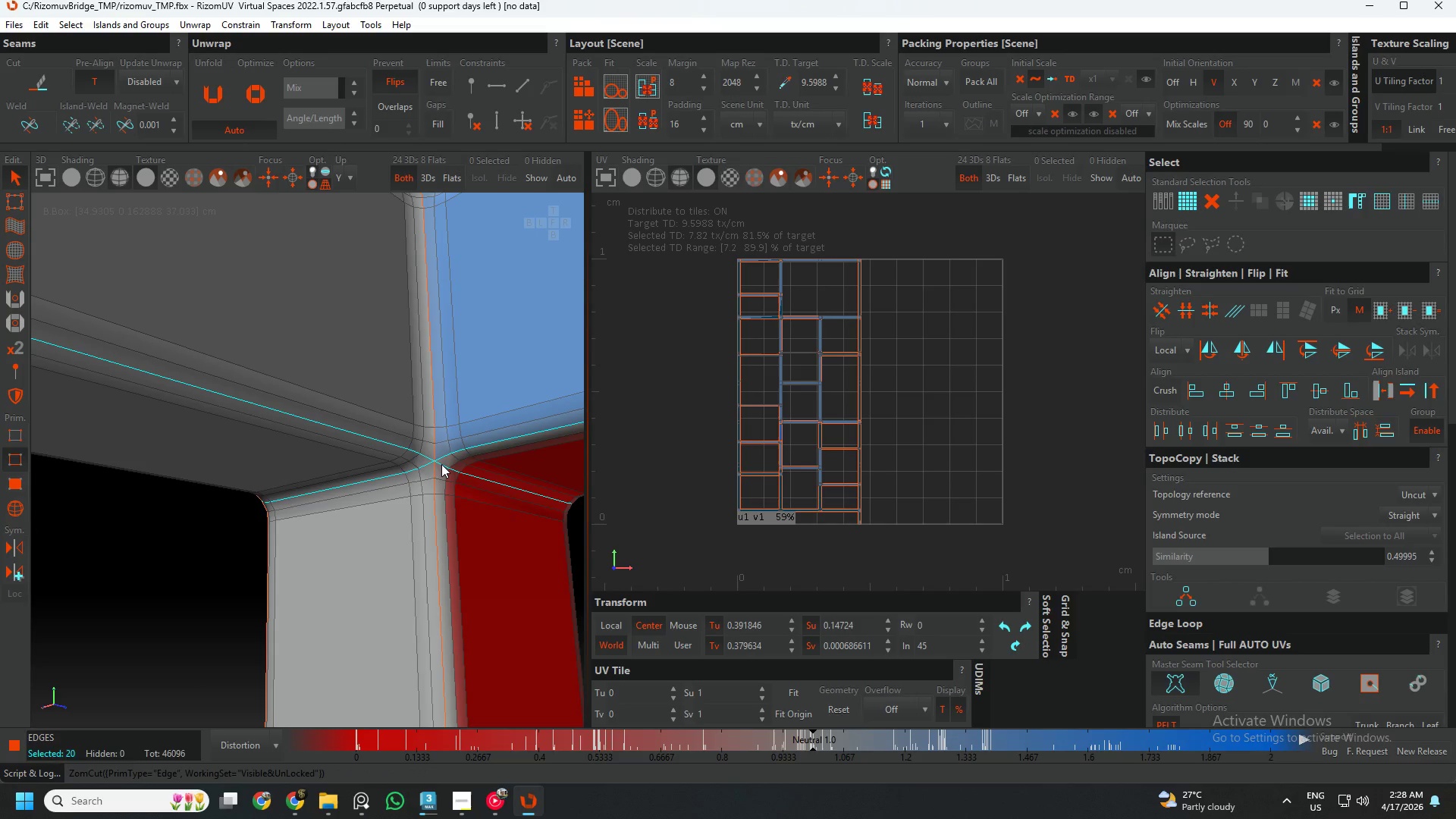 
hold_key(key=AltLeft, duration=0.77)
 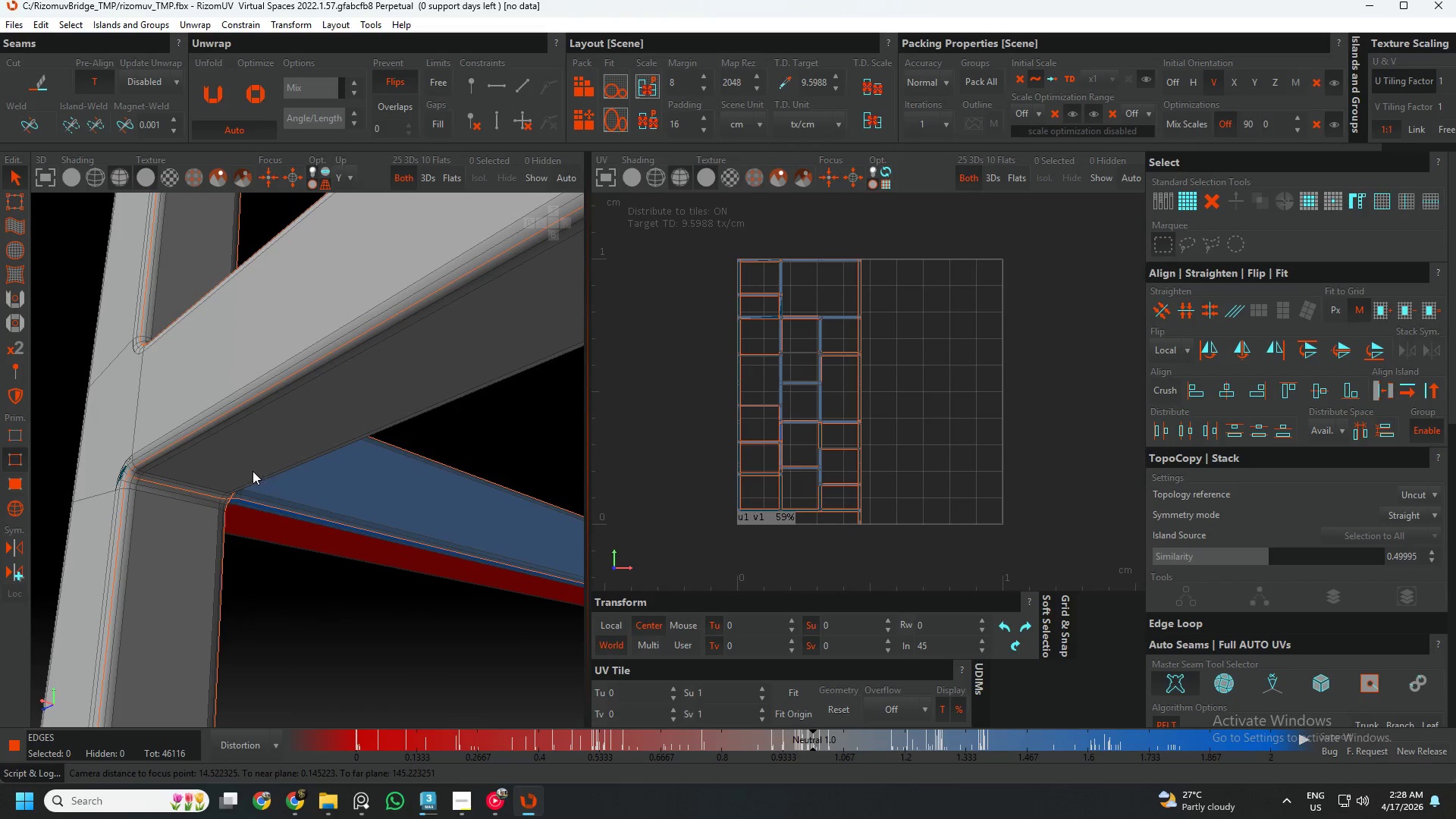 
scroll: coordinate [431, 467], scroll_direction: down, amount: 4.0
 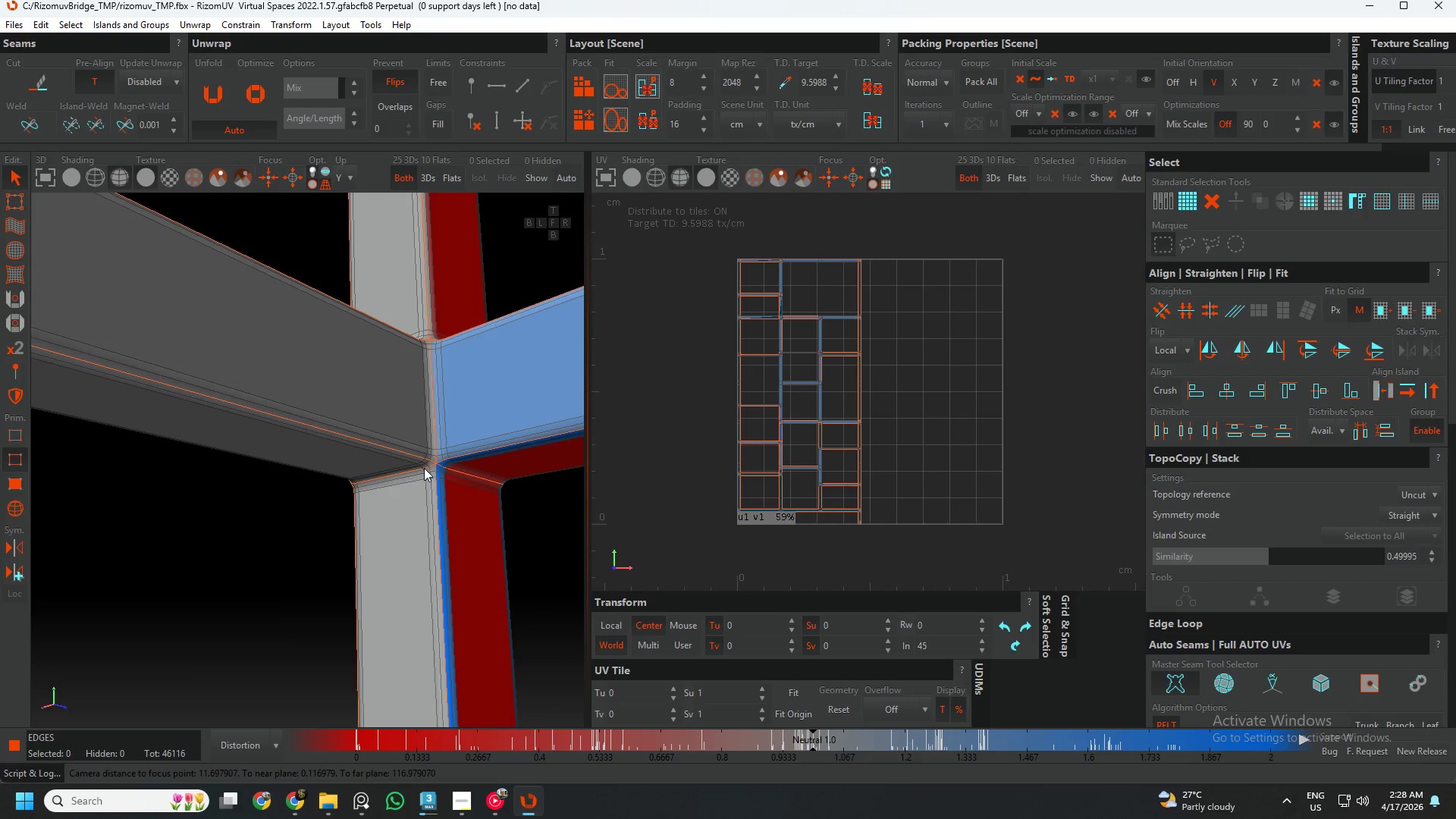 
key(Alt+AltLeft)
 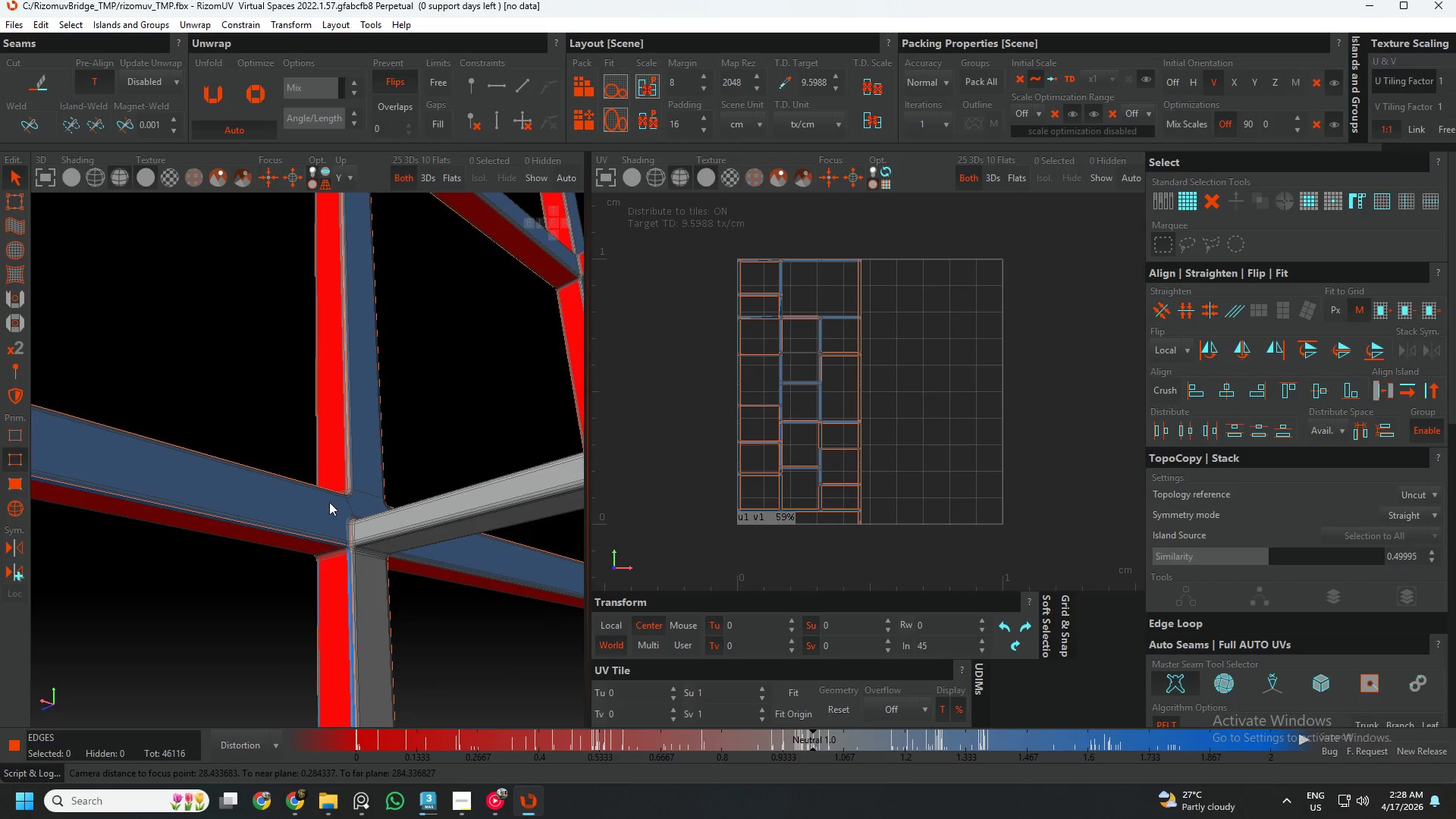 
hold_key(key=AltLeft, duration=1.38)
 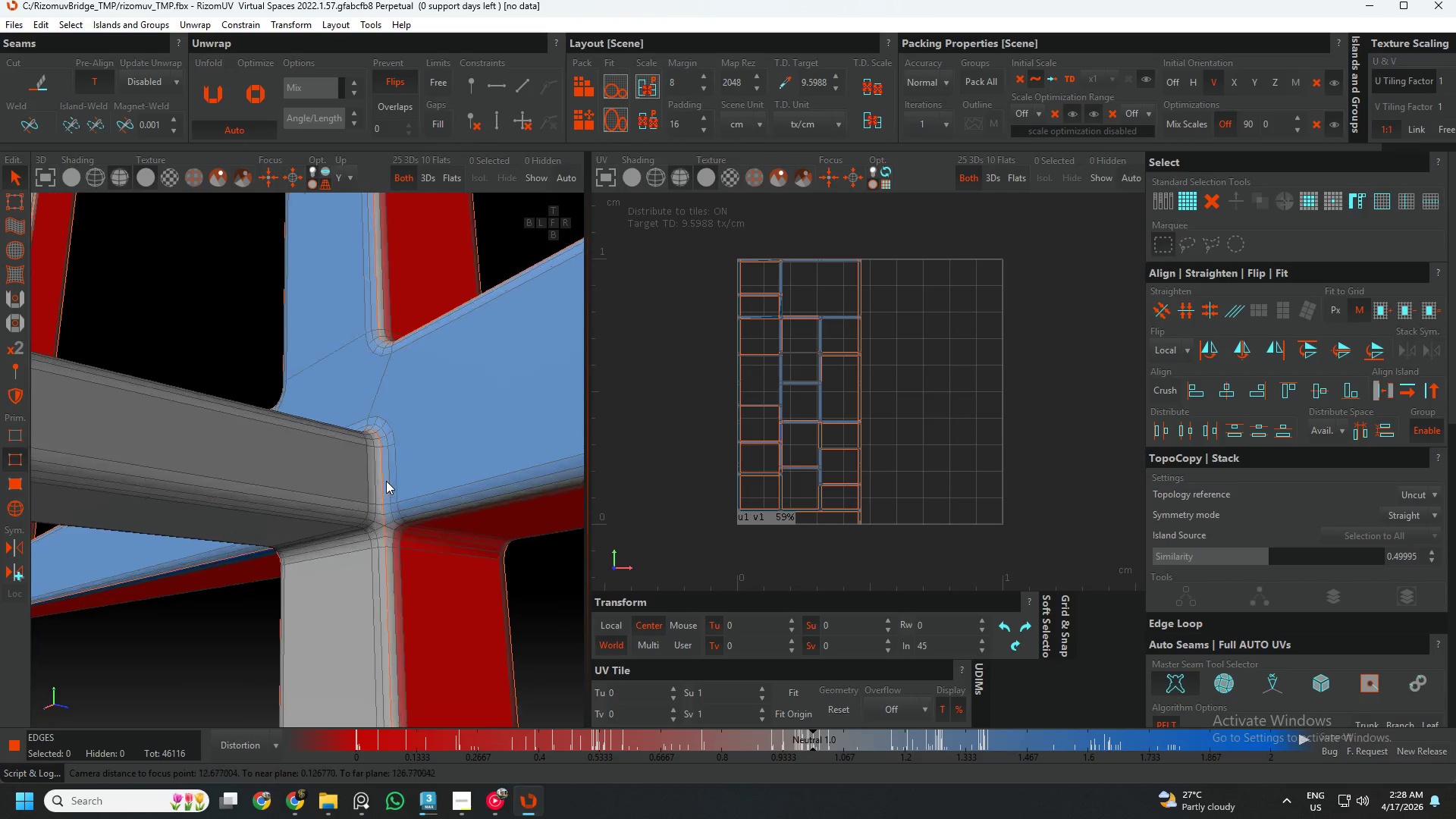 
scroll: coordinate [383, 544], scroll_direction: up, amount: 9.0
 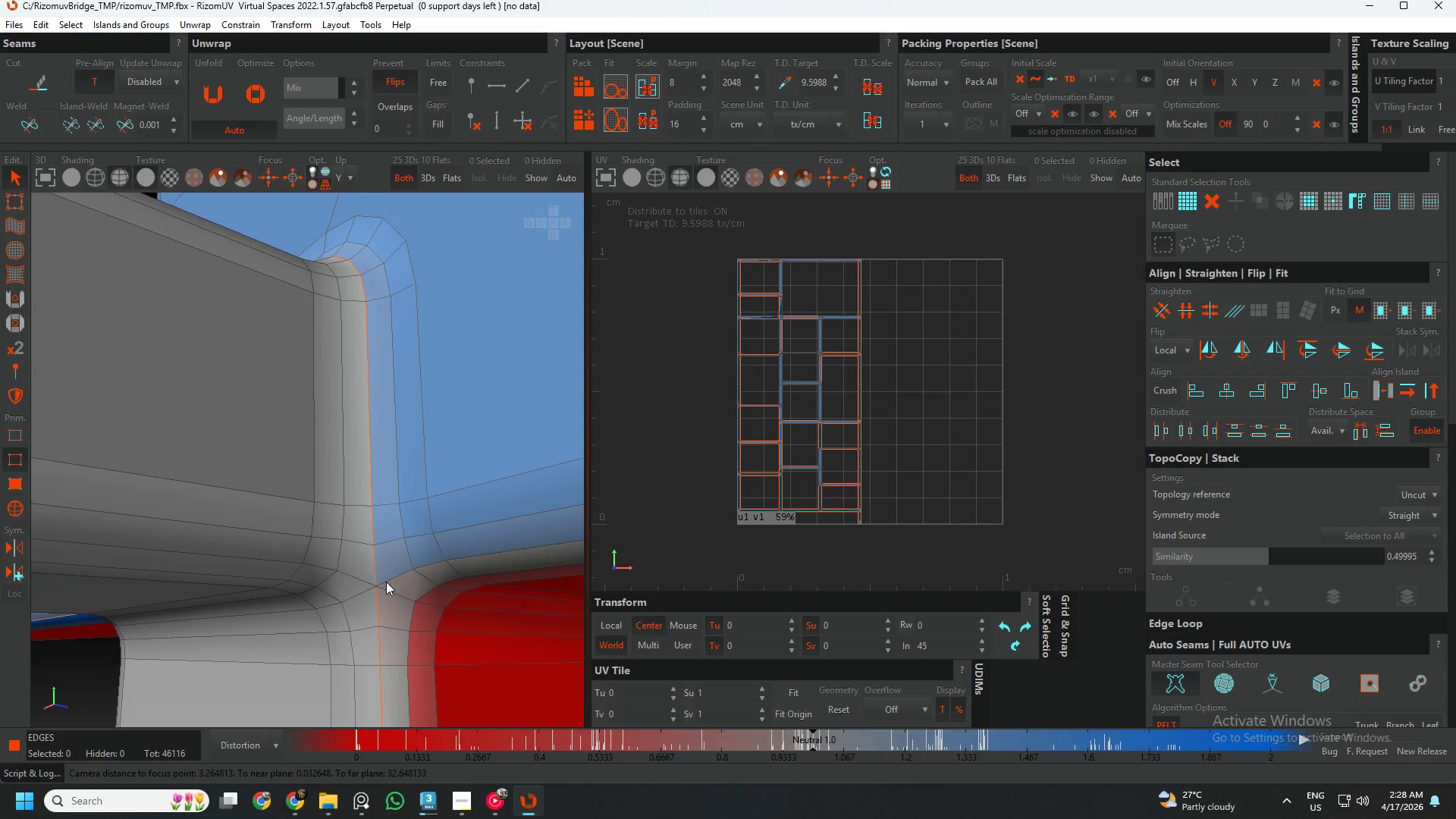 
double_click([386, 582])
 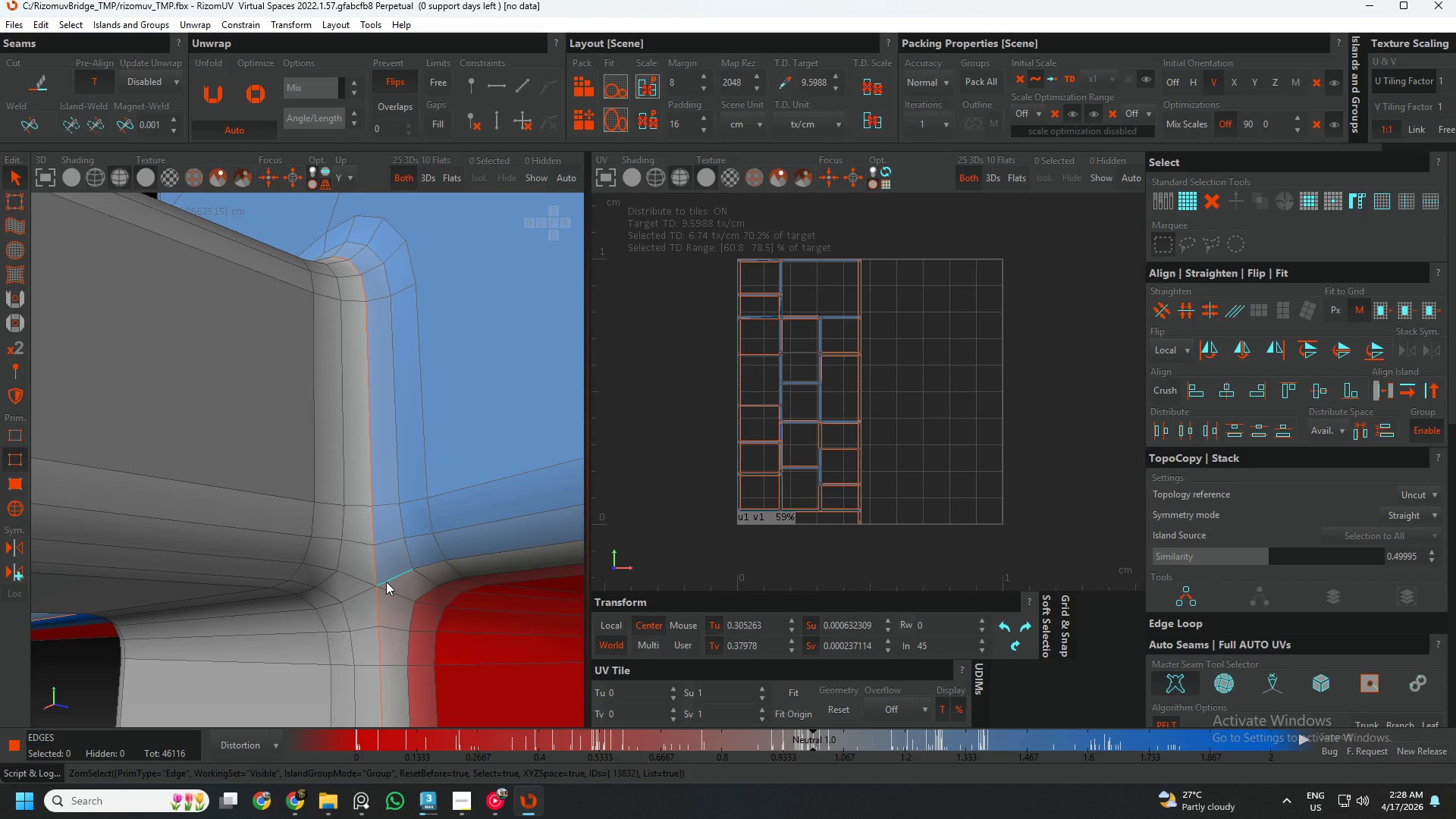 
key(Control+ControlLeft)
 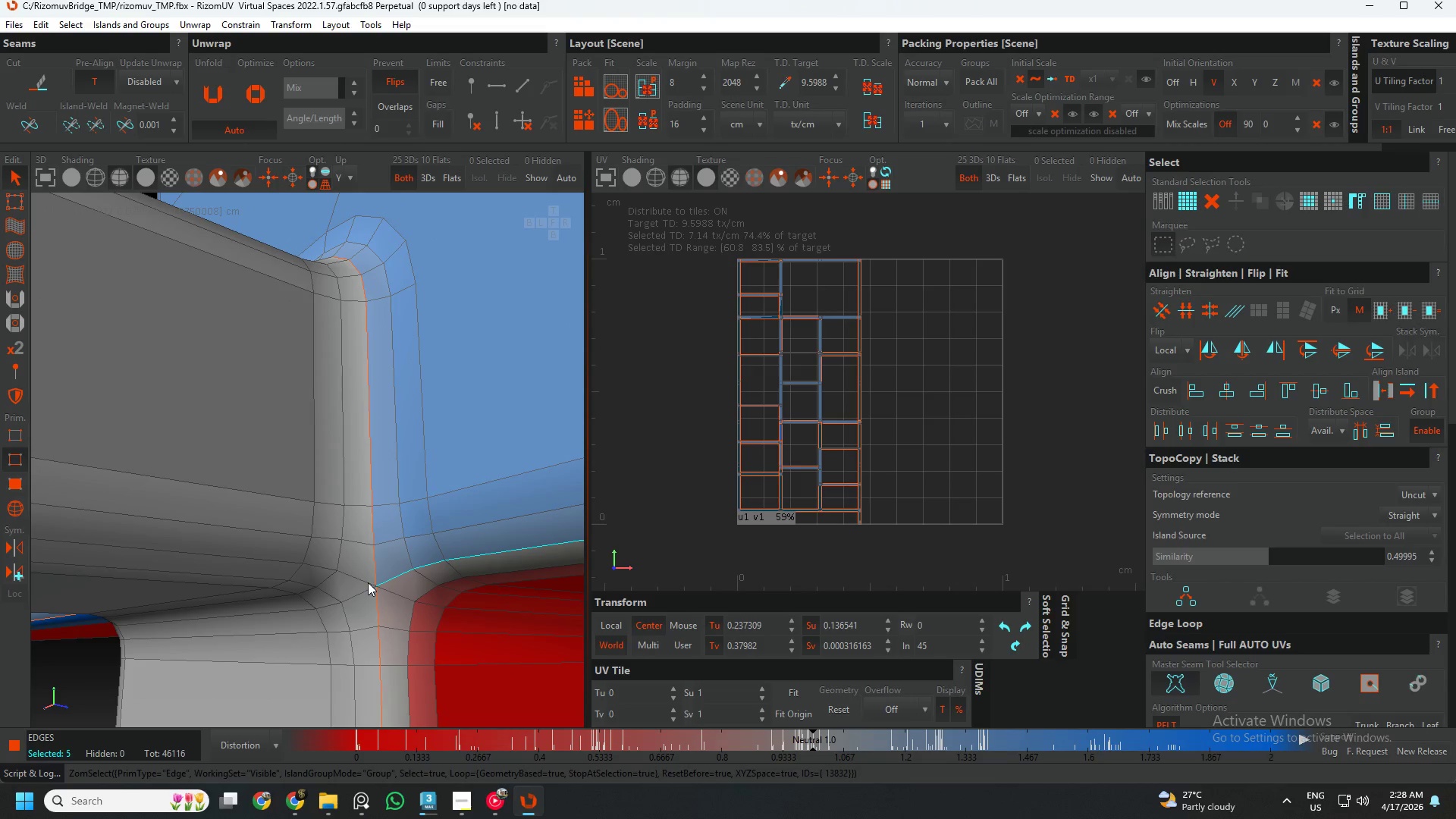 
hold_key(key=ControlLeft, duration=2.03)
triple_click([368, 582])
 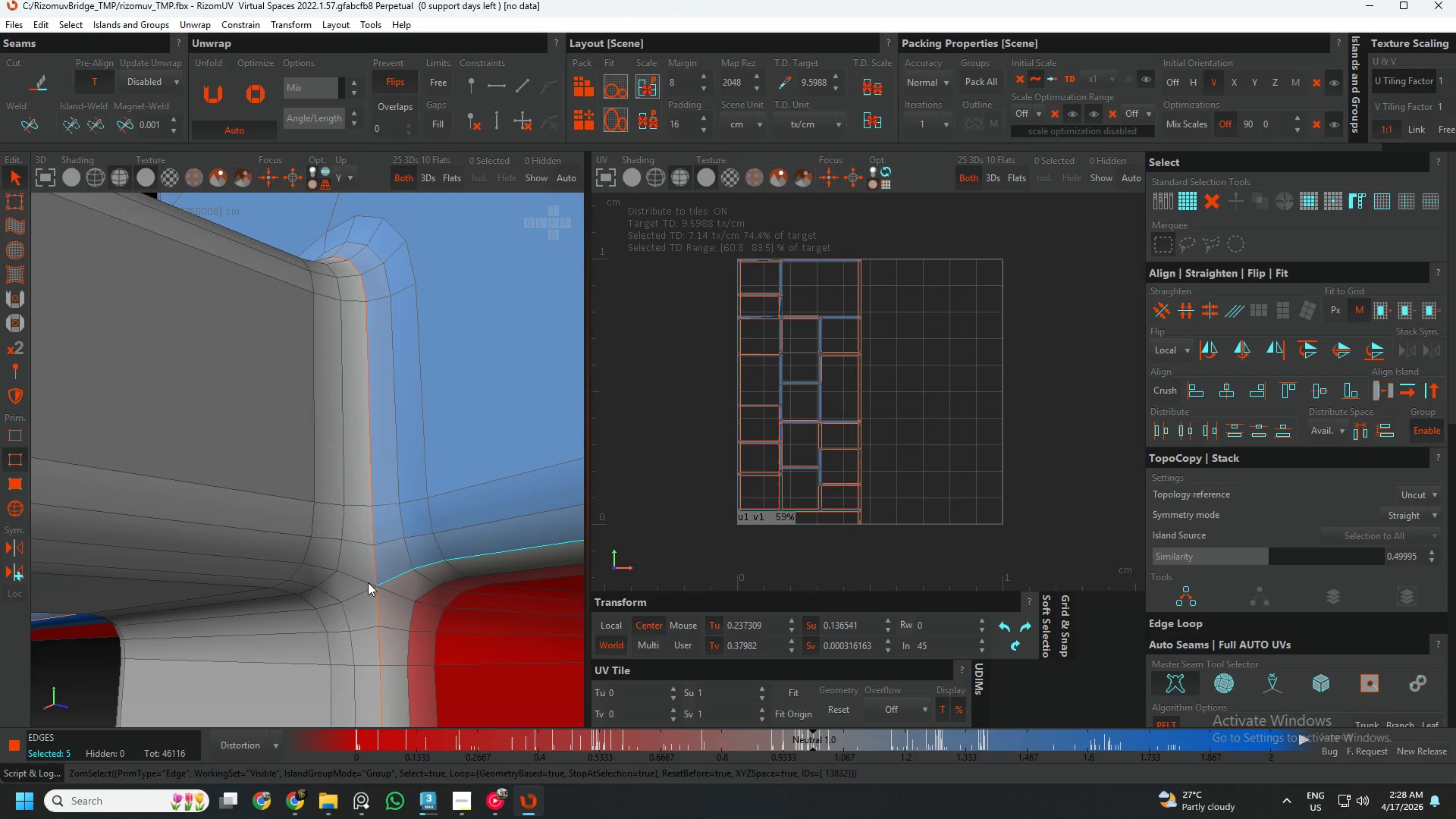 
triple_click([368, 582])
 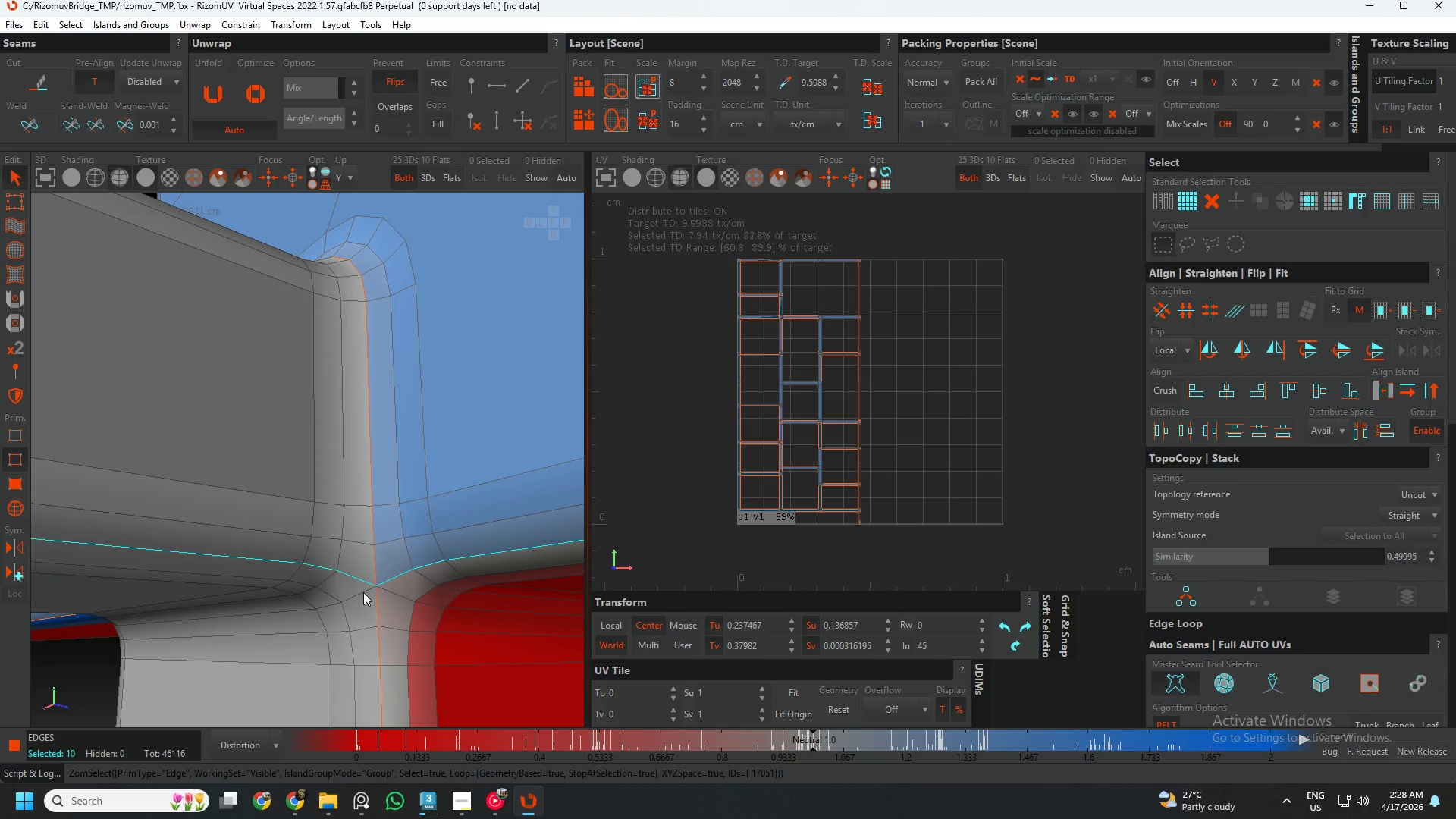 
triple_click([363, 592])
 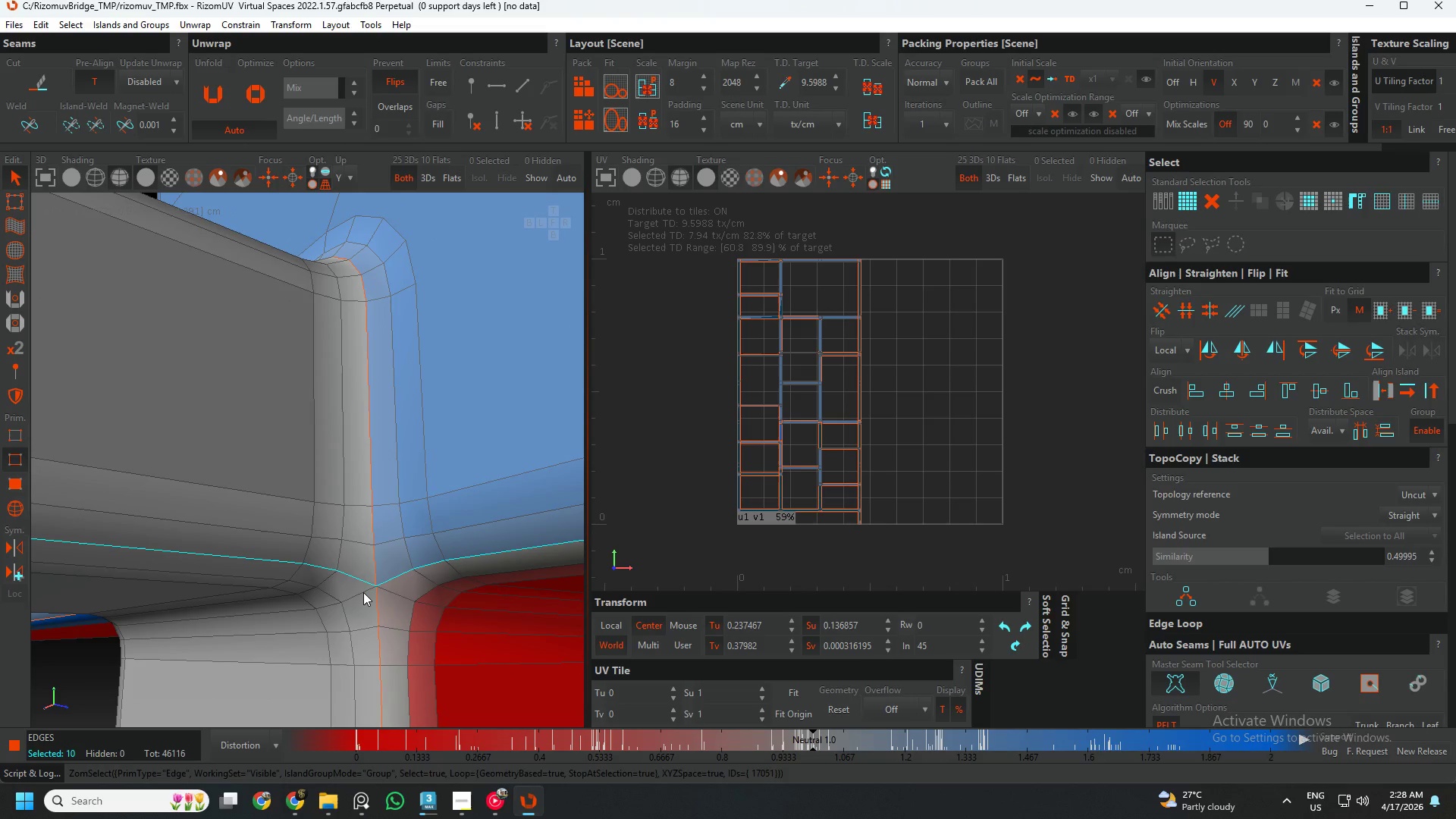 
triple_click([363, 592])
 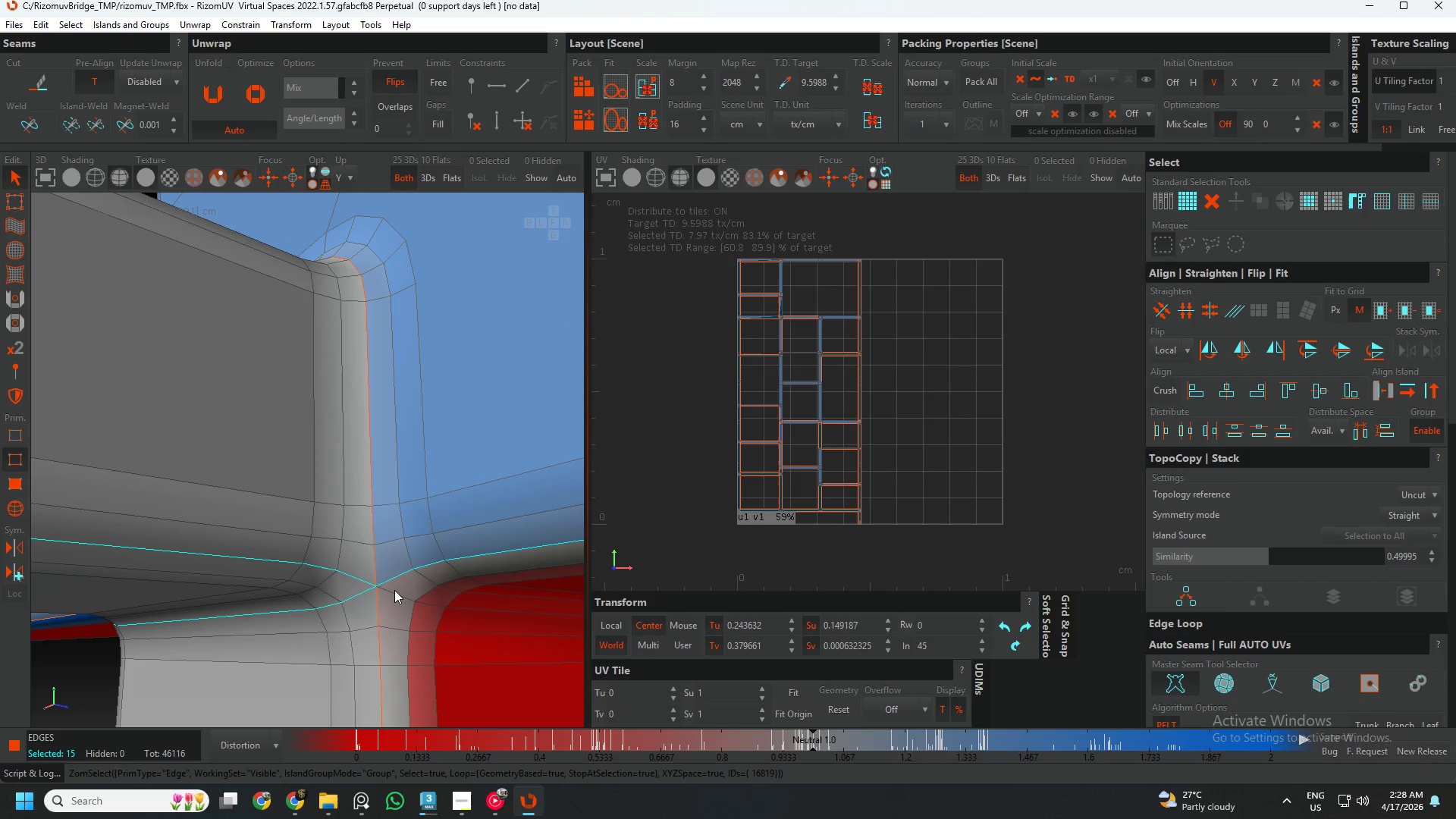 
triple_click([394, 590])
 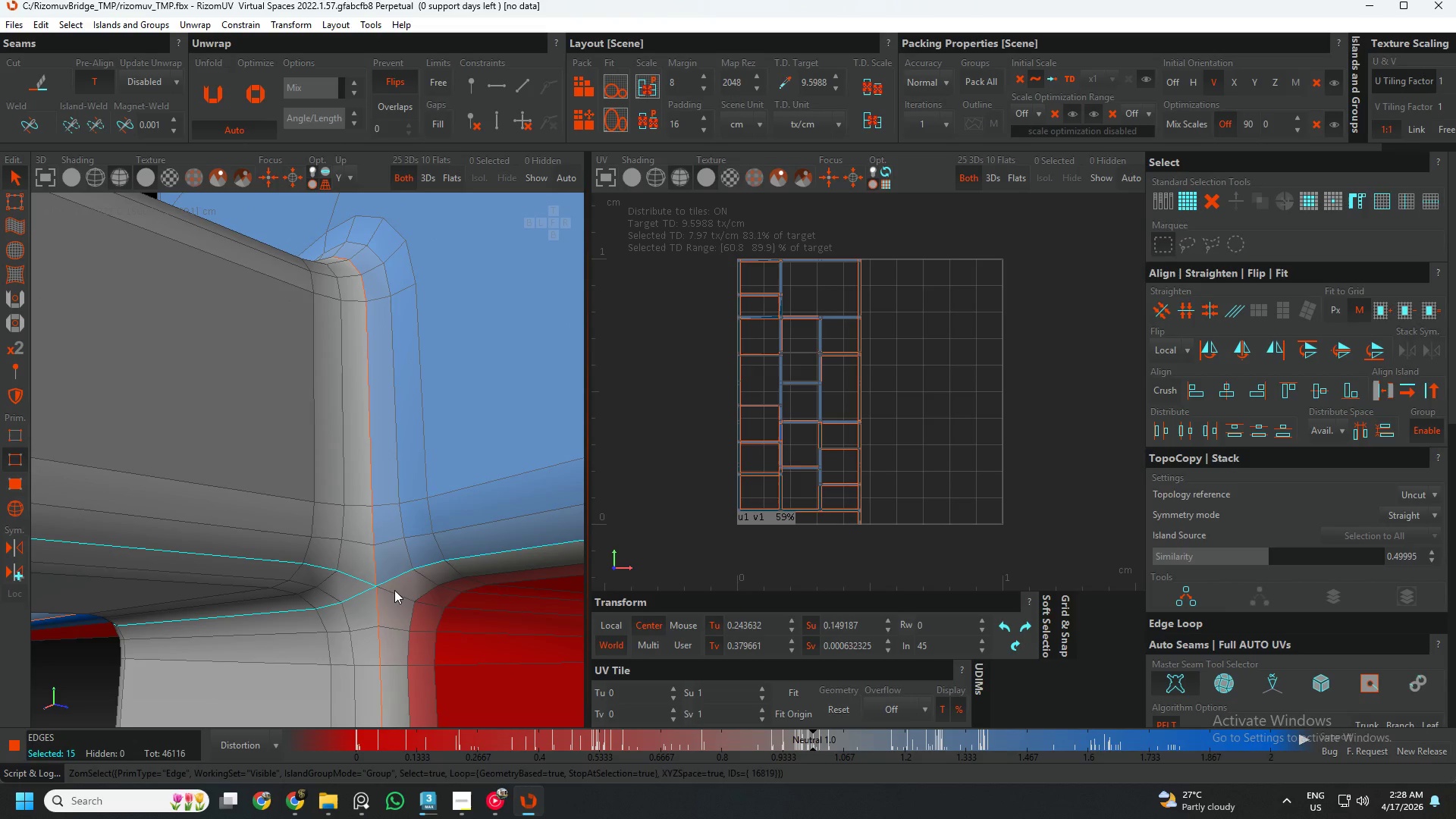 
triple_click([394, 590])
 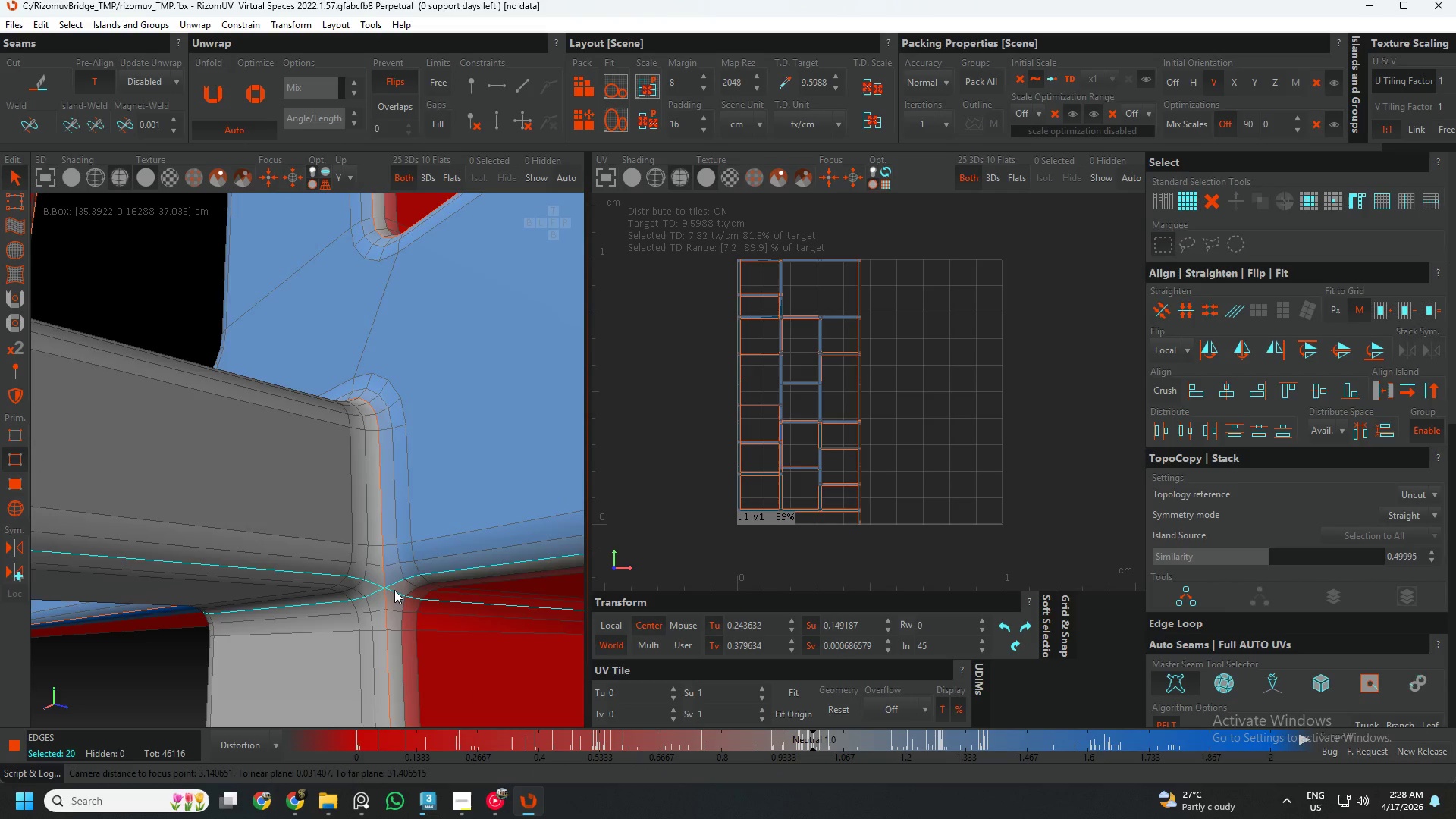 
key(C)
 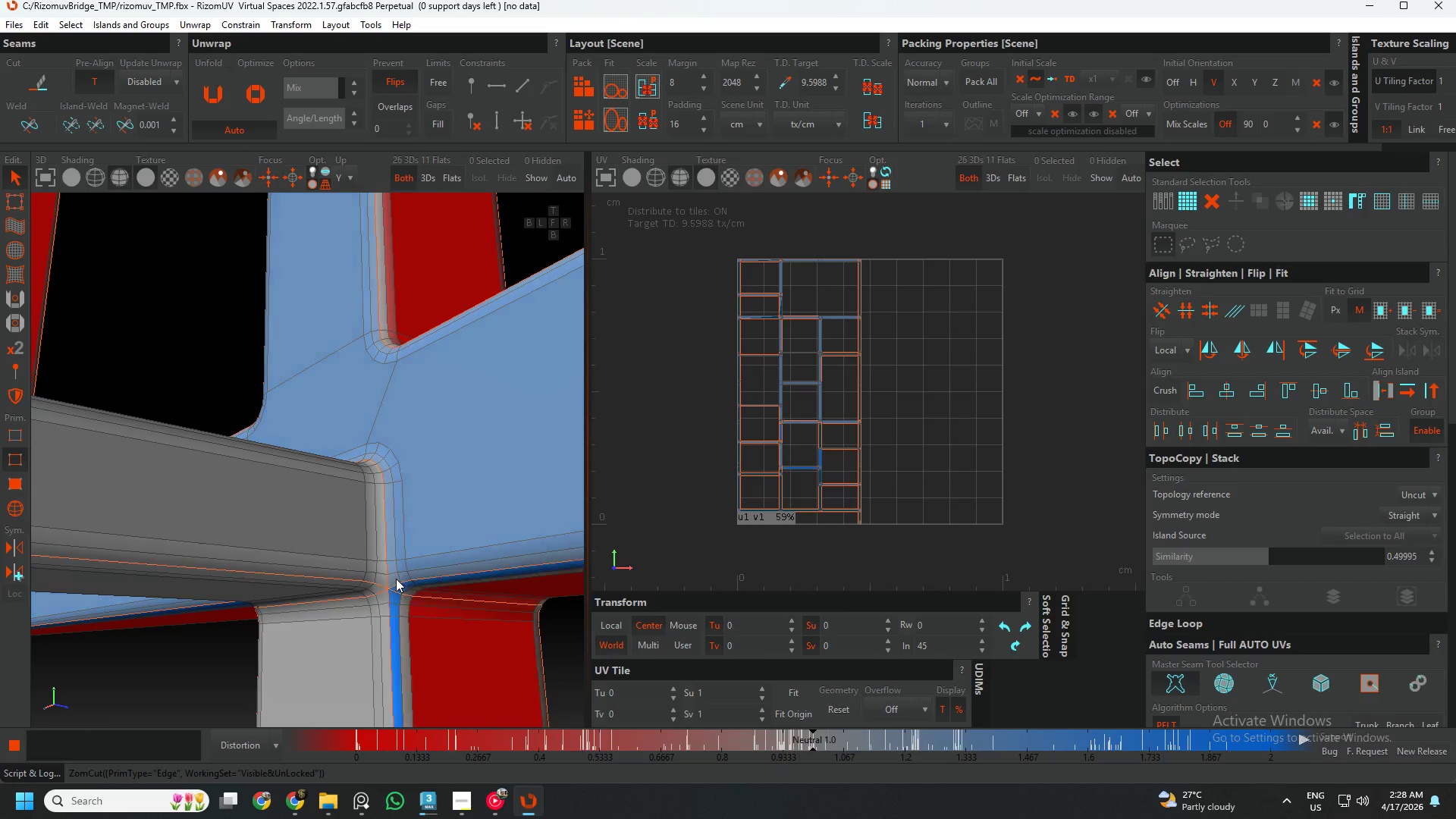 
scroll: coordinate [394, 581], scroll_direction: down, amount: 10.0
 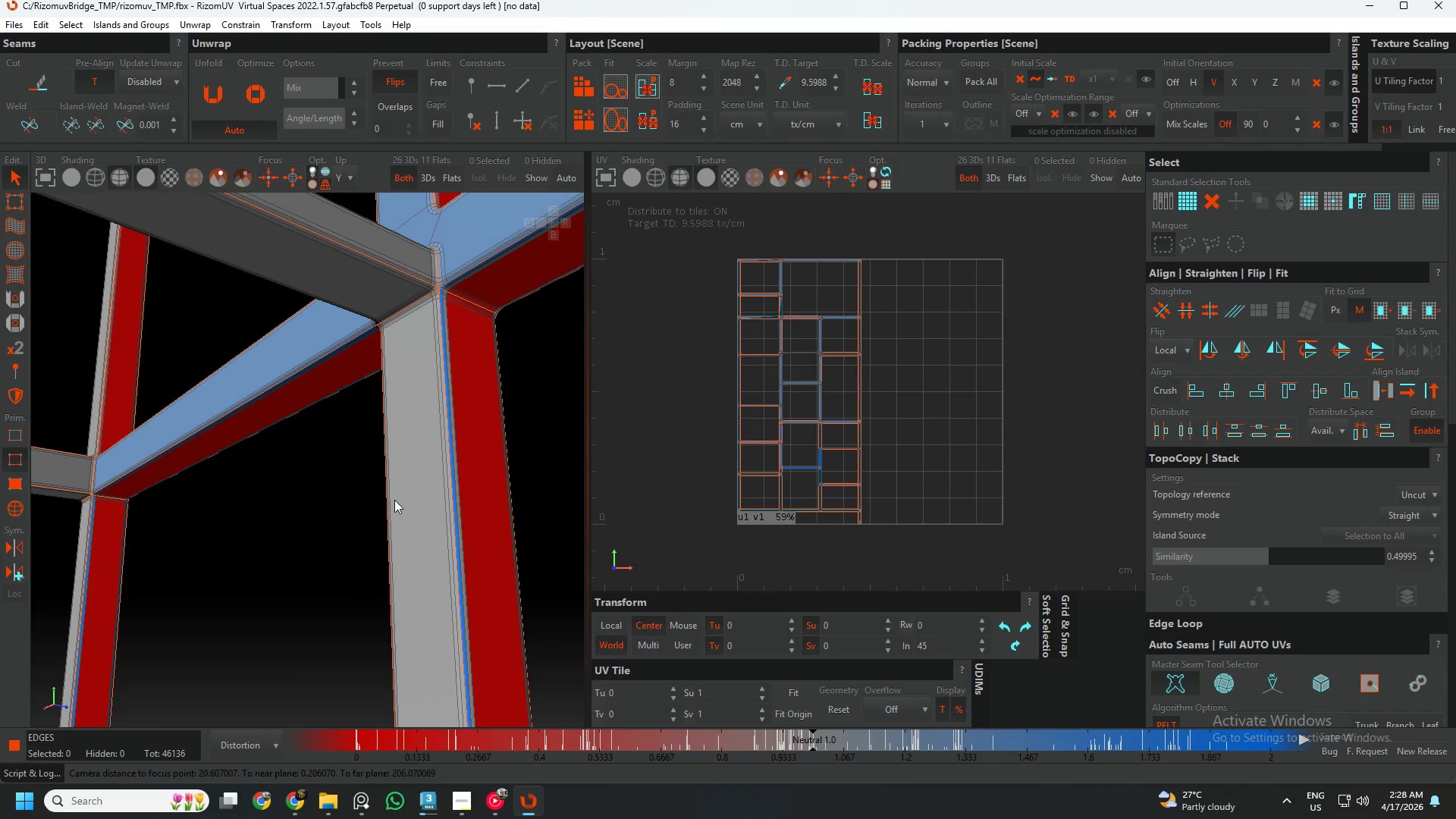 
hold_key(key=AltLeft, duration=0.67)
 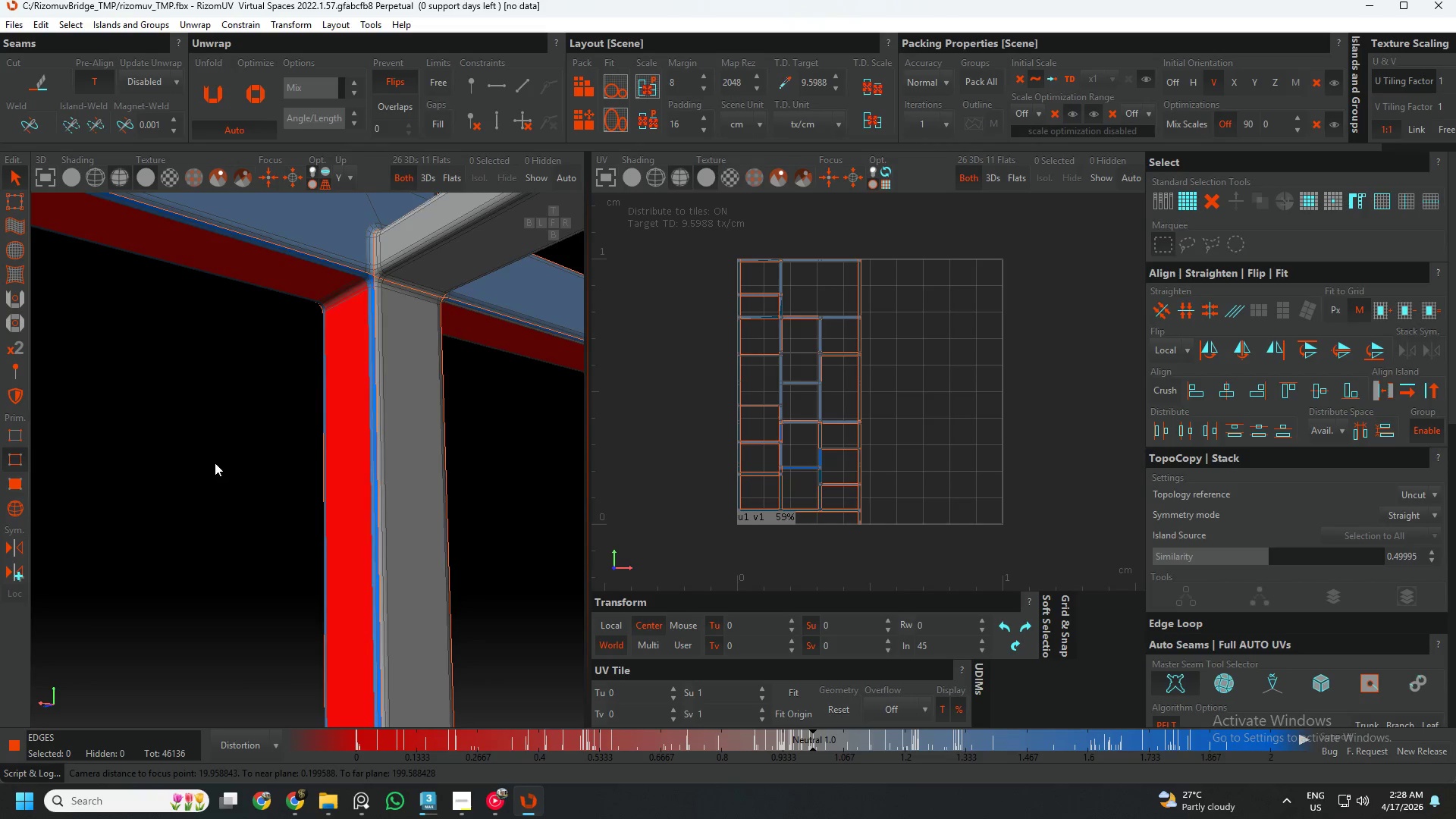 
scroll: coordinate [246, 465], scroll_direction: down, amount: 5.0
 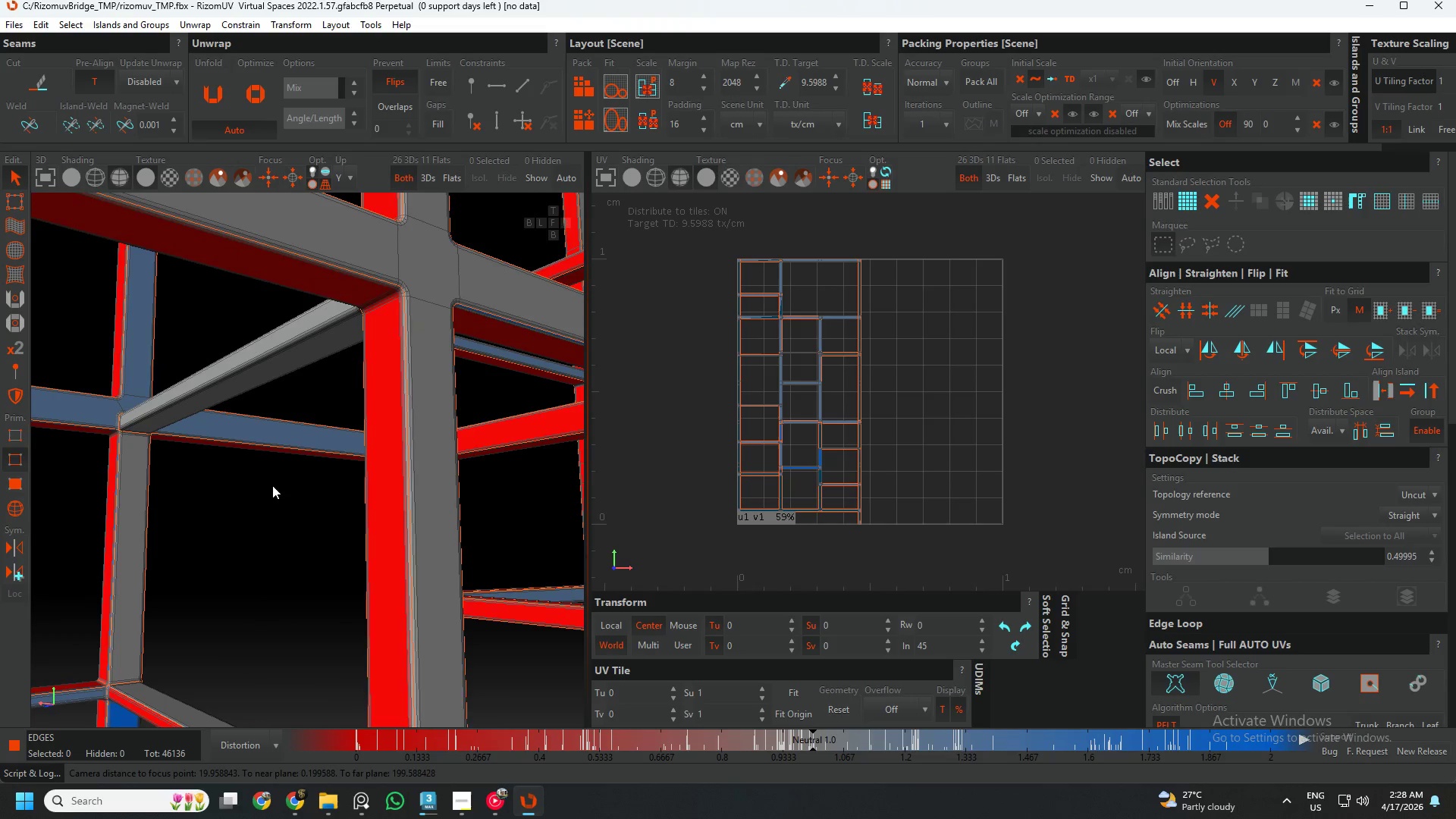 
hold_key(key=AltLeft, duration=0.59)
 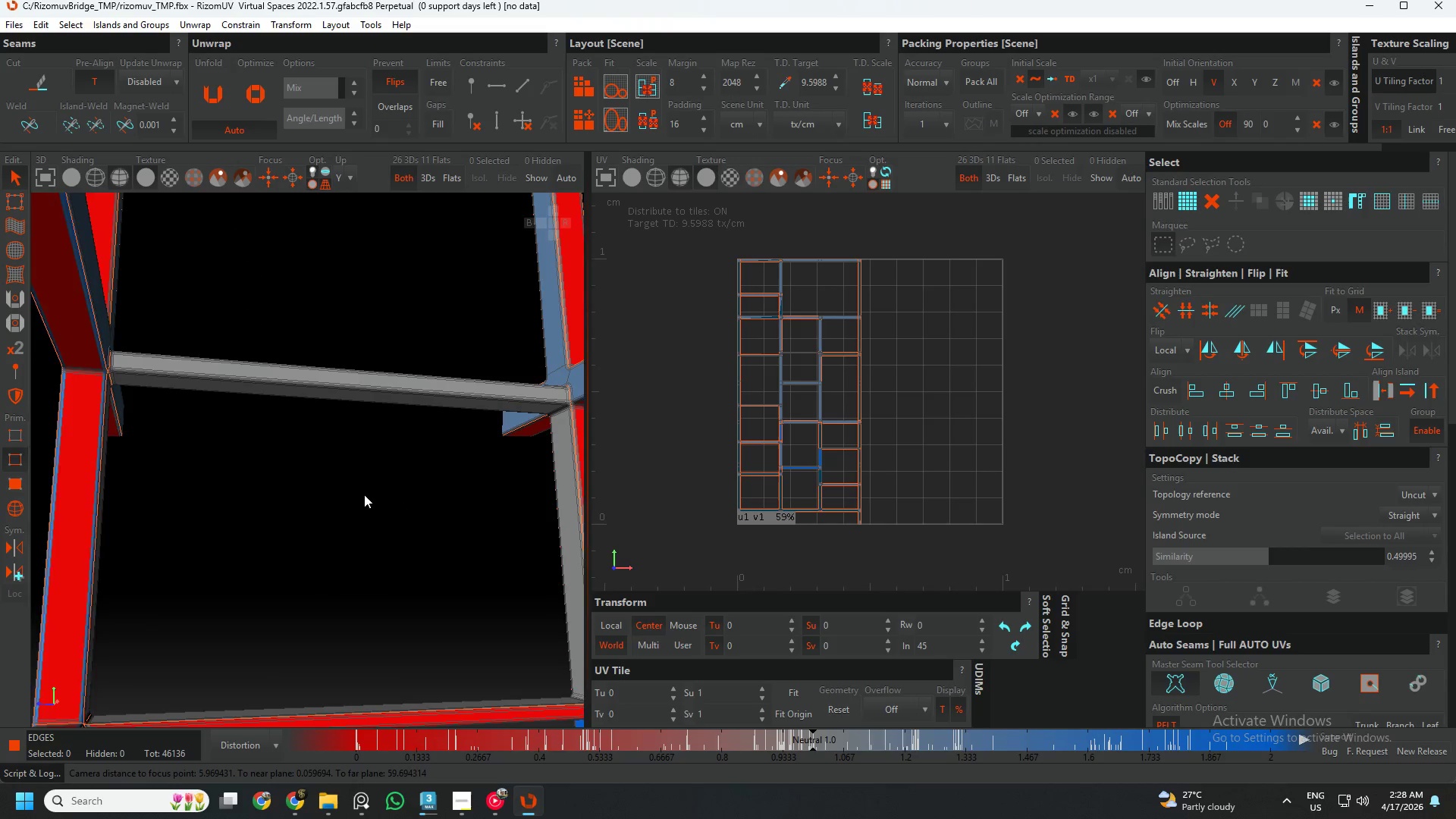 
scroll: coordinate [560, 410], scroll_direction: up, amount: 6.0
 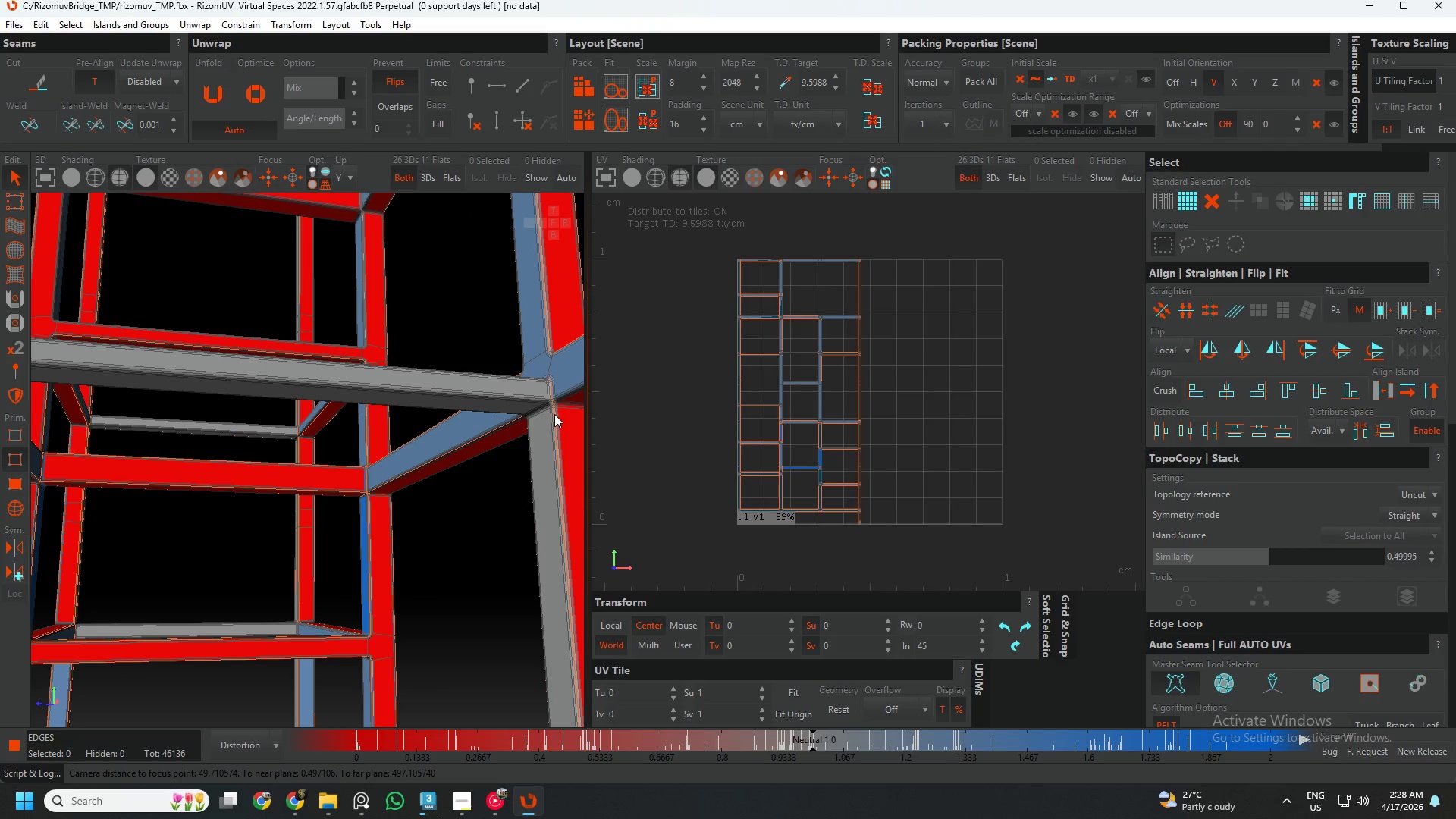 
hold_key(key=AltLeft, duration=0.39)
 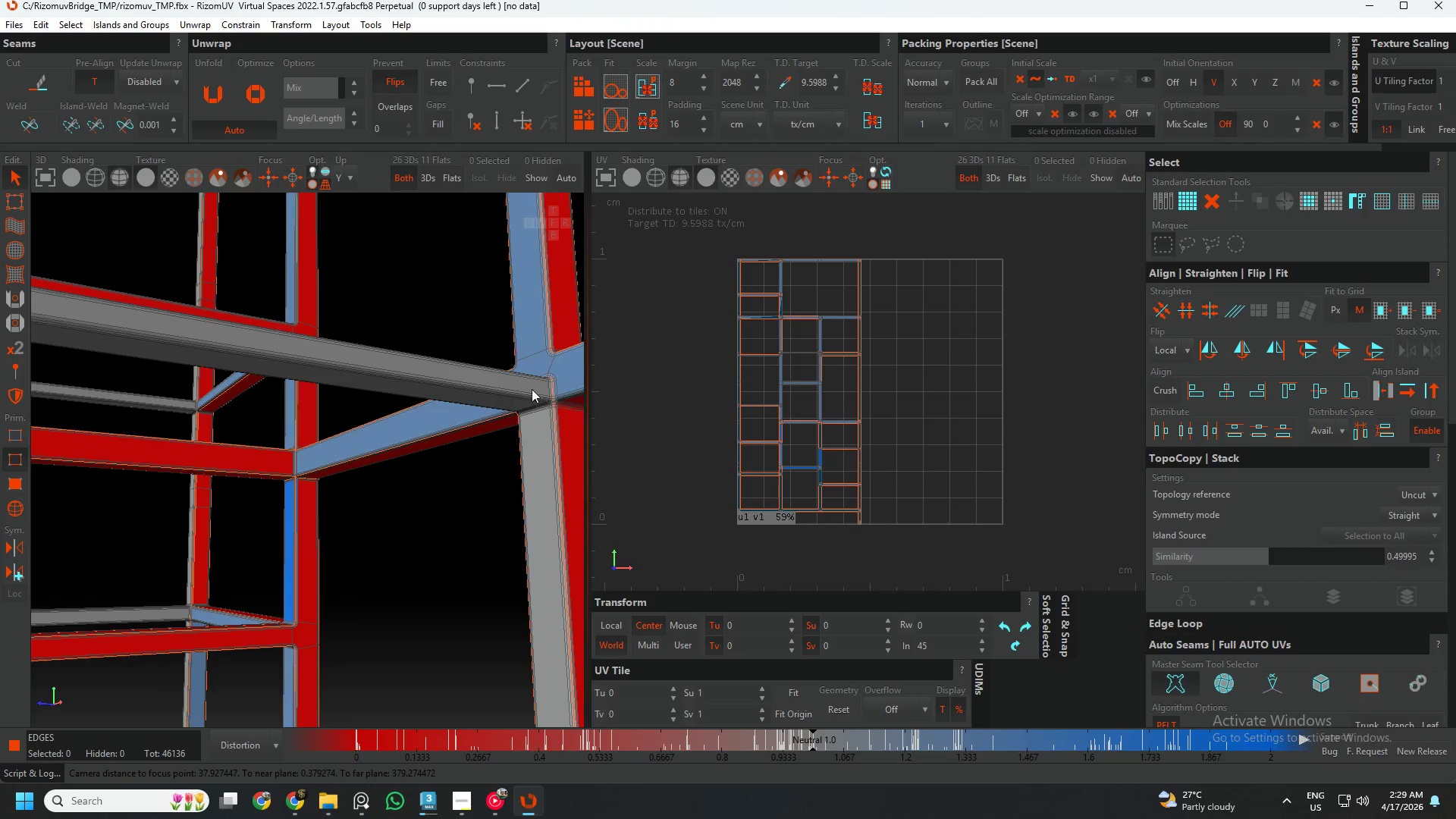 
scroll: coordinate [420, 412], scroll_direction: up, amount: 12.0
 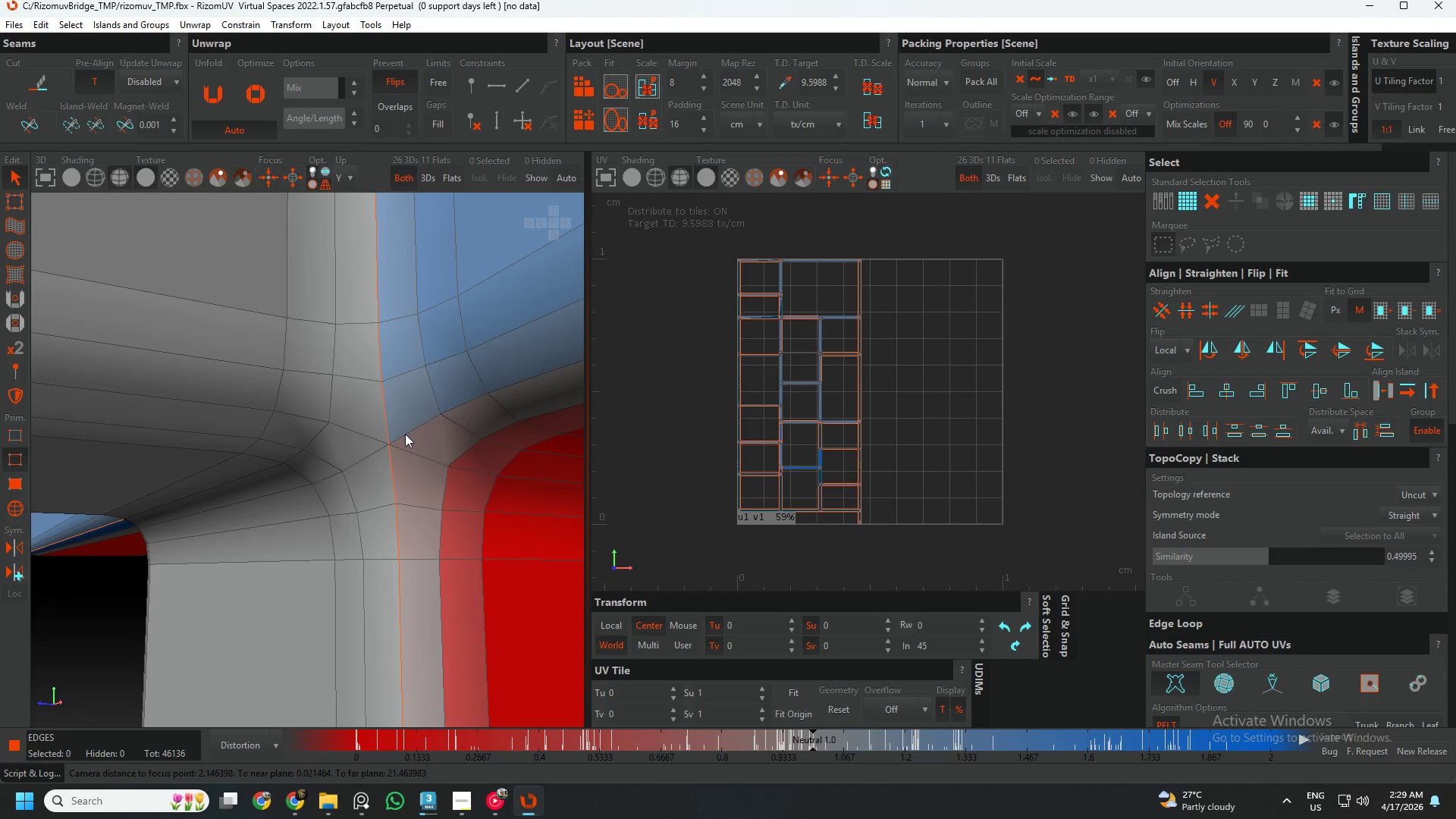 
double_click([405, 434])
 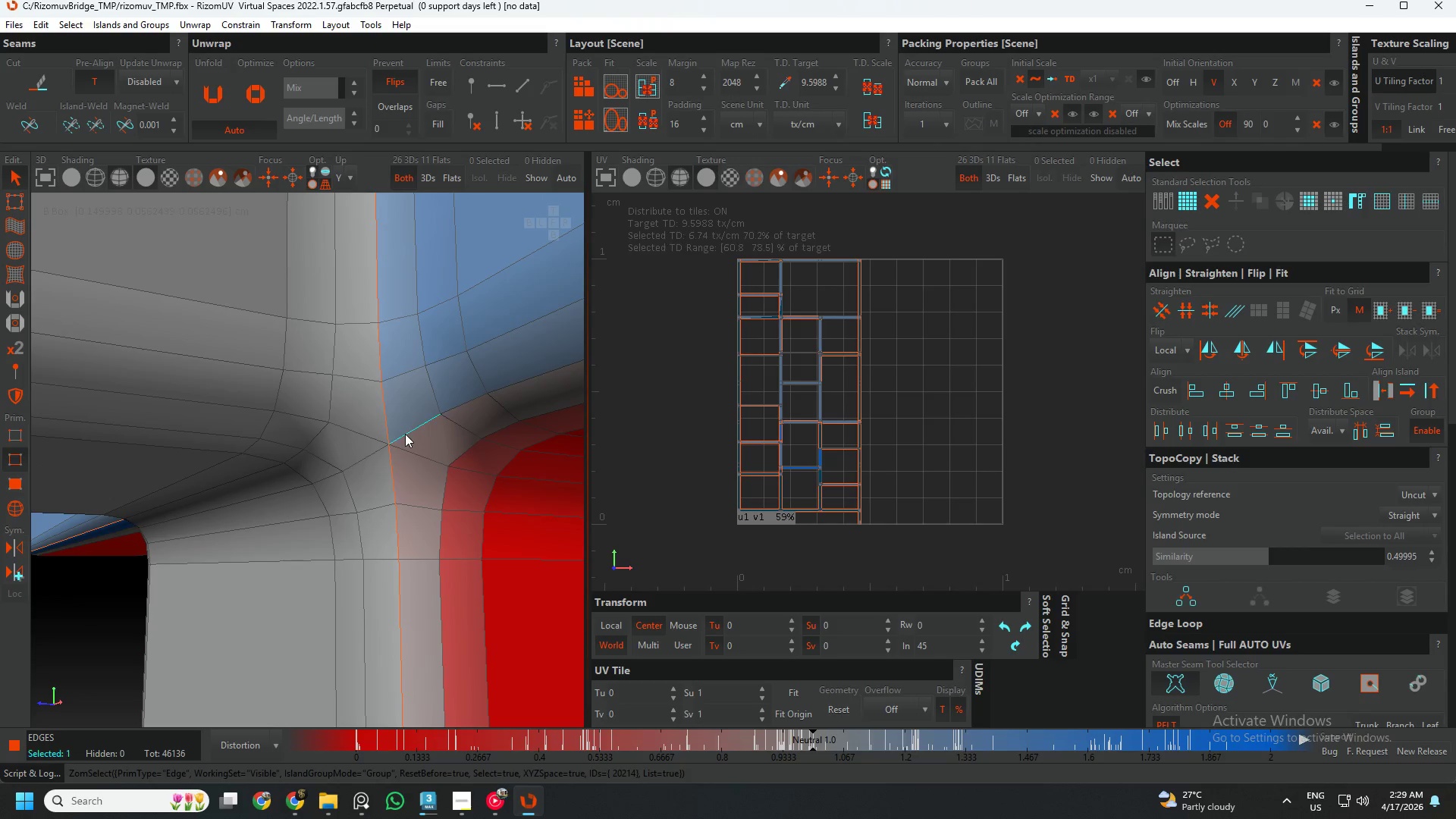 
hold_key(key=ControlLeft, duration=2.19)
double_click([361, 432])
 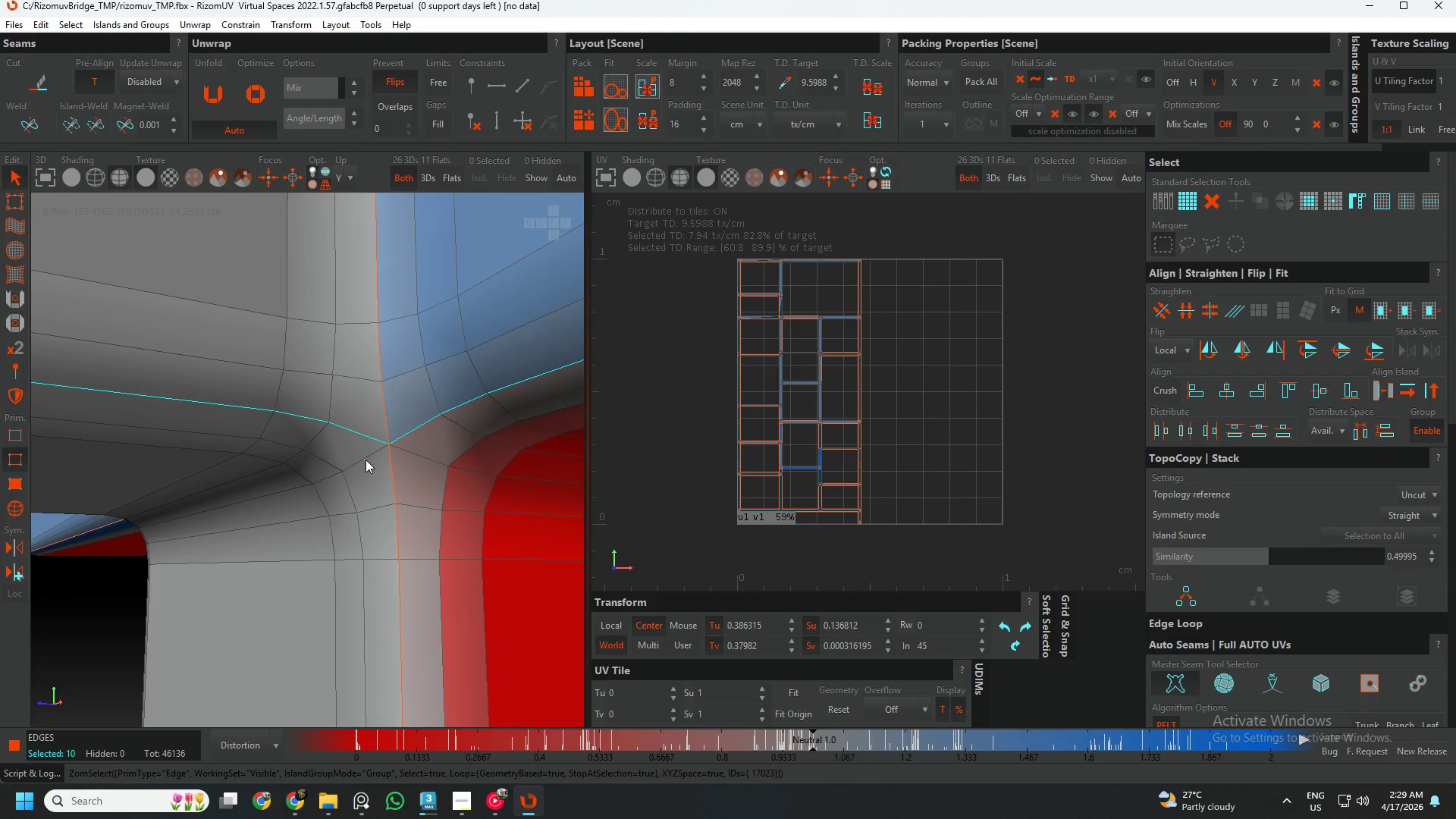 
double_click([366, 460])
 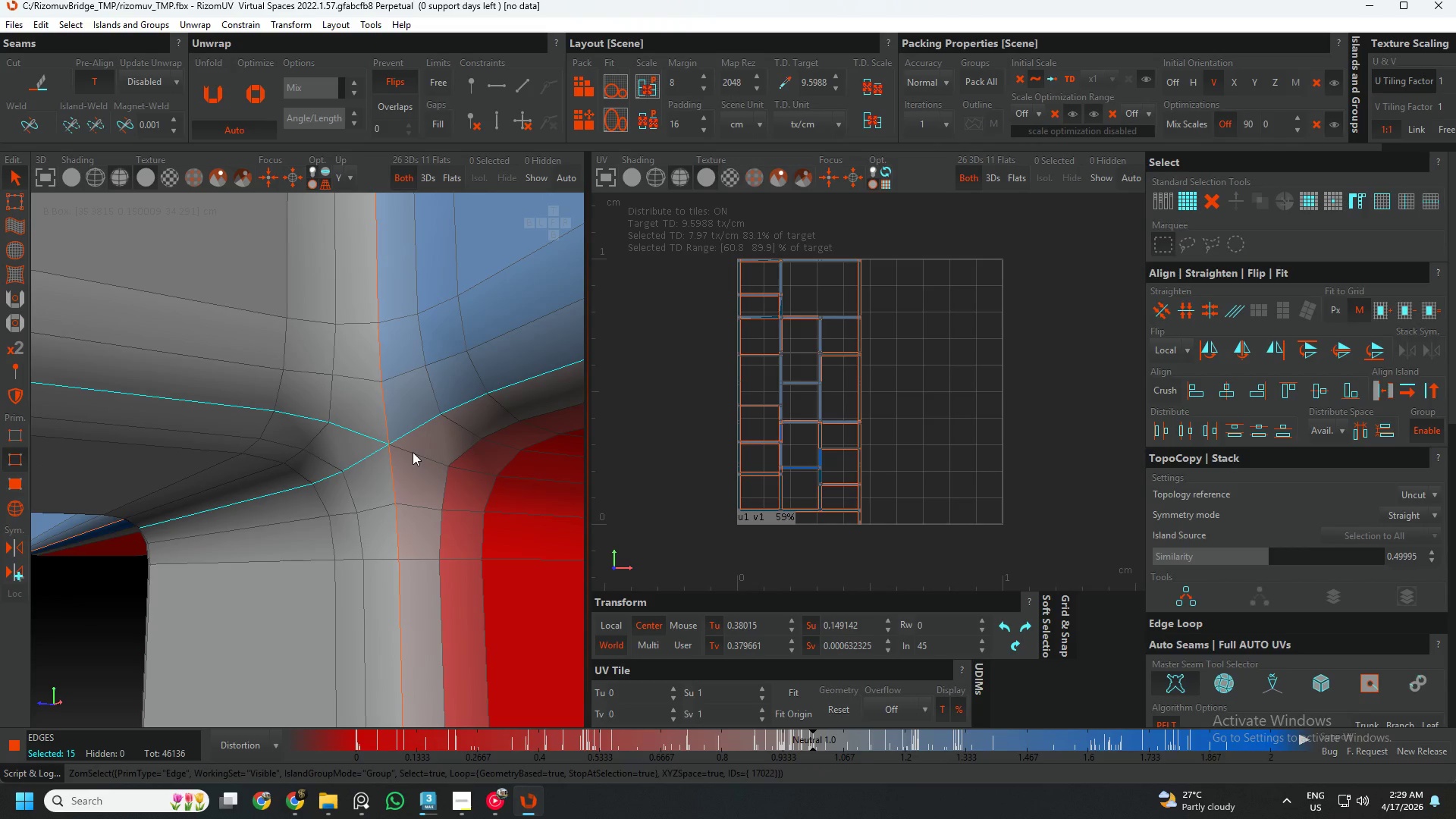 
triple_click([413, 452])
 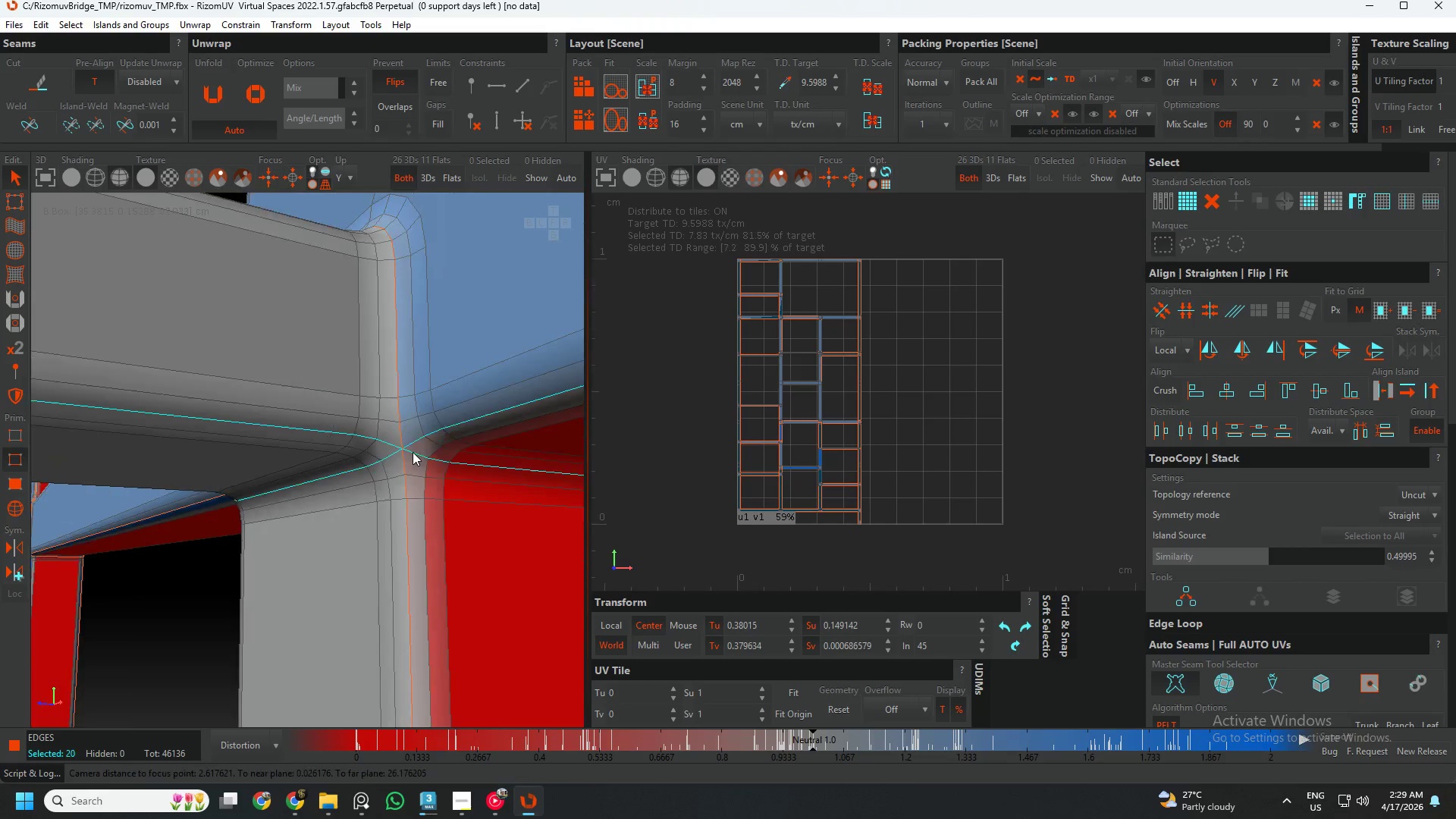 
key(C)
 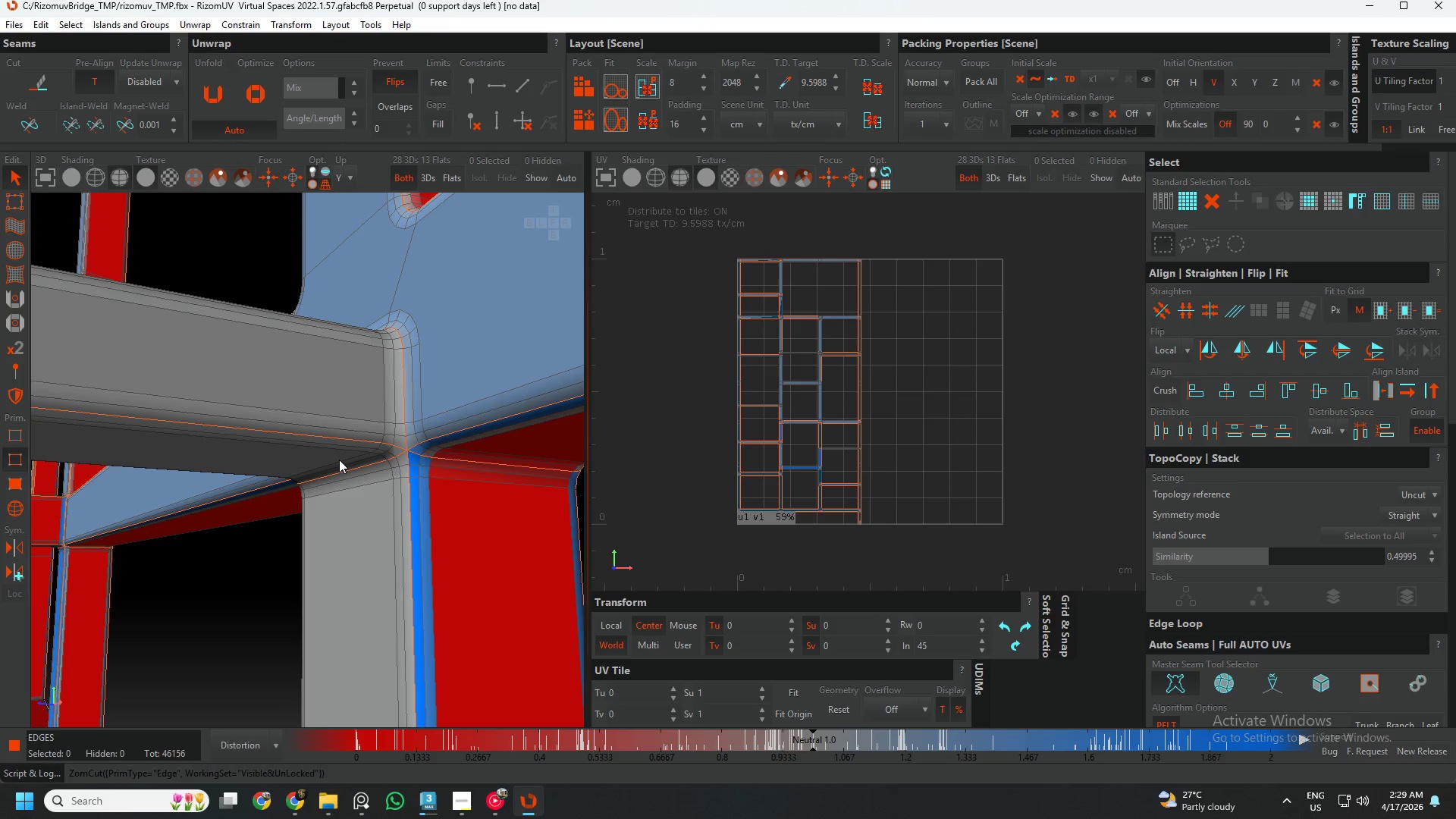 
scroll: coordinate [413, 452], scroll_direction: down, amount: 7.0
 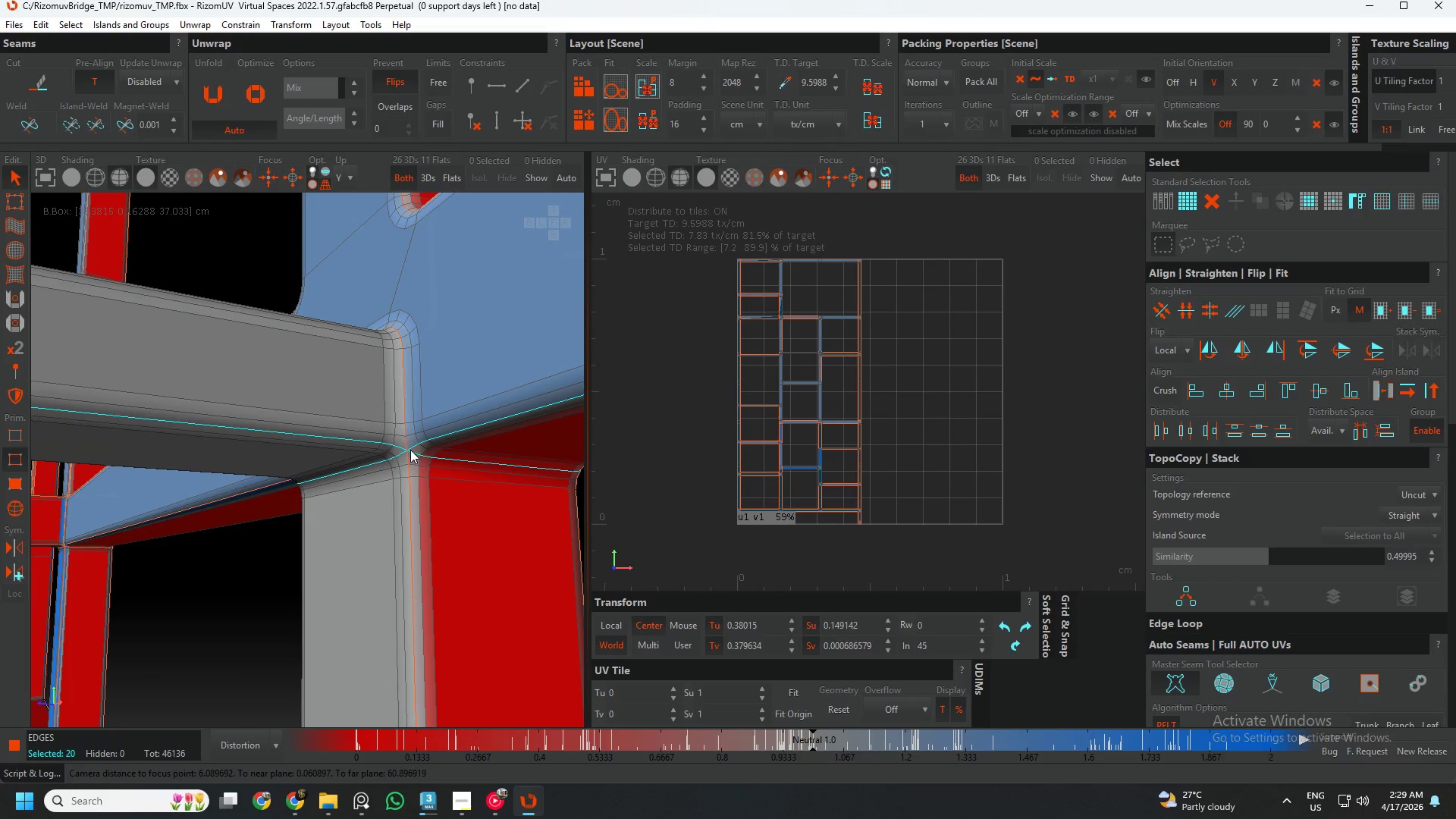 
hold_key(key=AltLeft, duration=2.25)
 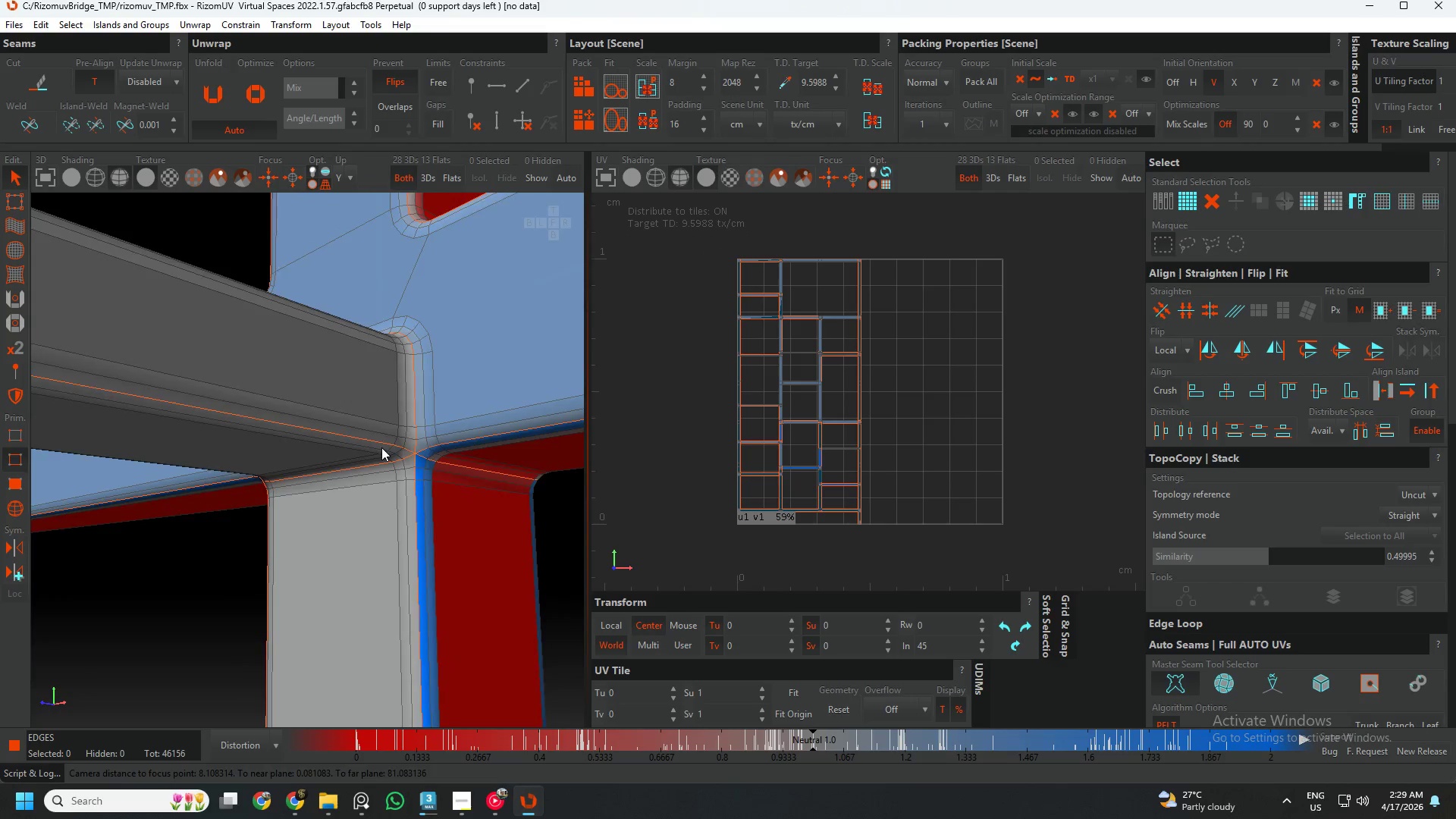 
scroll: coordinate [424, 469], scroll_direction: down, amount: 9.0
 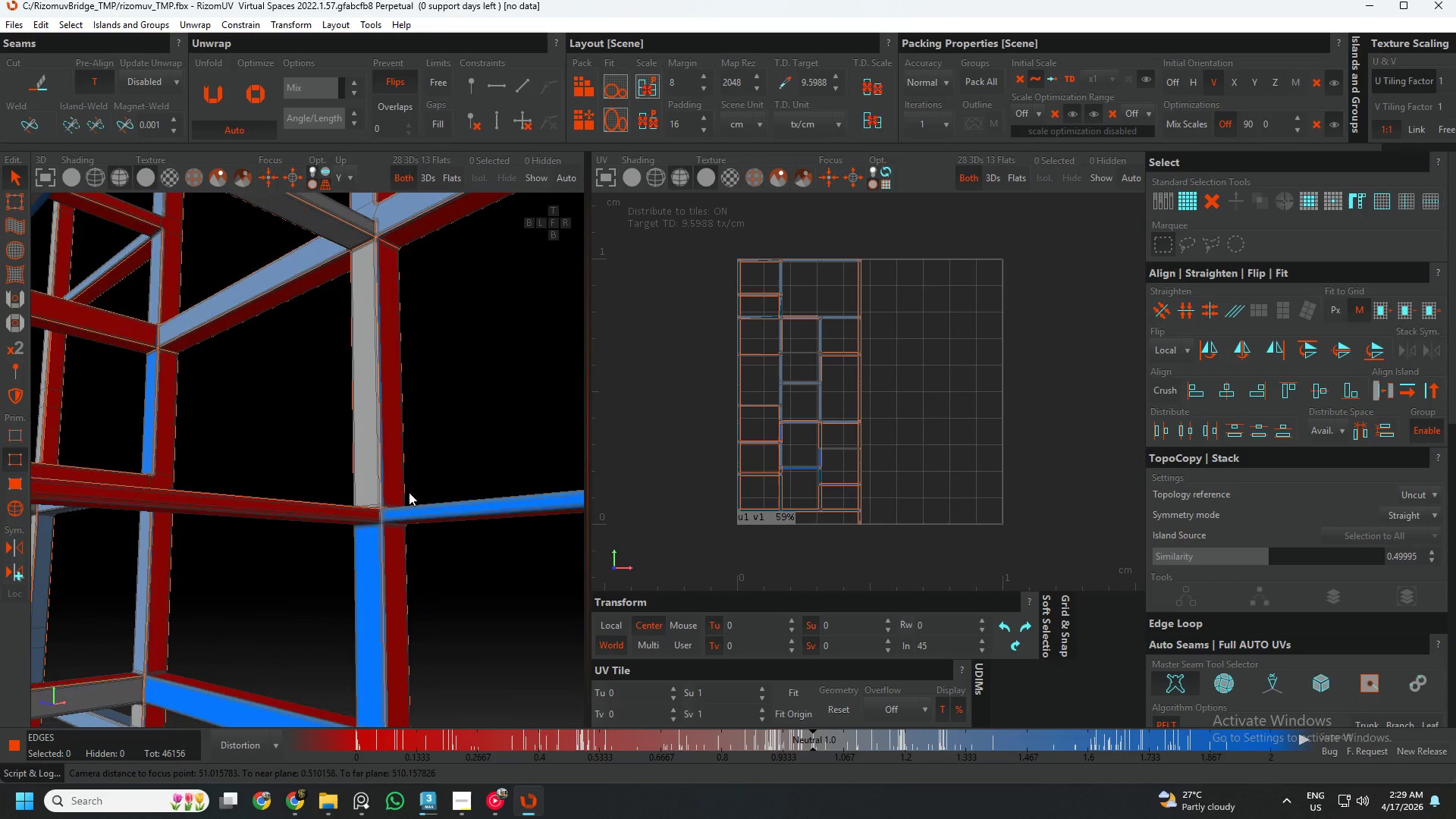 
scroll: coordinate [441, 530], scroll_direction: up, amount: 12.0
 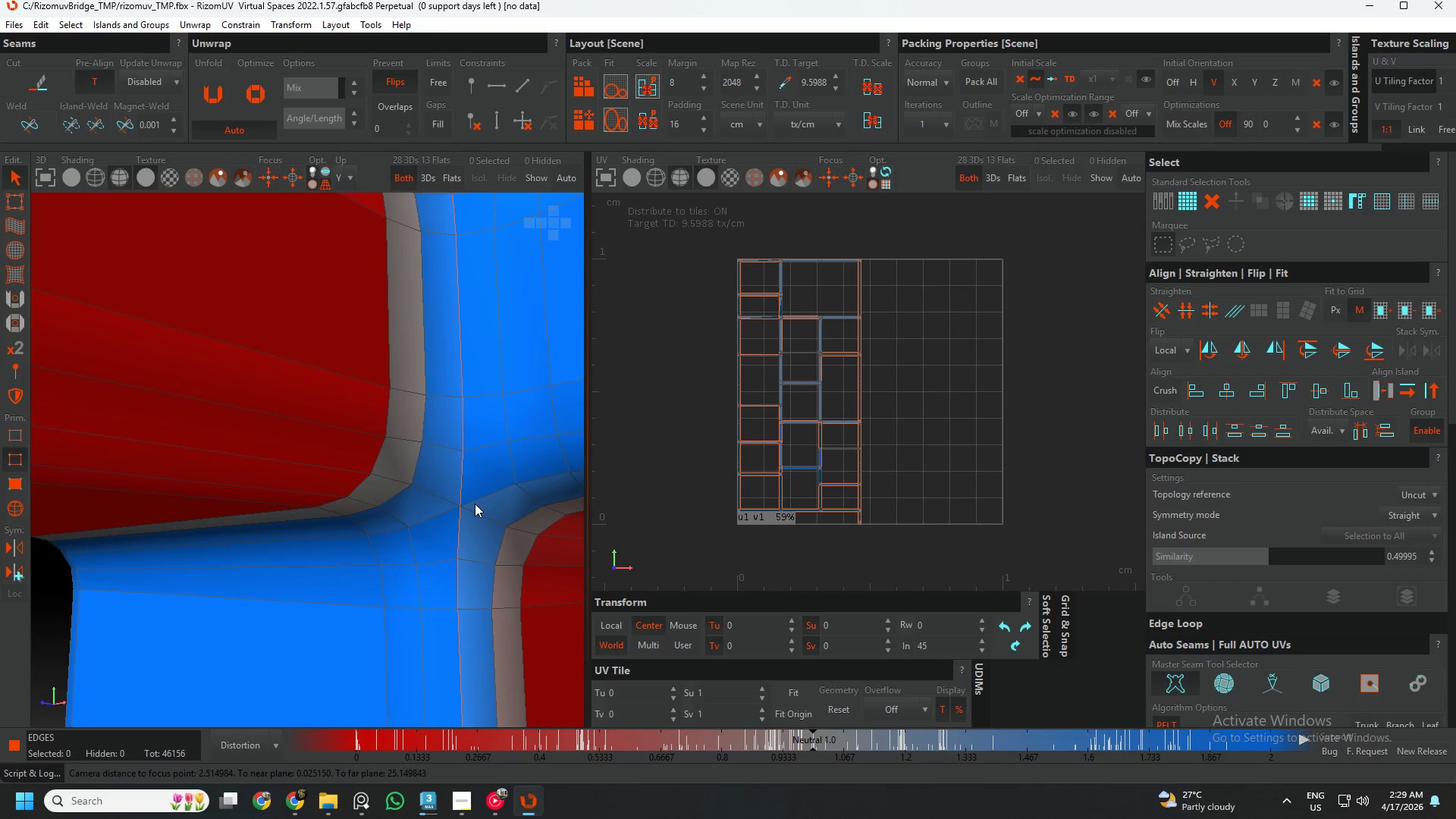 
double_click([475, 504])
 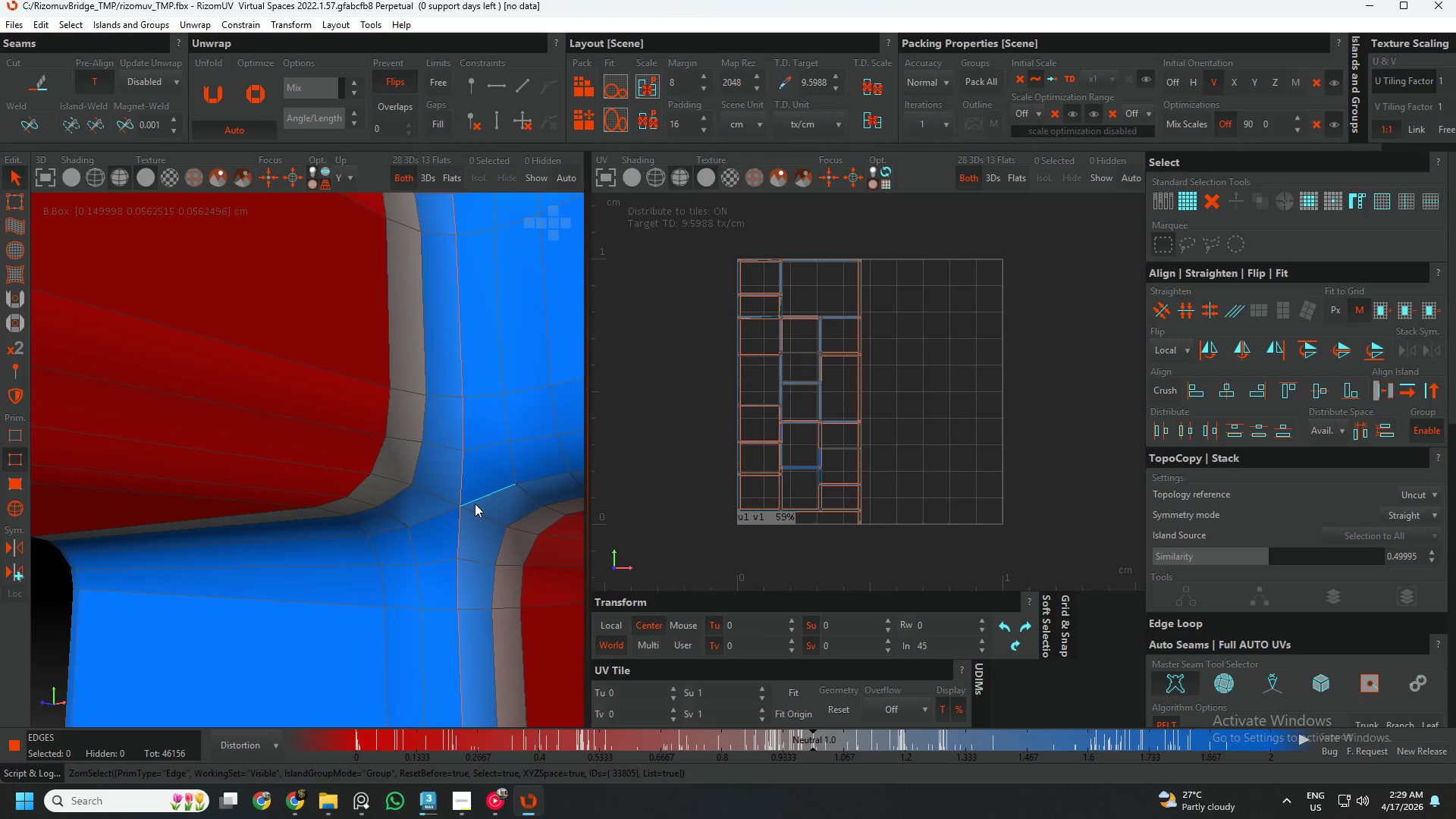 
hold_key(key=ControlLeft, duration=2.11)
double_click([453, 504])
 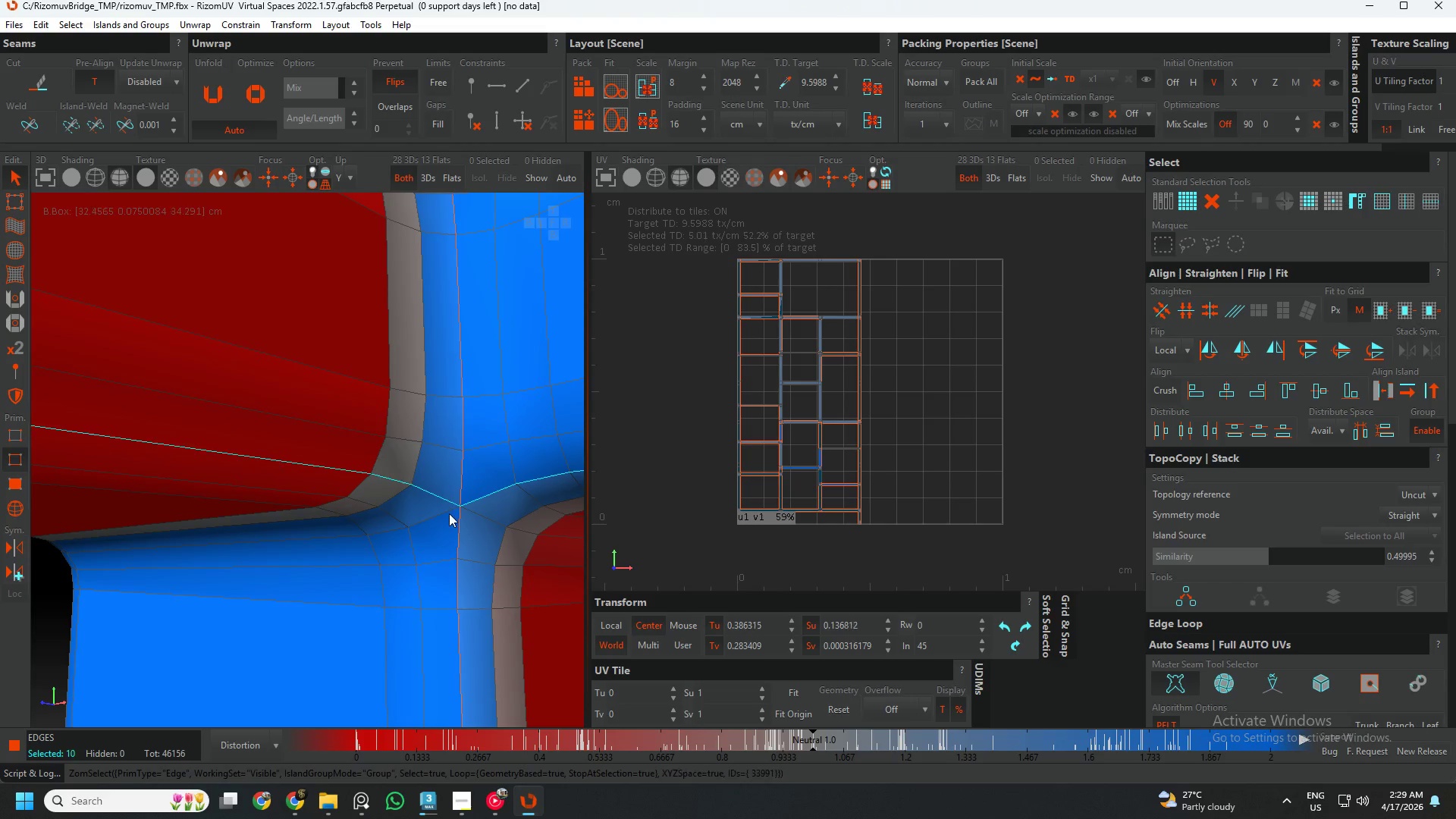 
triple_click([449, 513])
 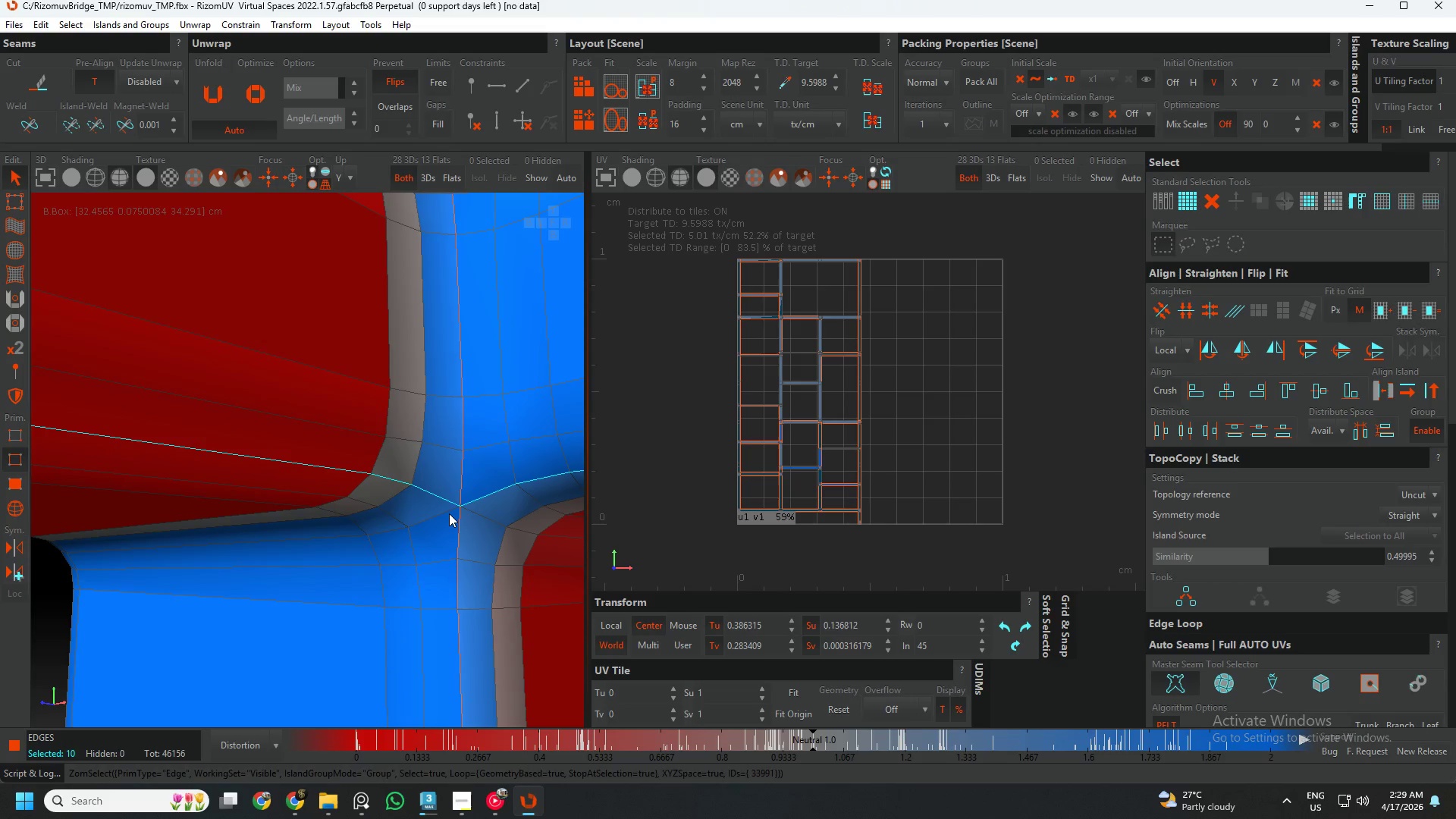 
triple_click([449, 513])
 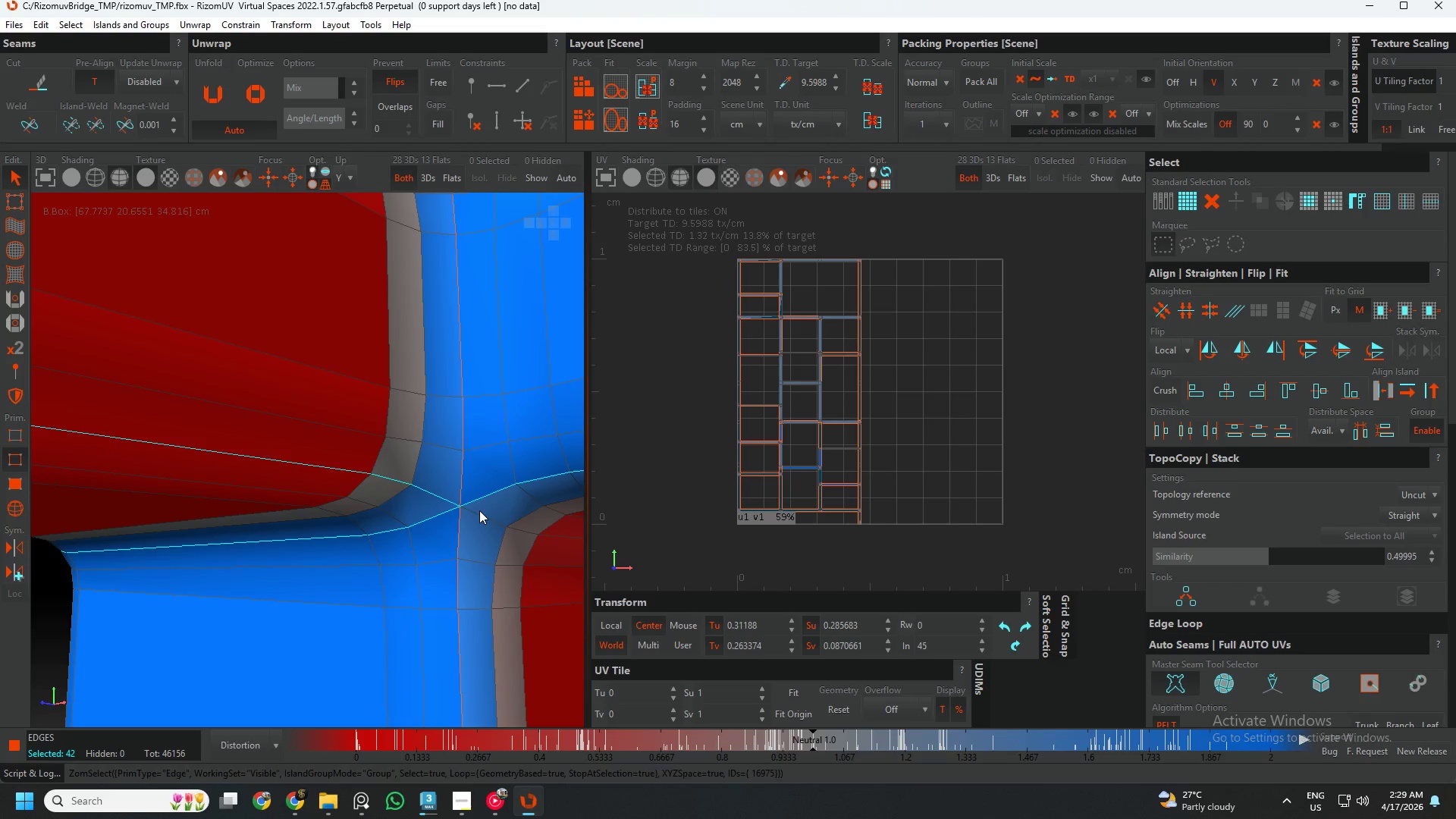 
double_click([479, 510])
 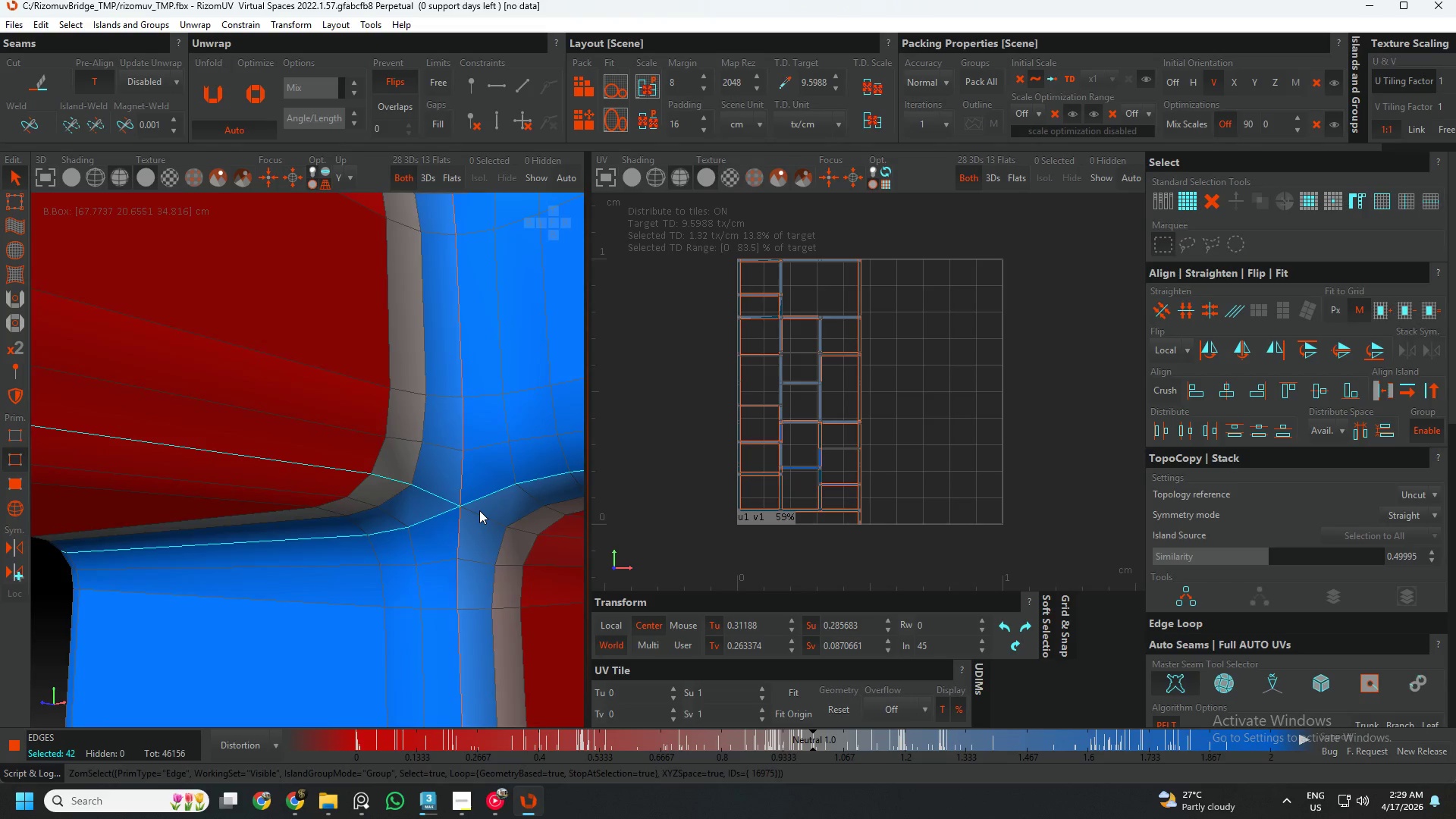 
key(C)
 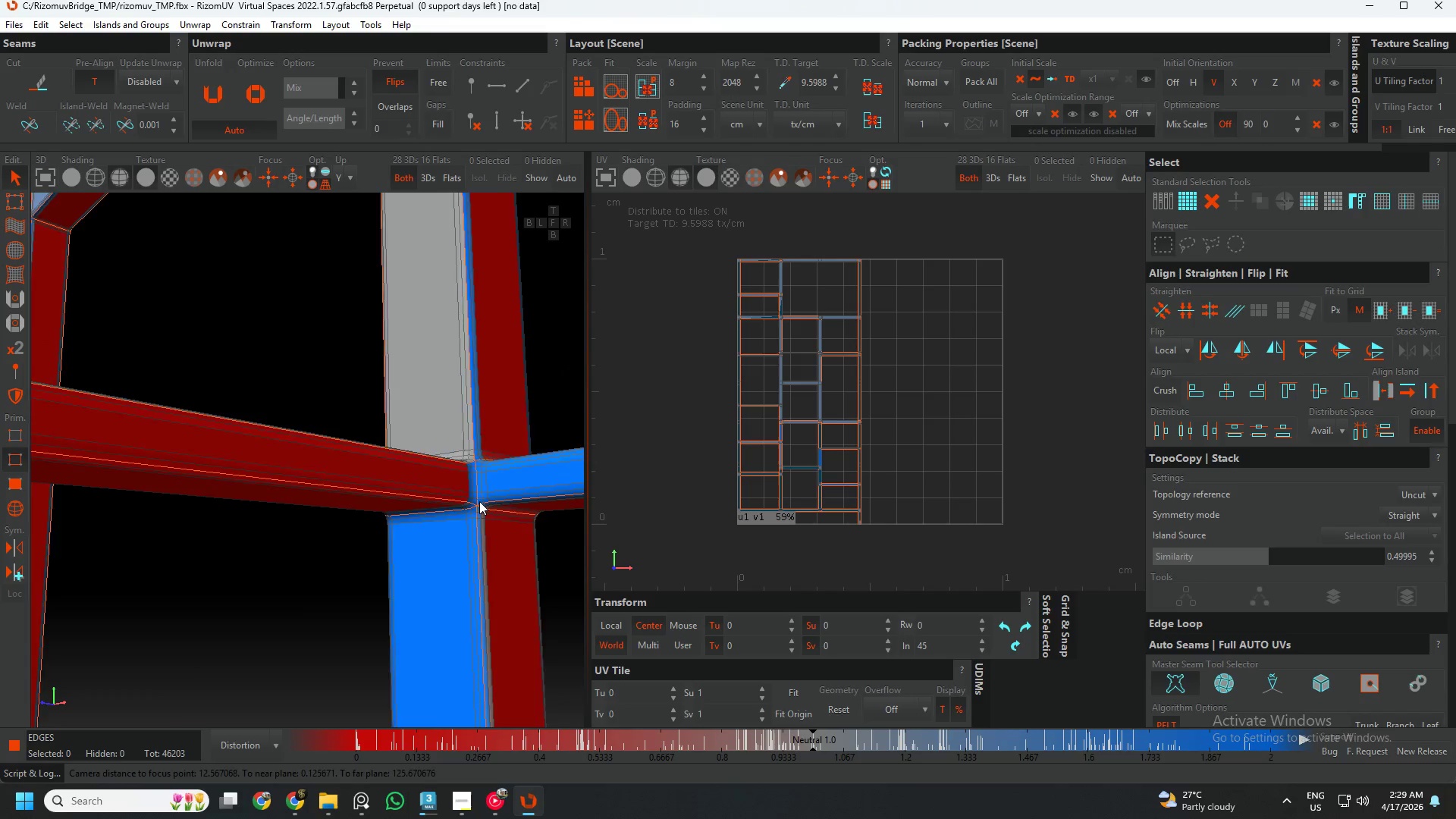 
scroll: coordinate [479, 510], scroll_direction: down, amount: 7.0
 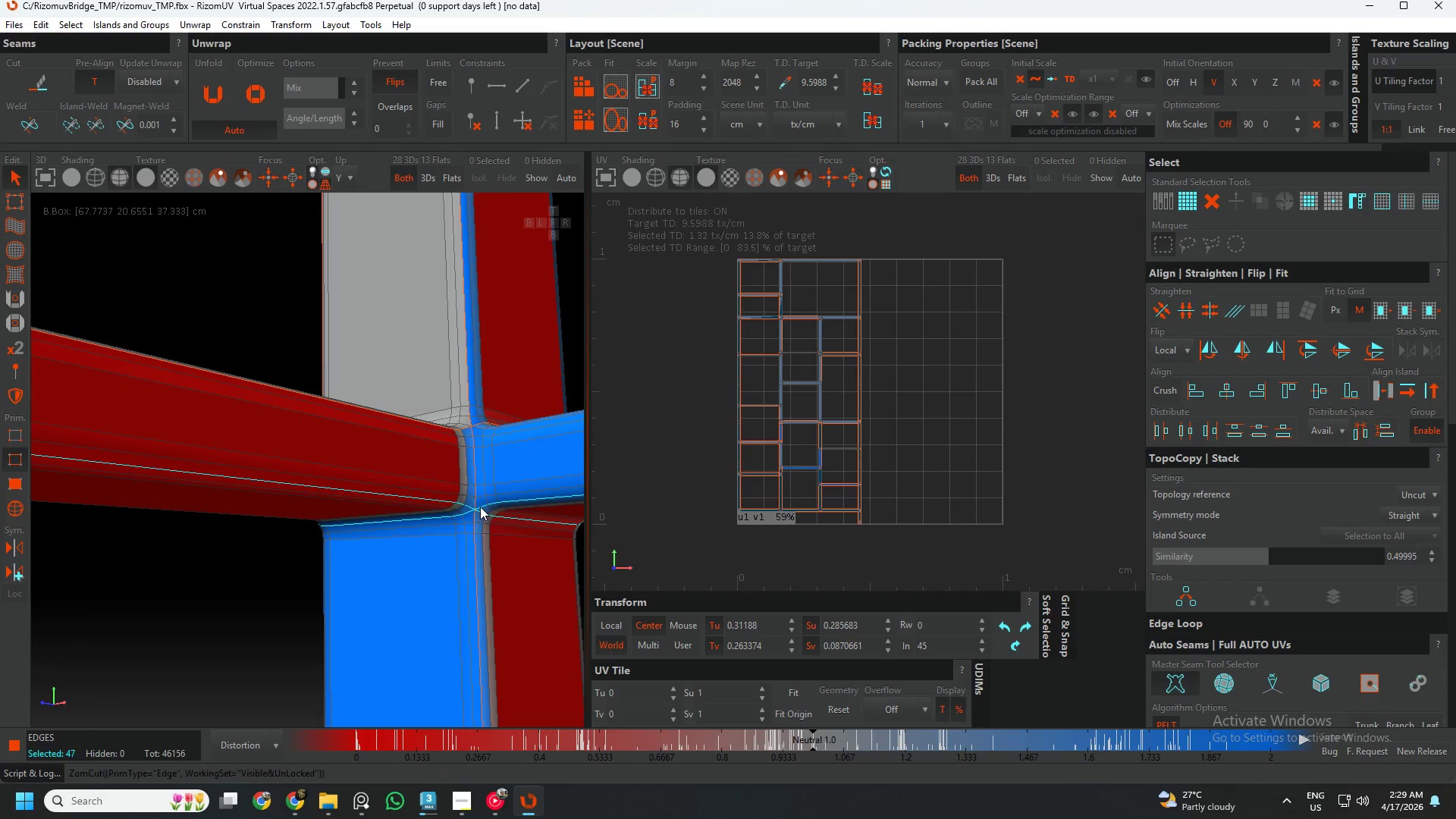 
hold_key(key=AltLeft, duration=0.55)
 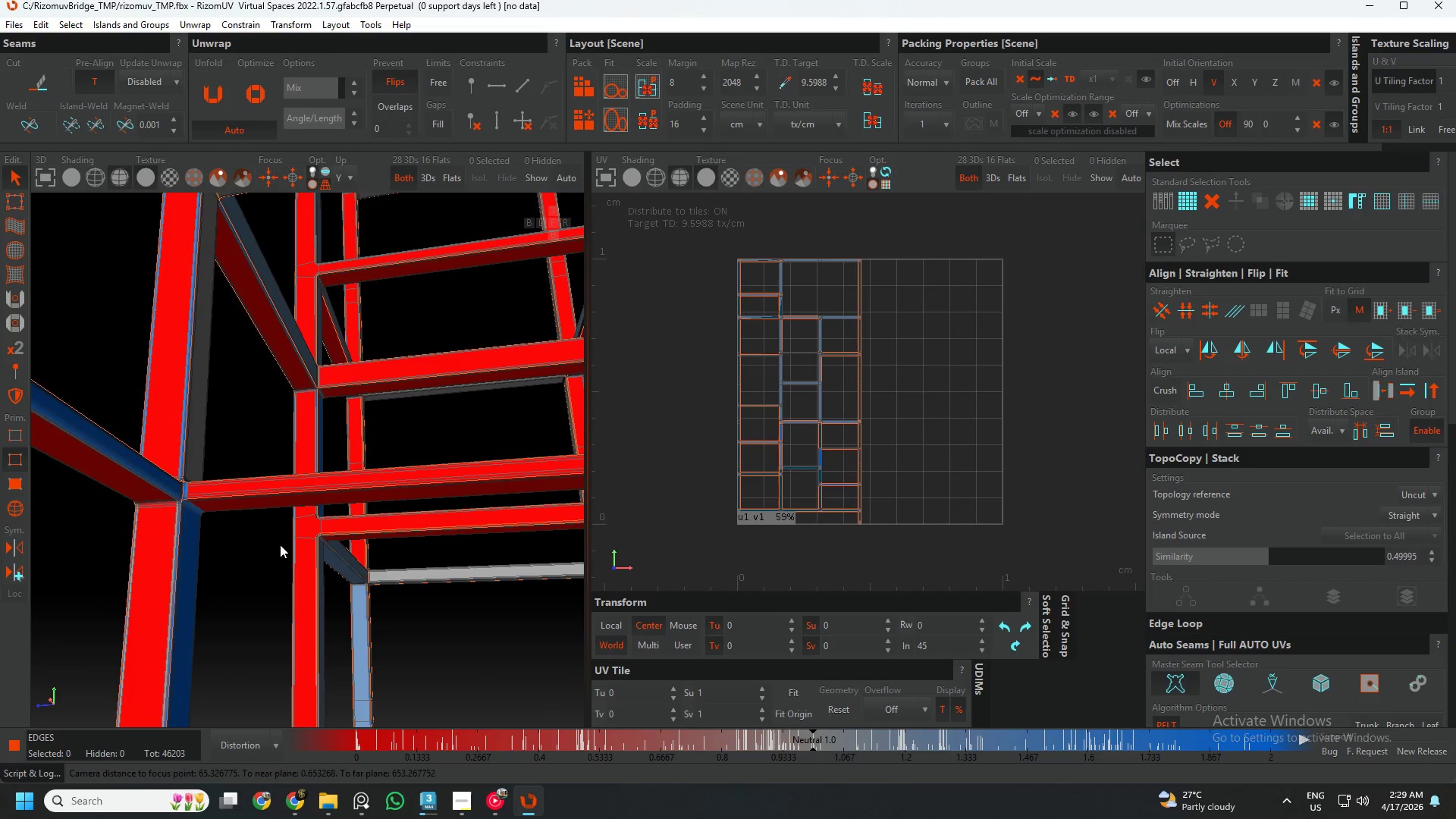 
scroll: coordinate [474, 504], scroll_direction: down, amount: 7.0
 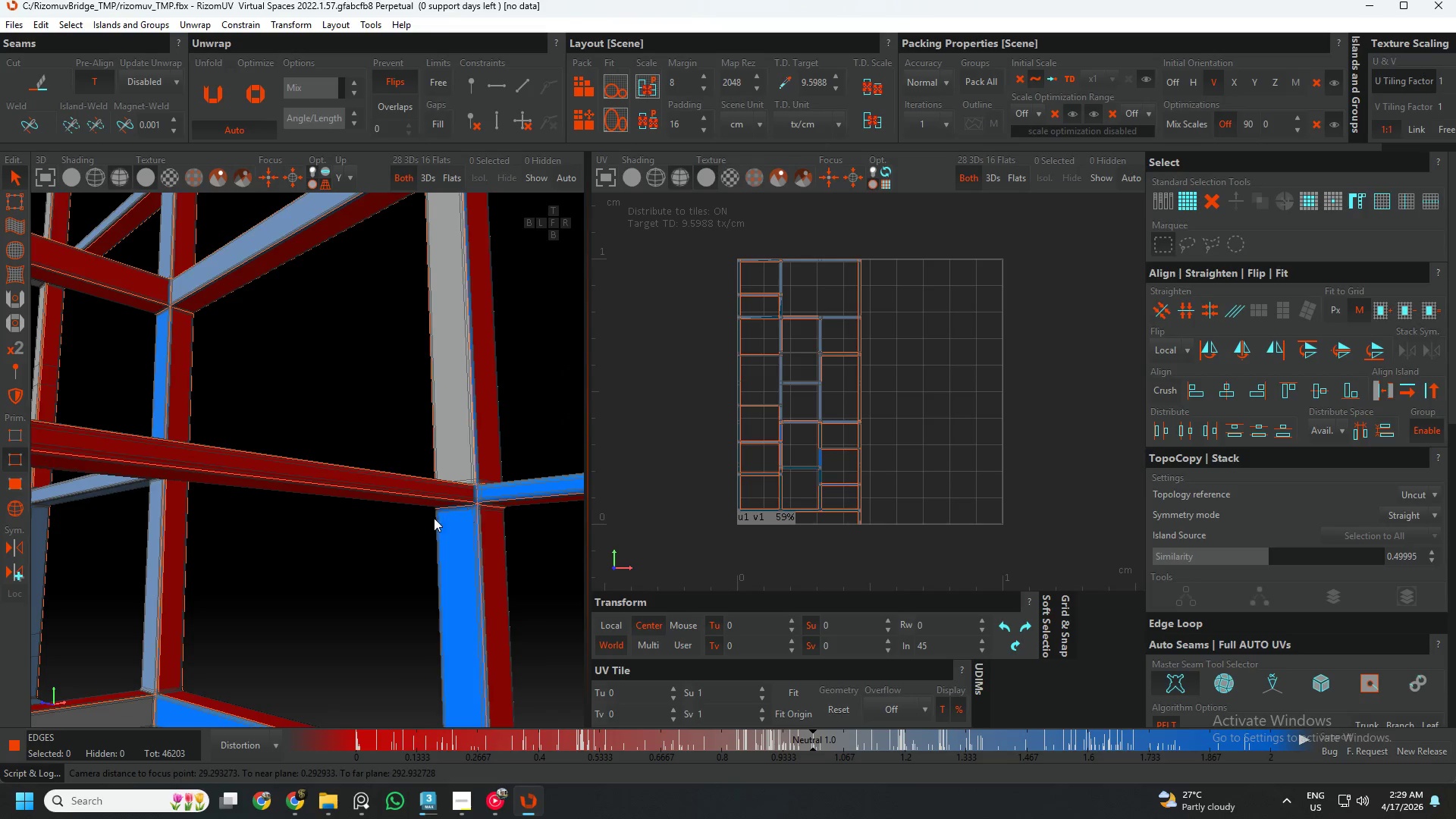 
scroll: coordinate [201, 466], scroll_direction: up, amount: 12.0
 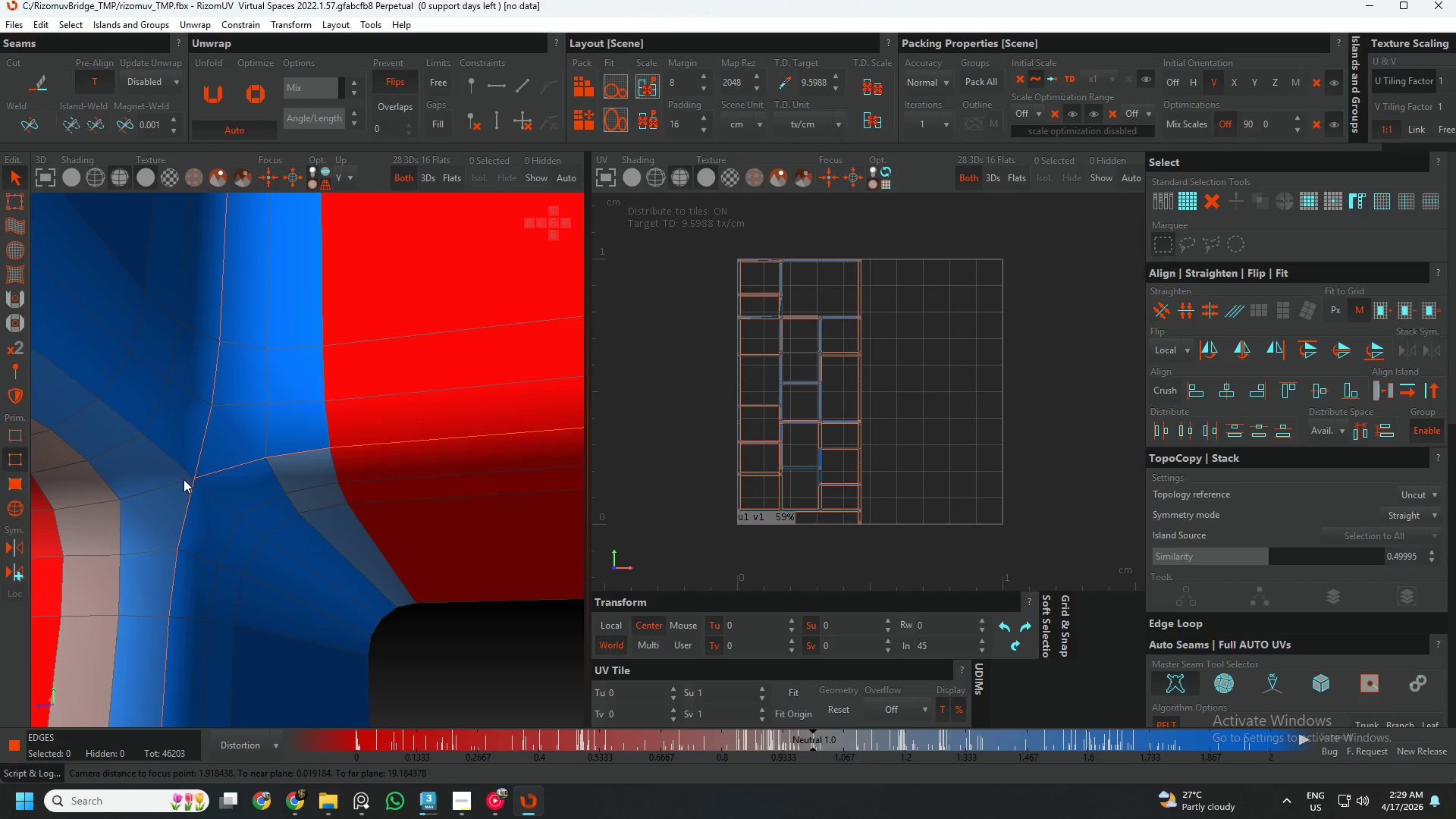 
double_click([184, 479])
 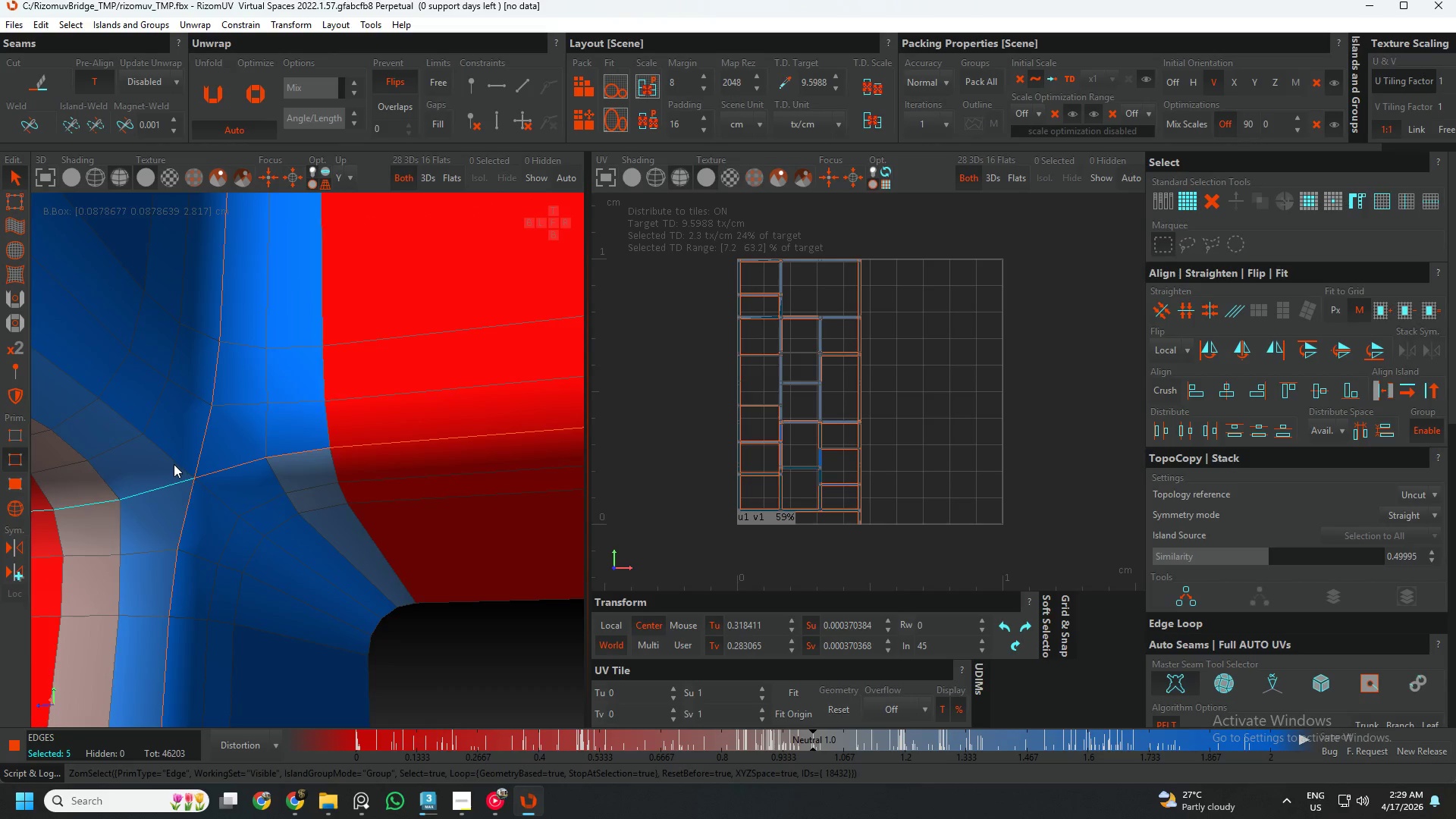 
hold_key(key=MetaLeft, duration=1.14)
double_click([174, 464])
 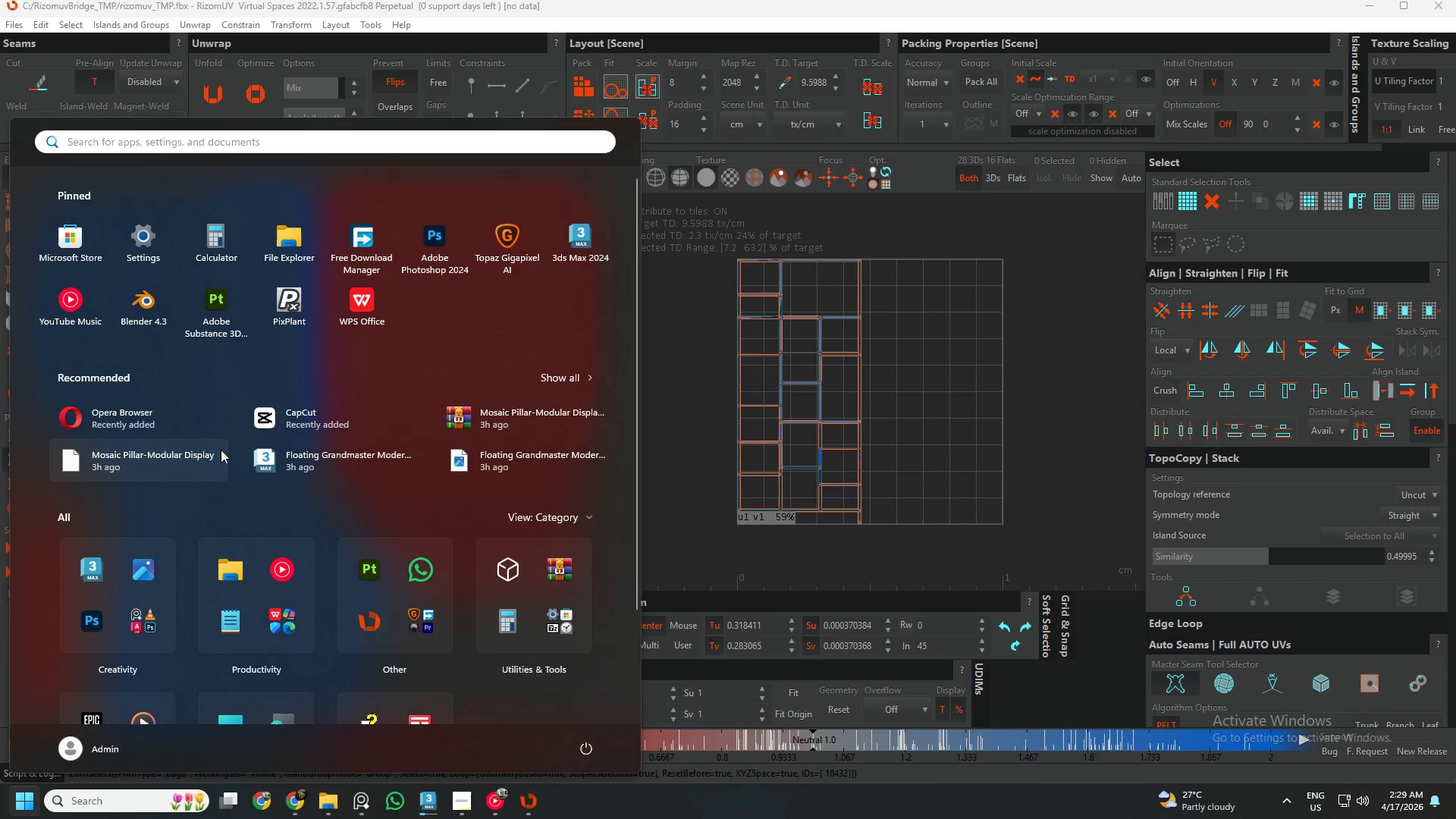 
left_click([735, 547])
 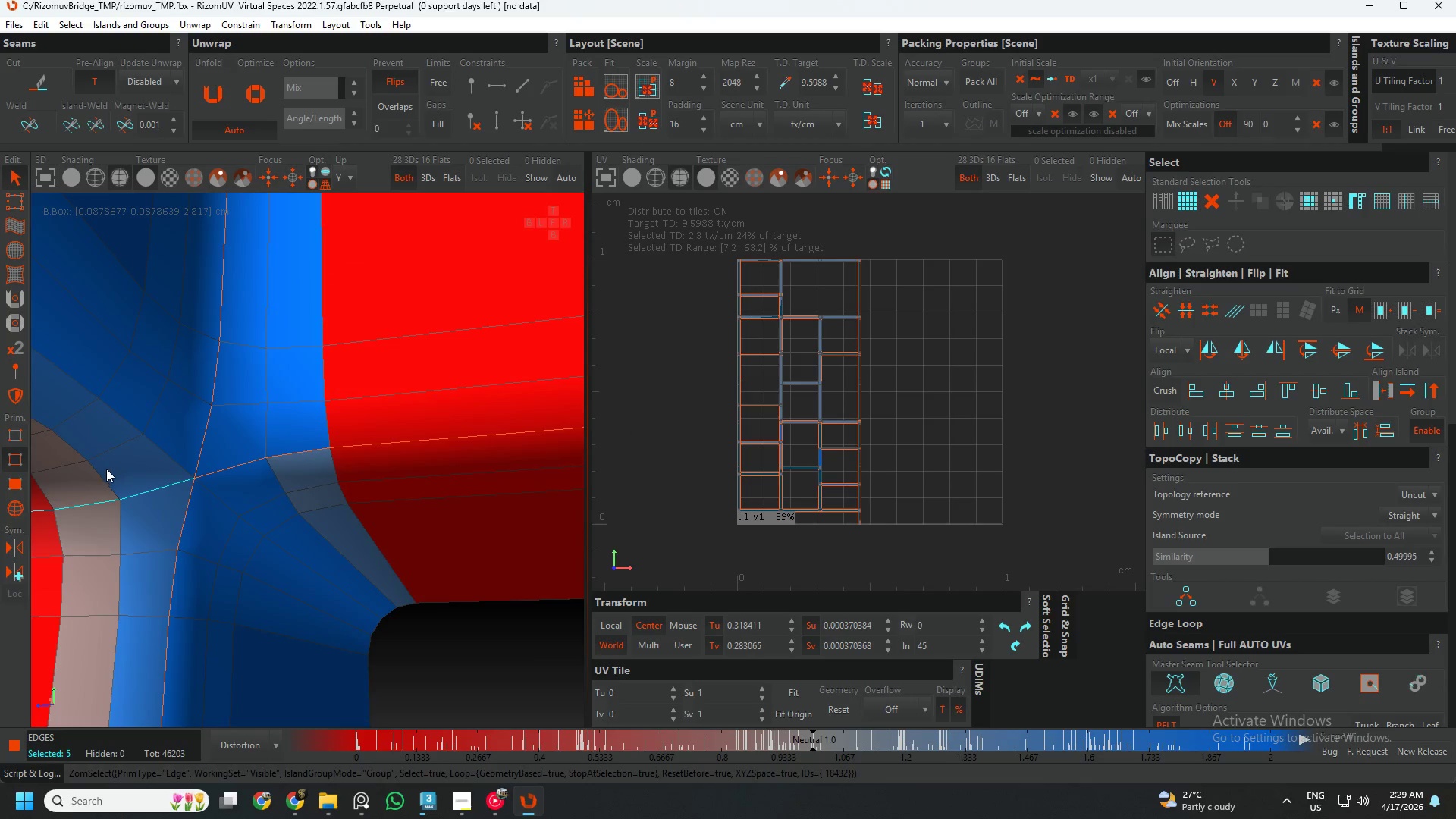 
hold_key(key=ControlLeft, duration=1.14)
double_click([136, 425])
 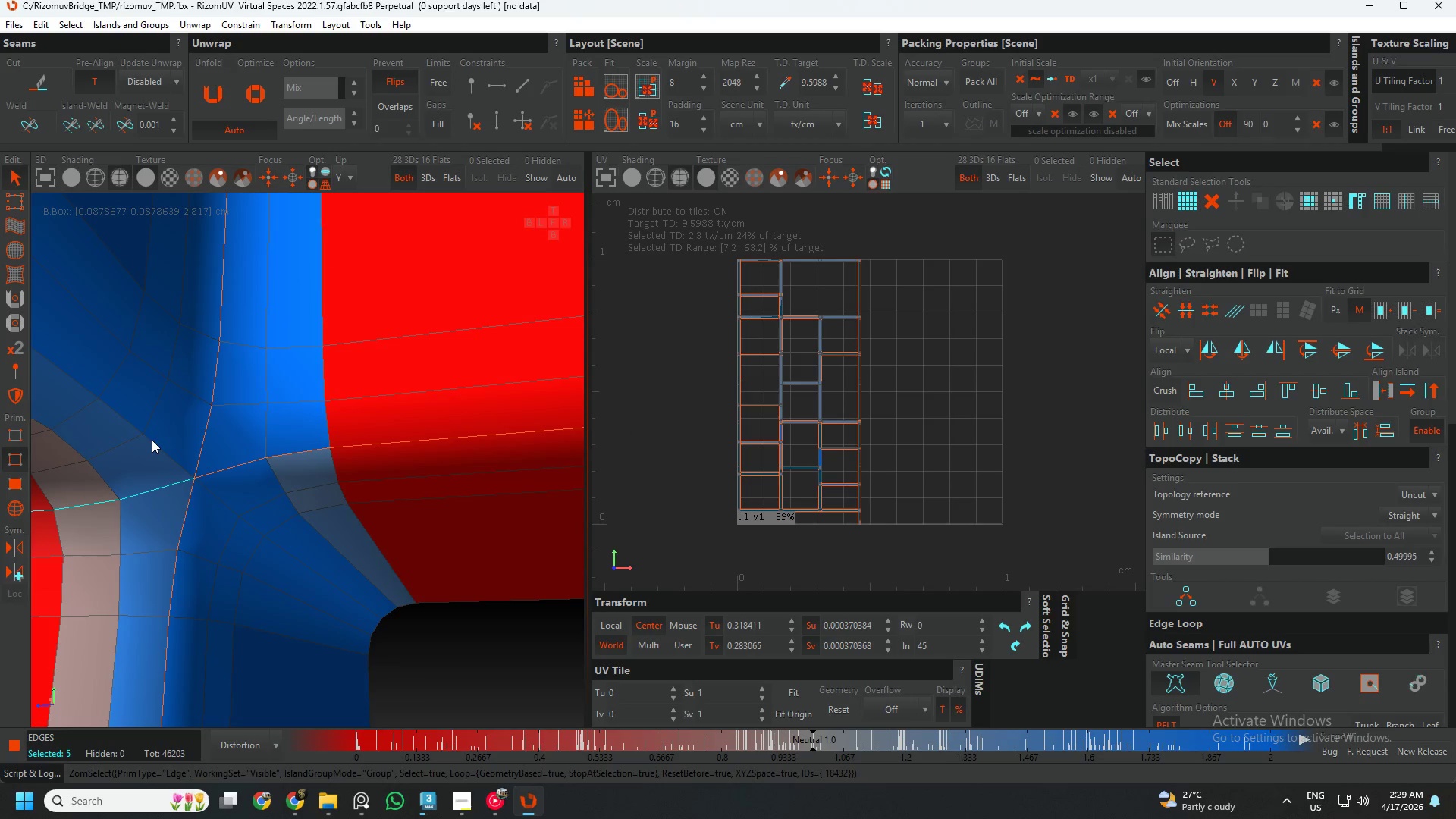 
left_click([151, 444])
 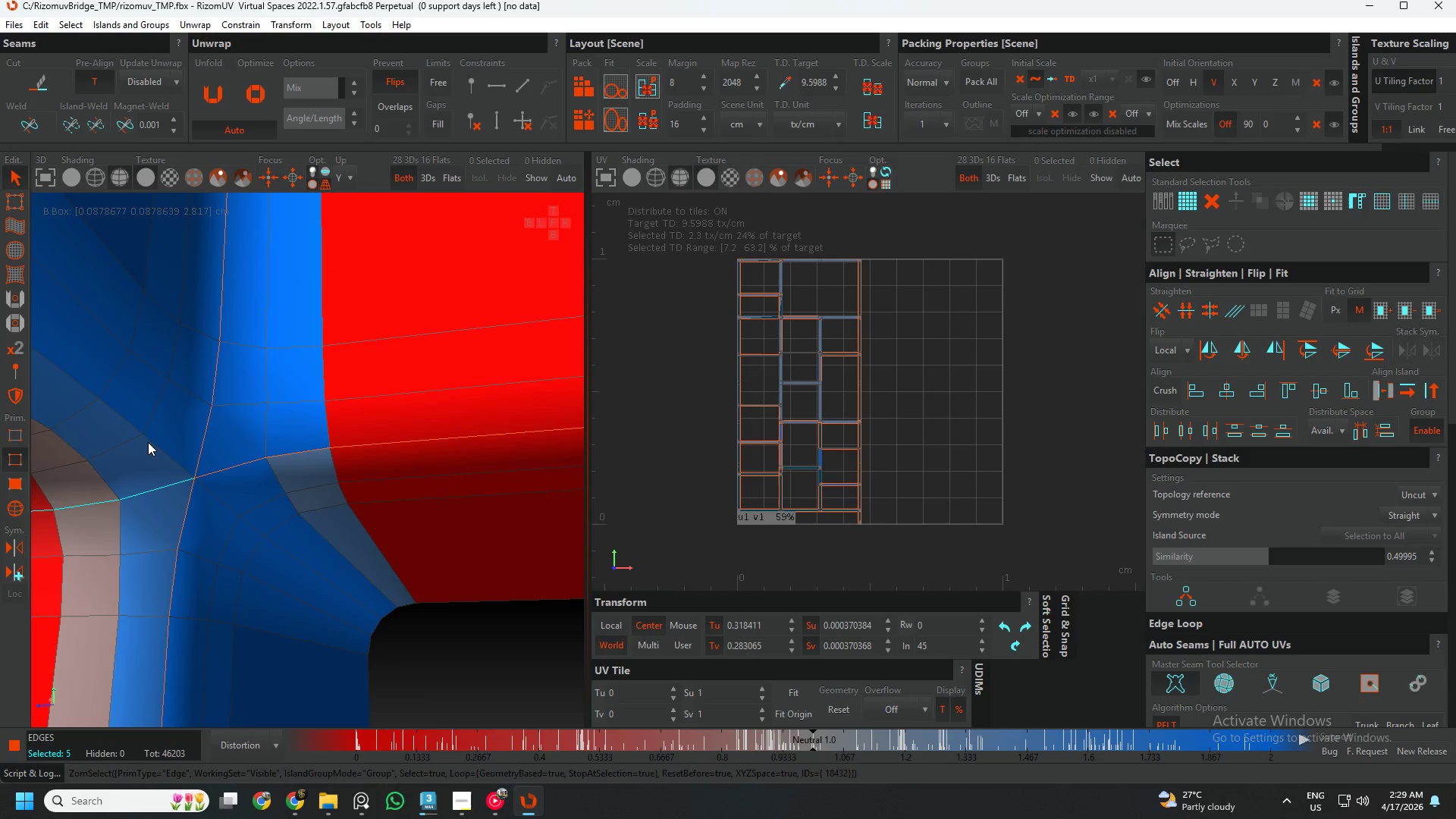 
double_click([148, 442])
 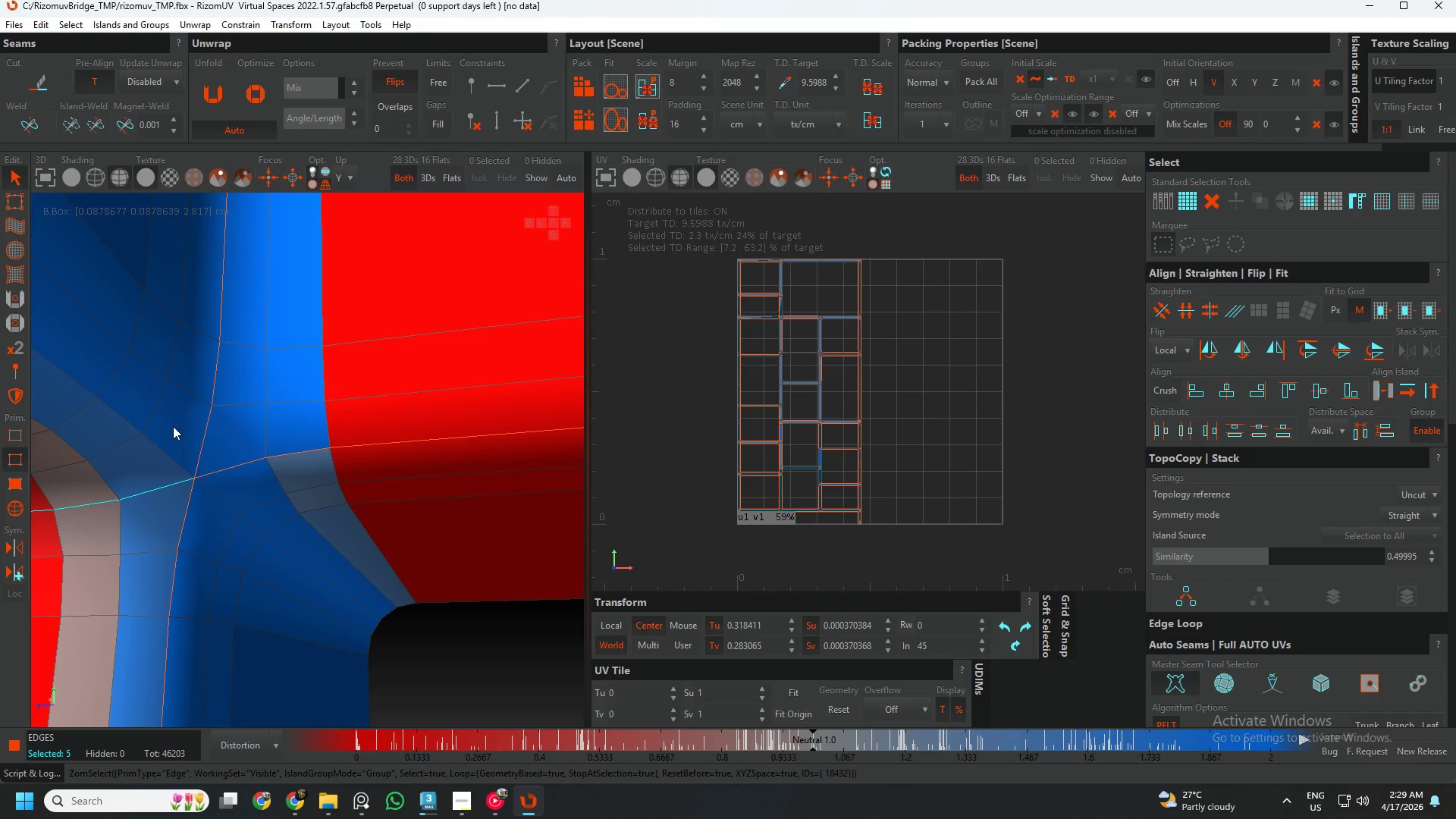 
scroll: coordinate [158, 438], scroll_direction: down, amount: 2.0
 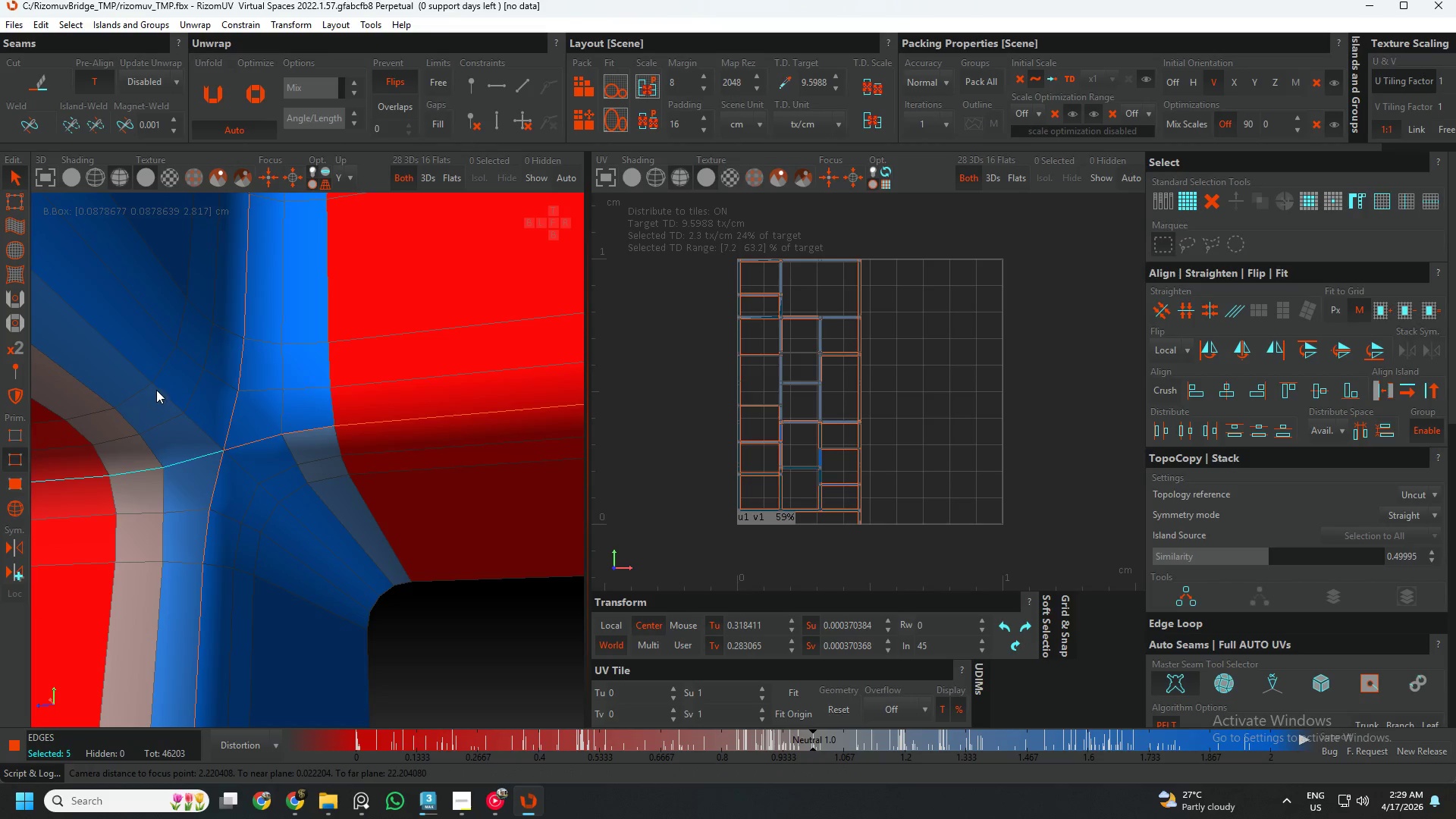 
double_click([156, 390])
 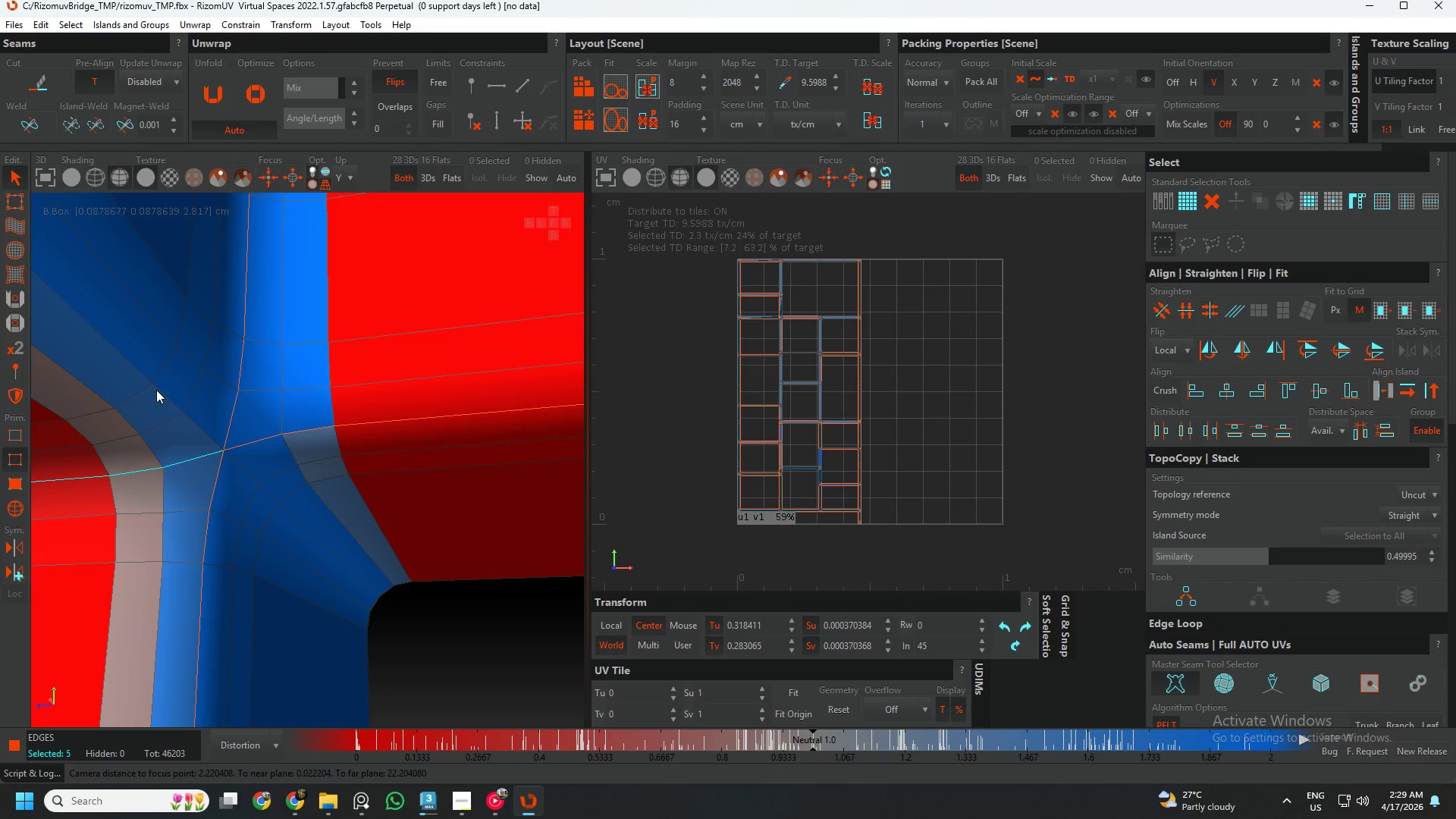 
key(F3)
 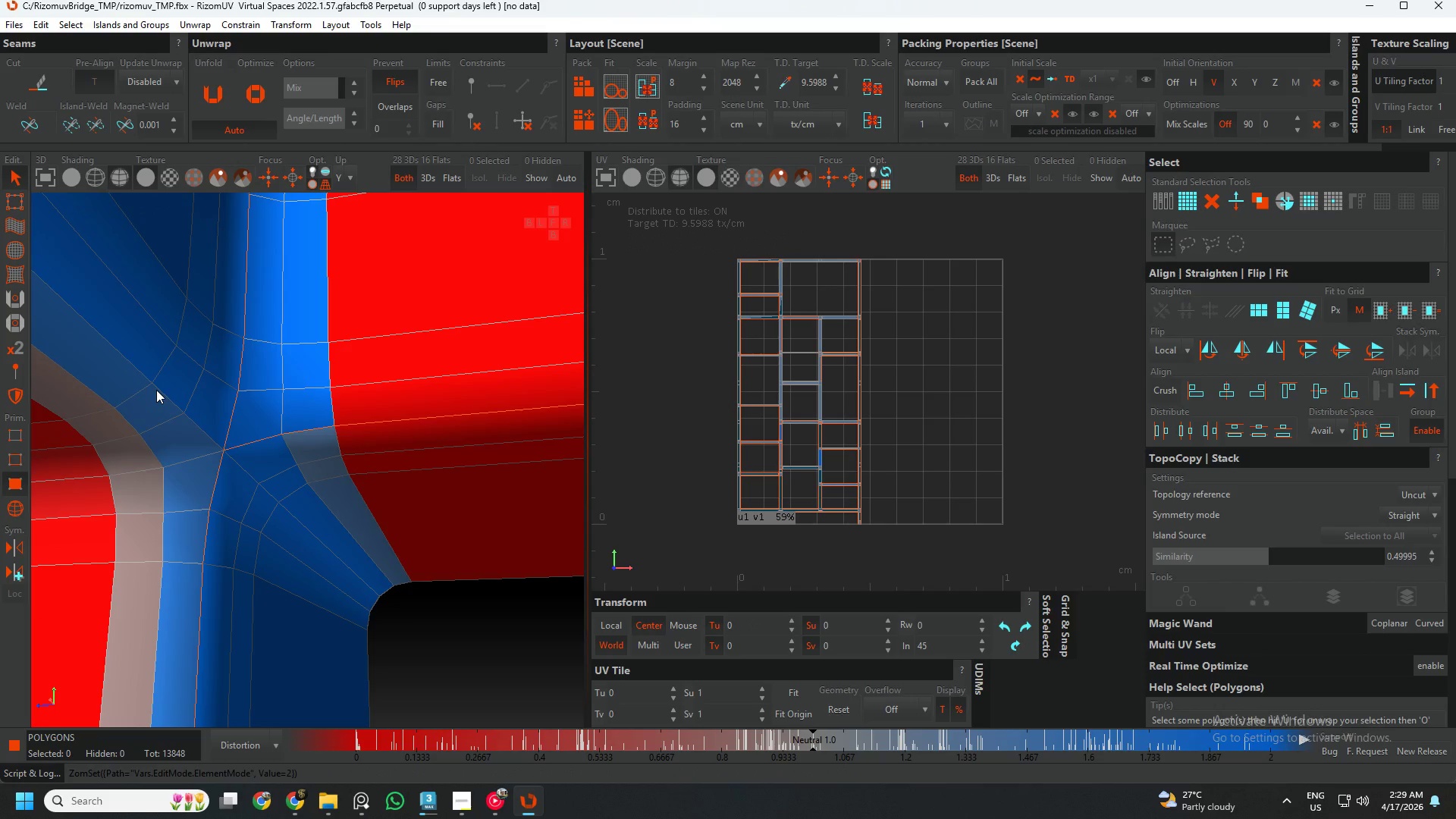 
key(F4)
 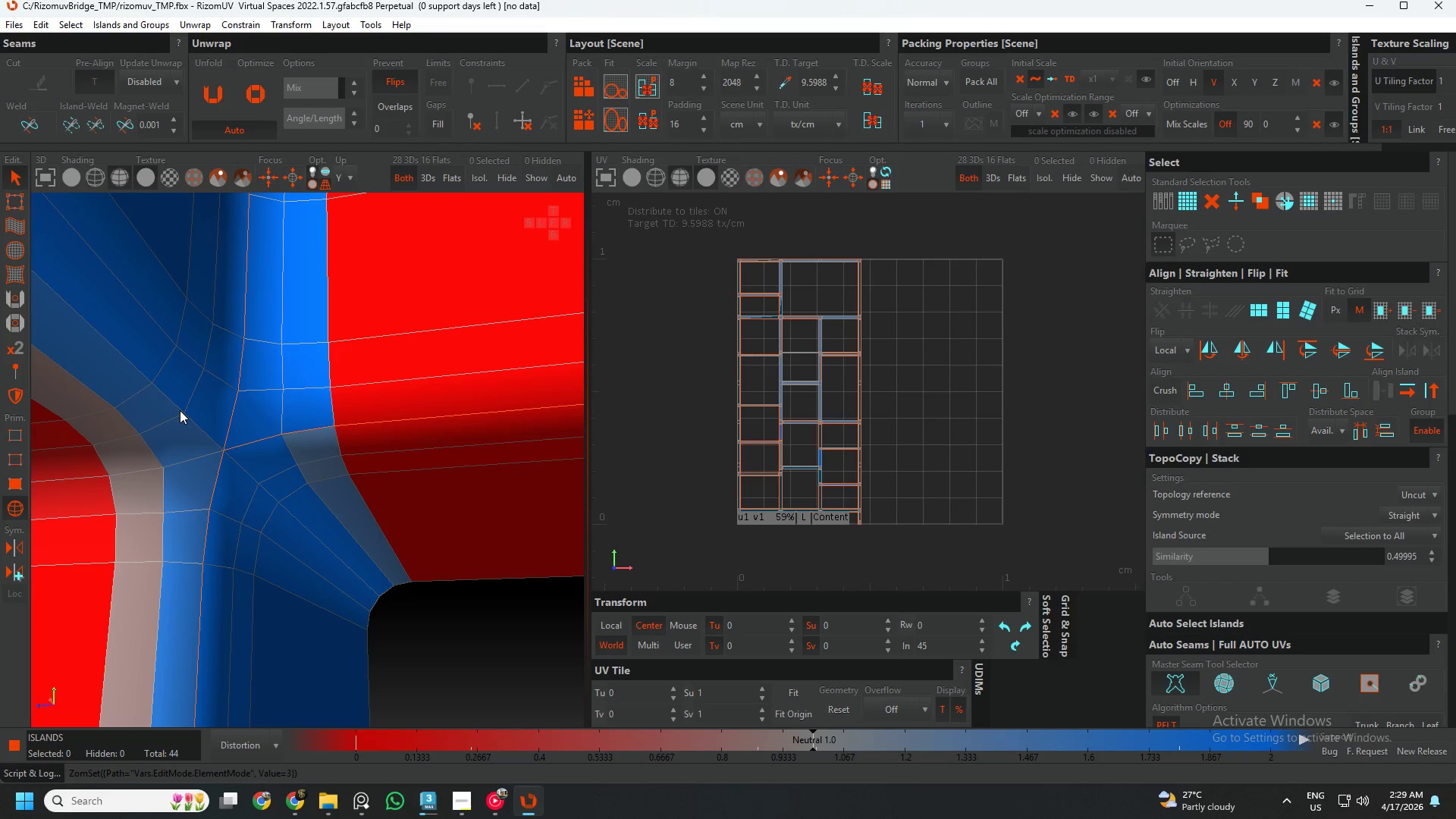 
key(F2)
 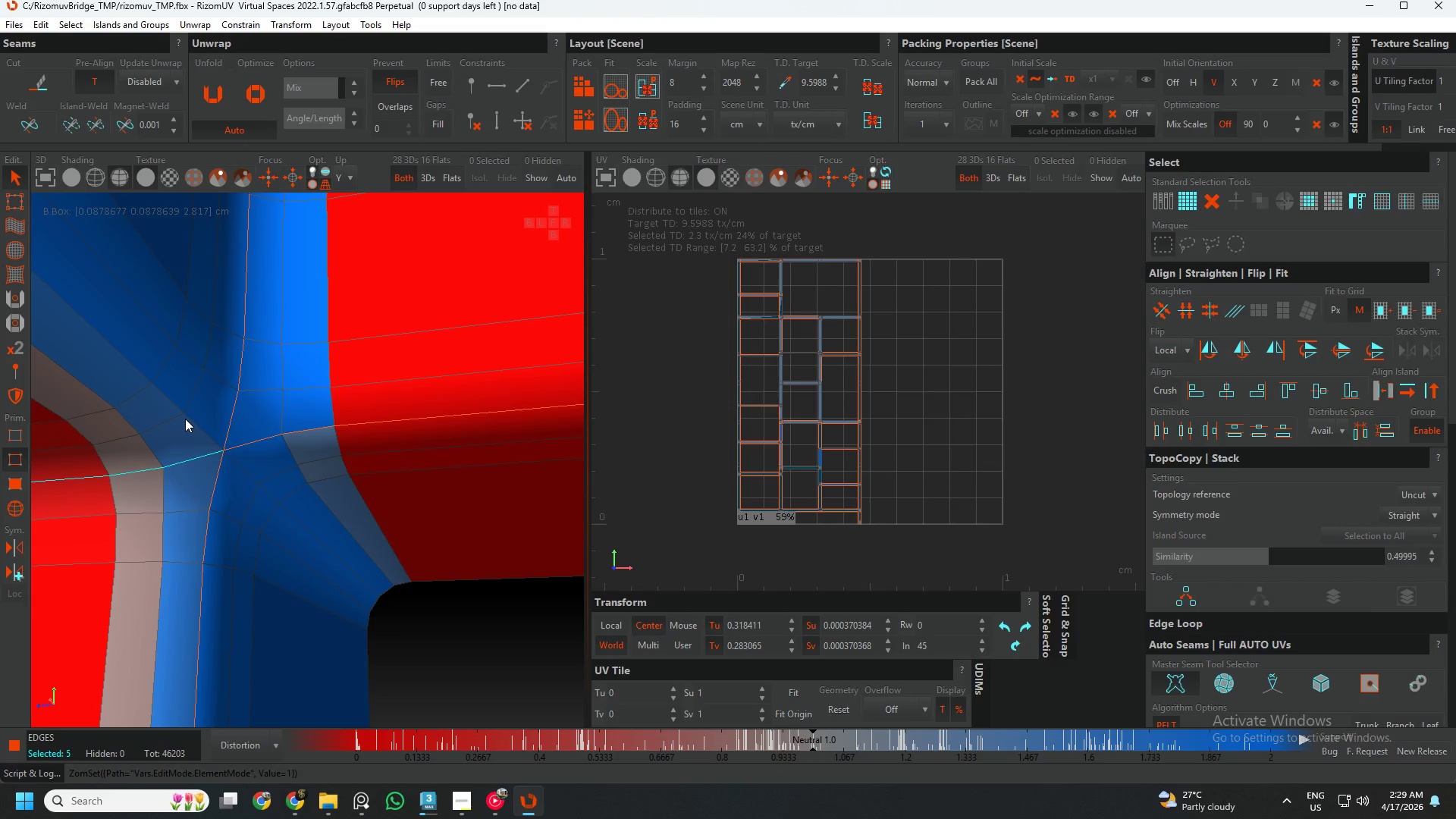 
double_click([185, 419])
 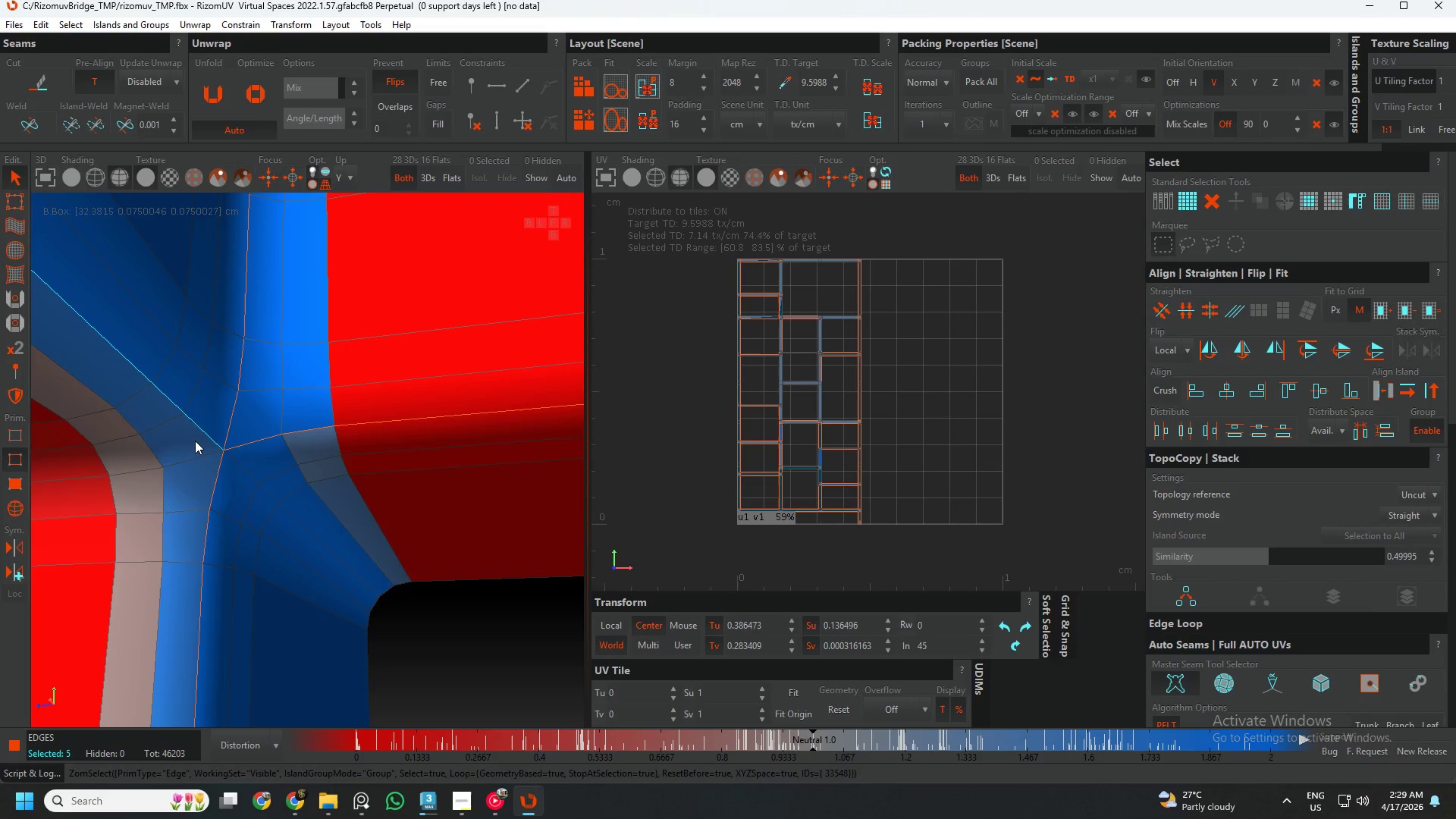 
hold_key(key=ControlLeft, duration=2.22)
double_click([196, 455])
 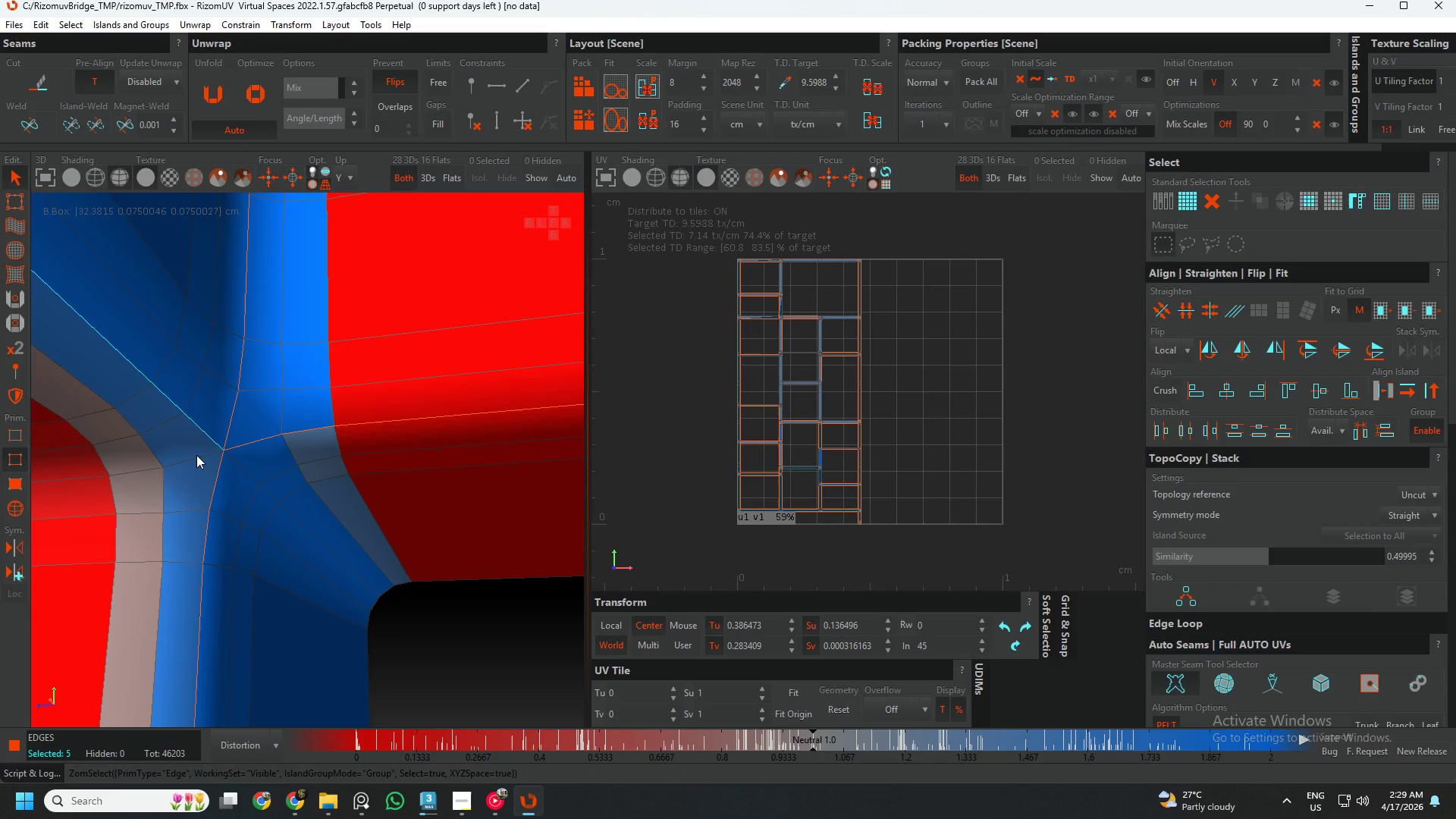 
triple_click([196, 455])
 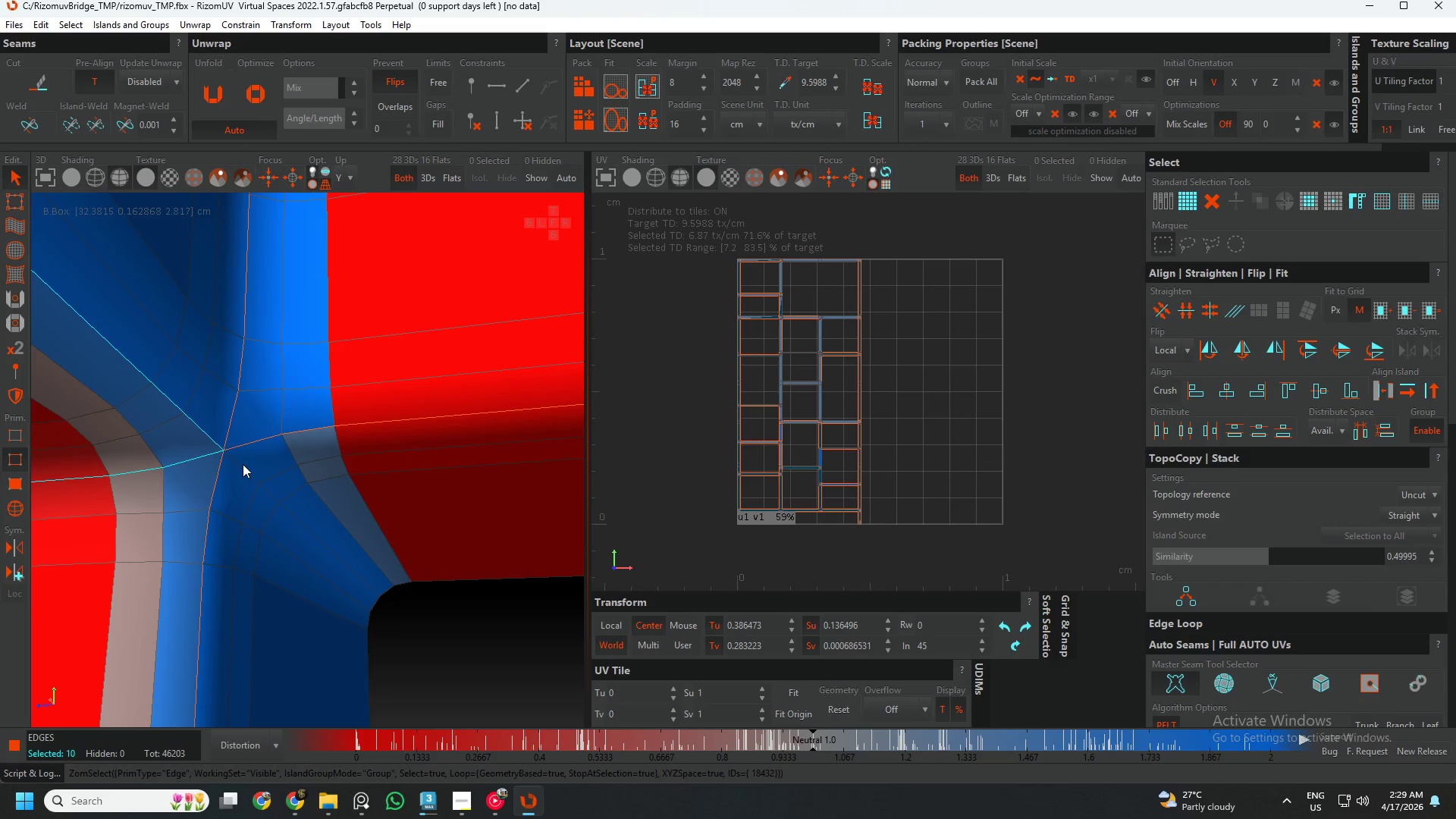 
double_click([243, 464])
 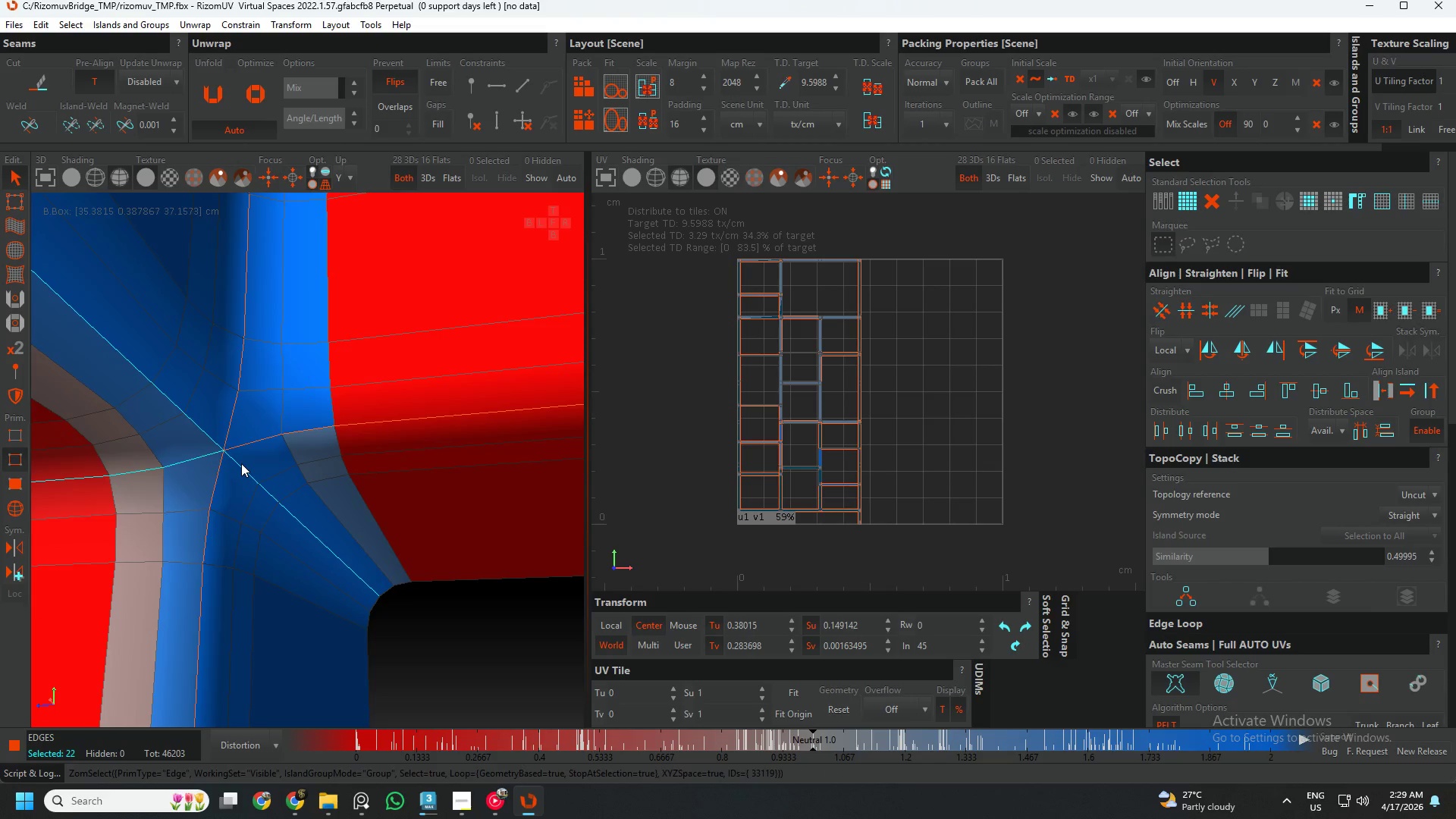 
key(C)
 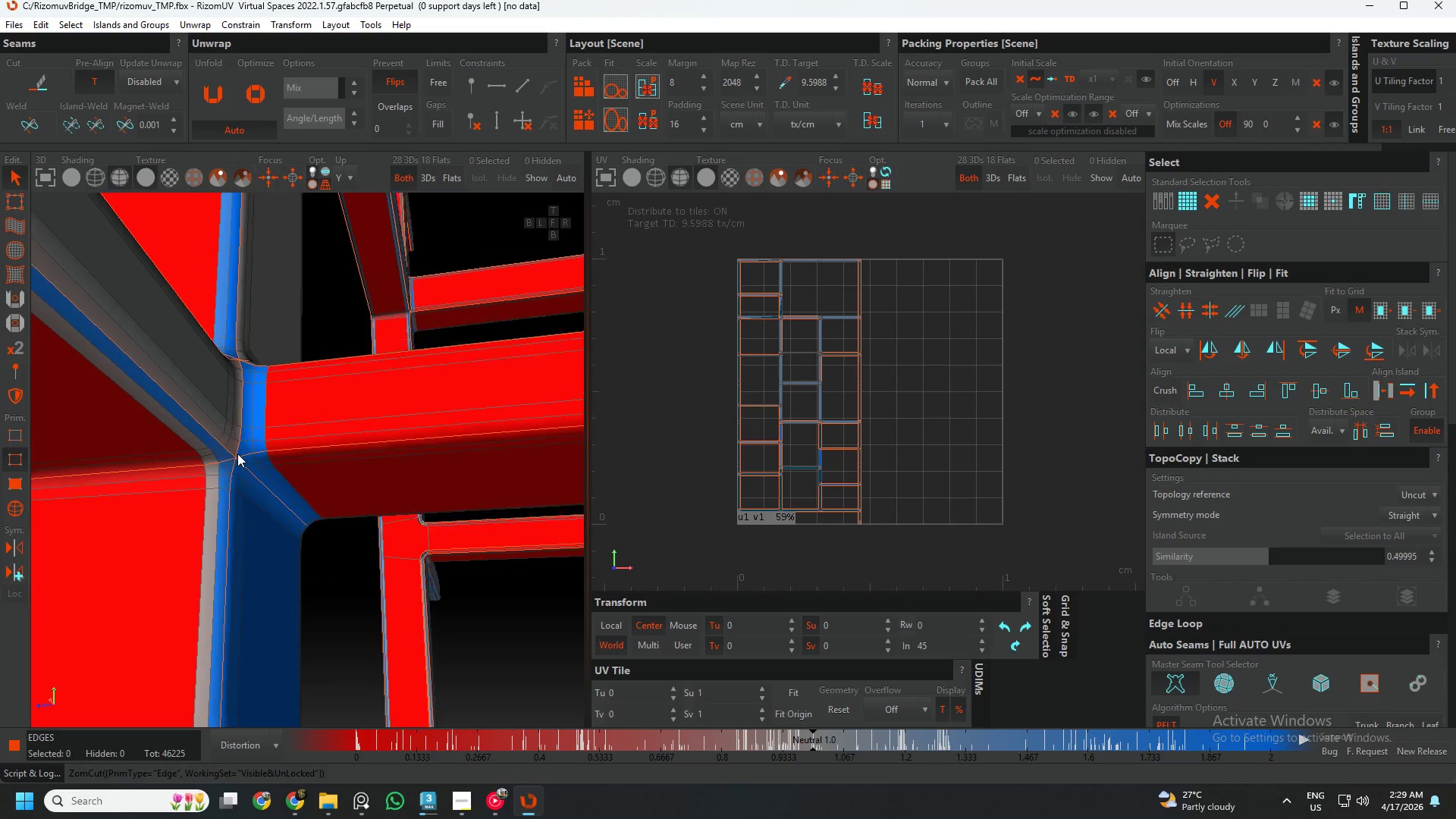 
scroll: coordinate [262, 444], scroll_direction: down, amount: 16.0
 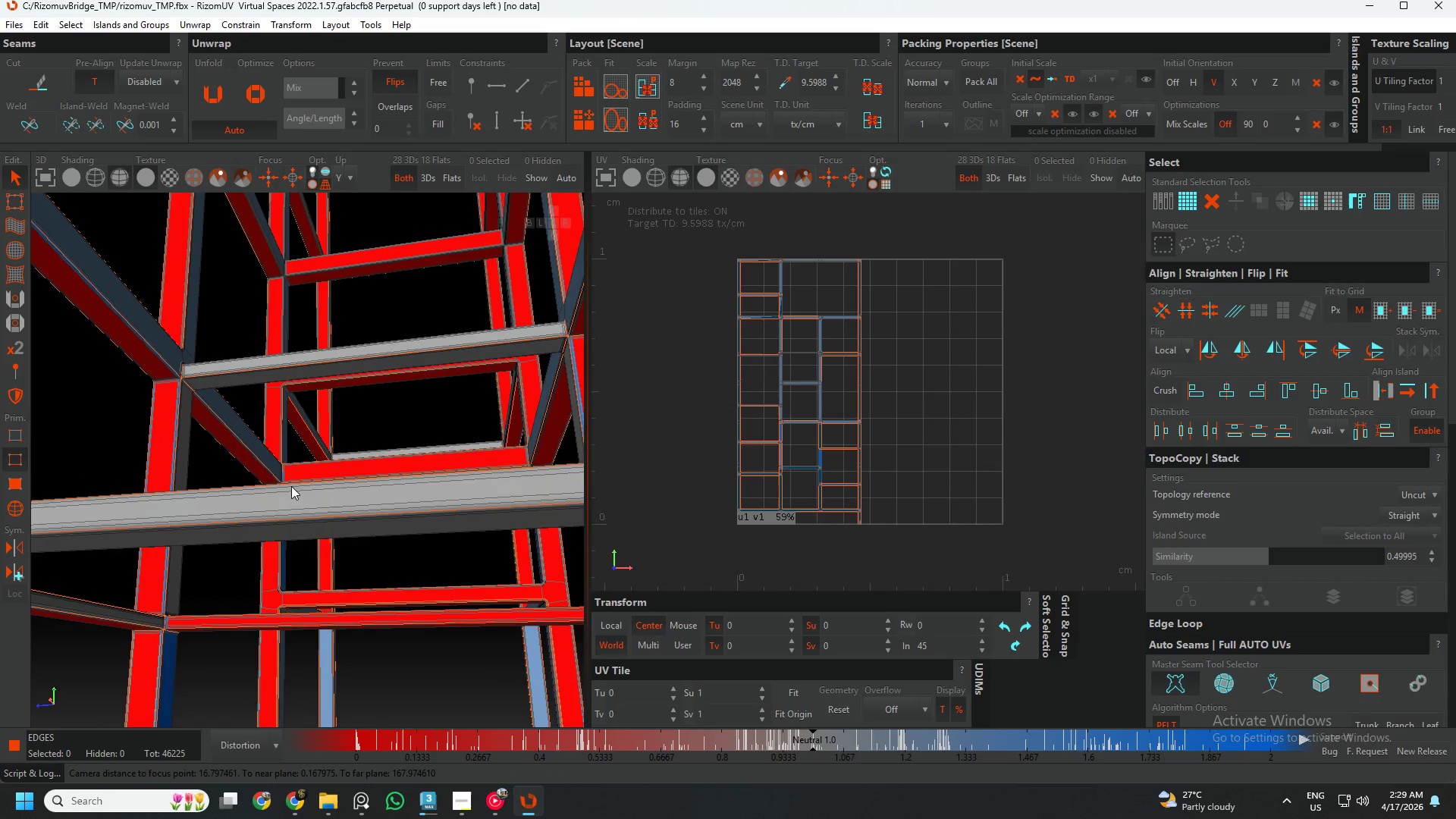 
hold_key(key=AltLeft, duration=0.39)
 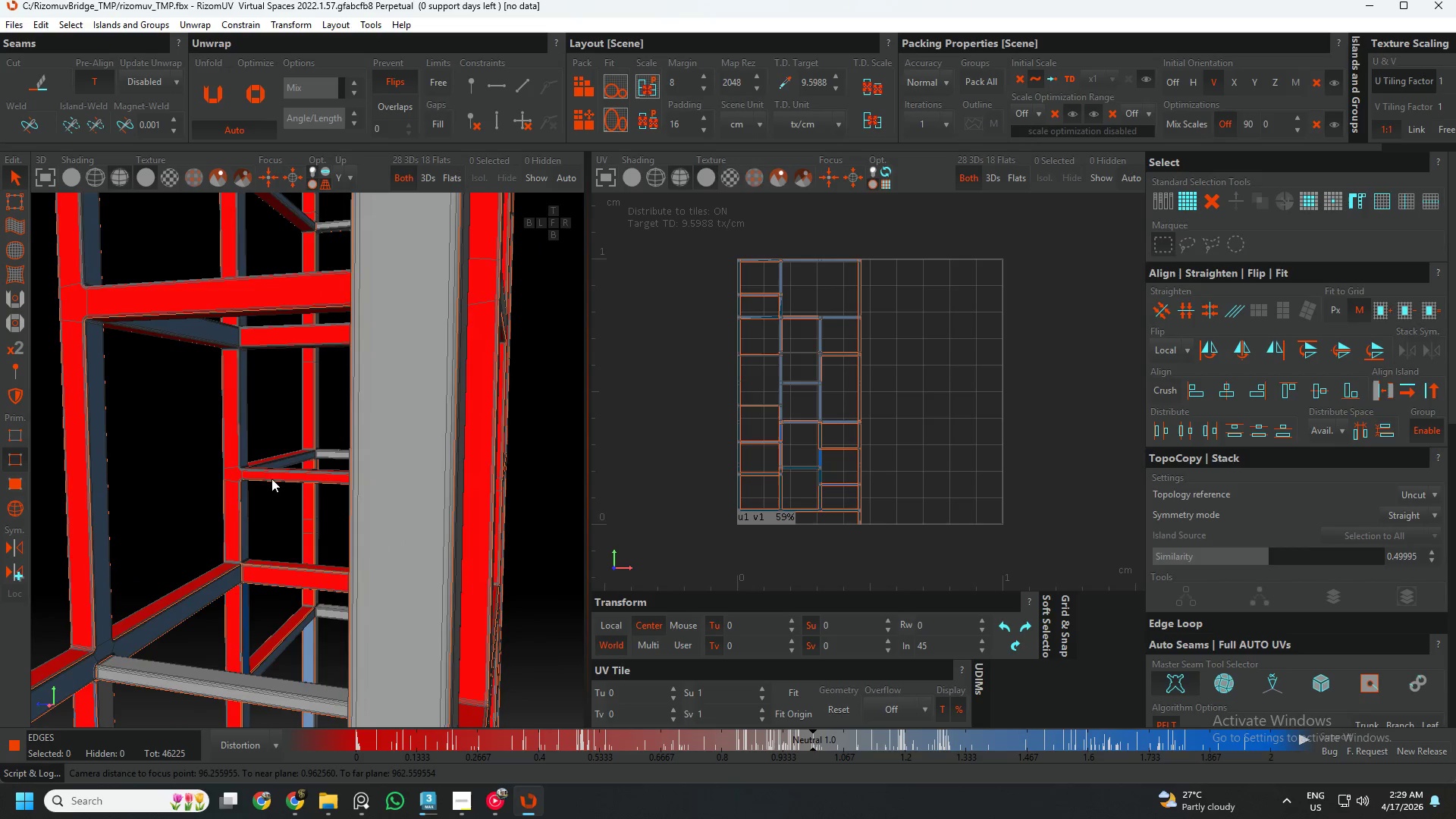 
hold_key(key=AltLeft, duration=0.41)
scroll: coordinate [174, 444], scroll_direction: up, amount: 12.0
 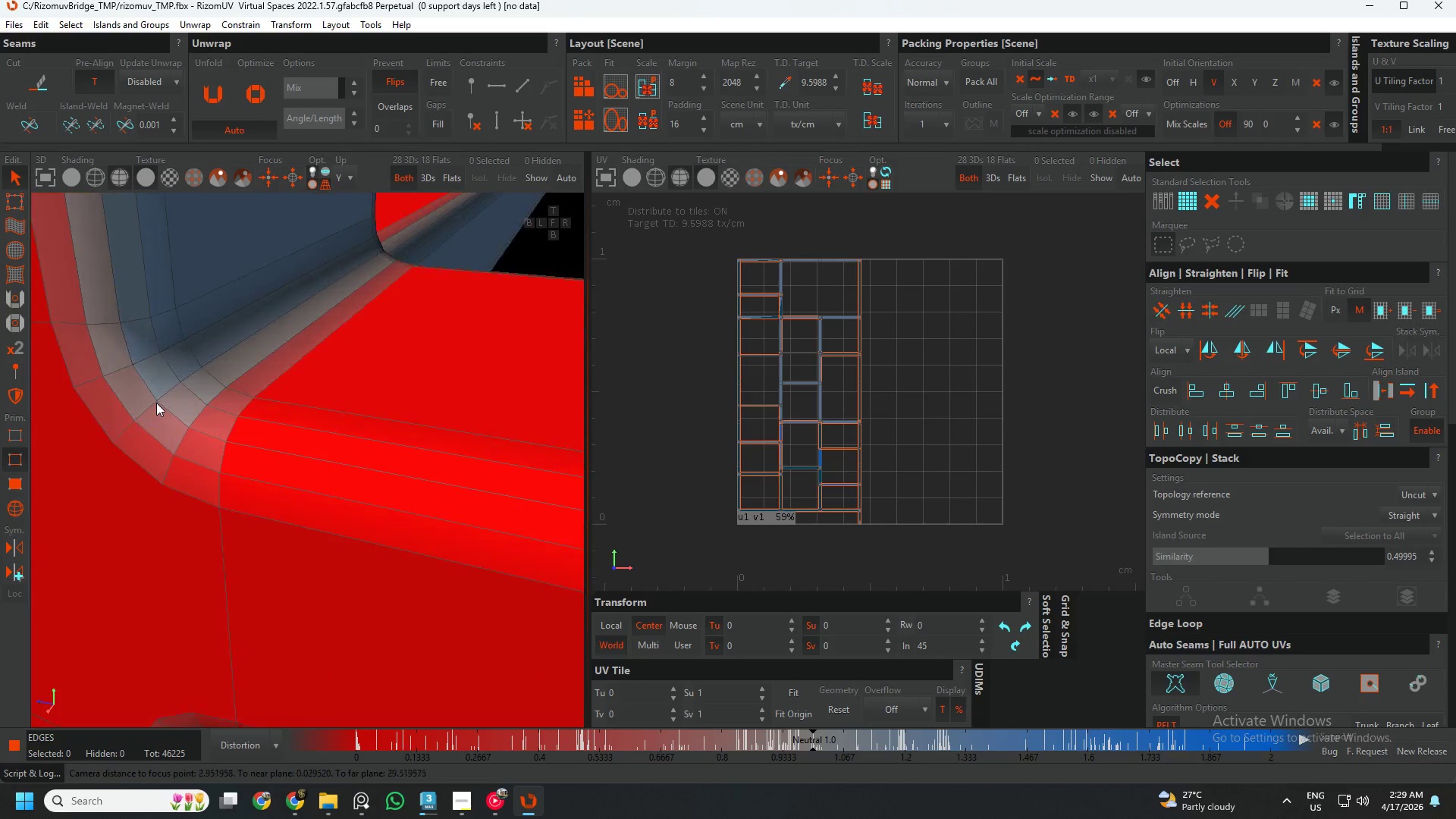 
left_click([170, 409])
 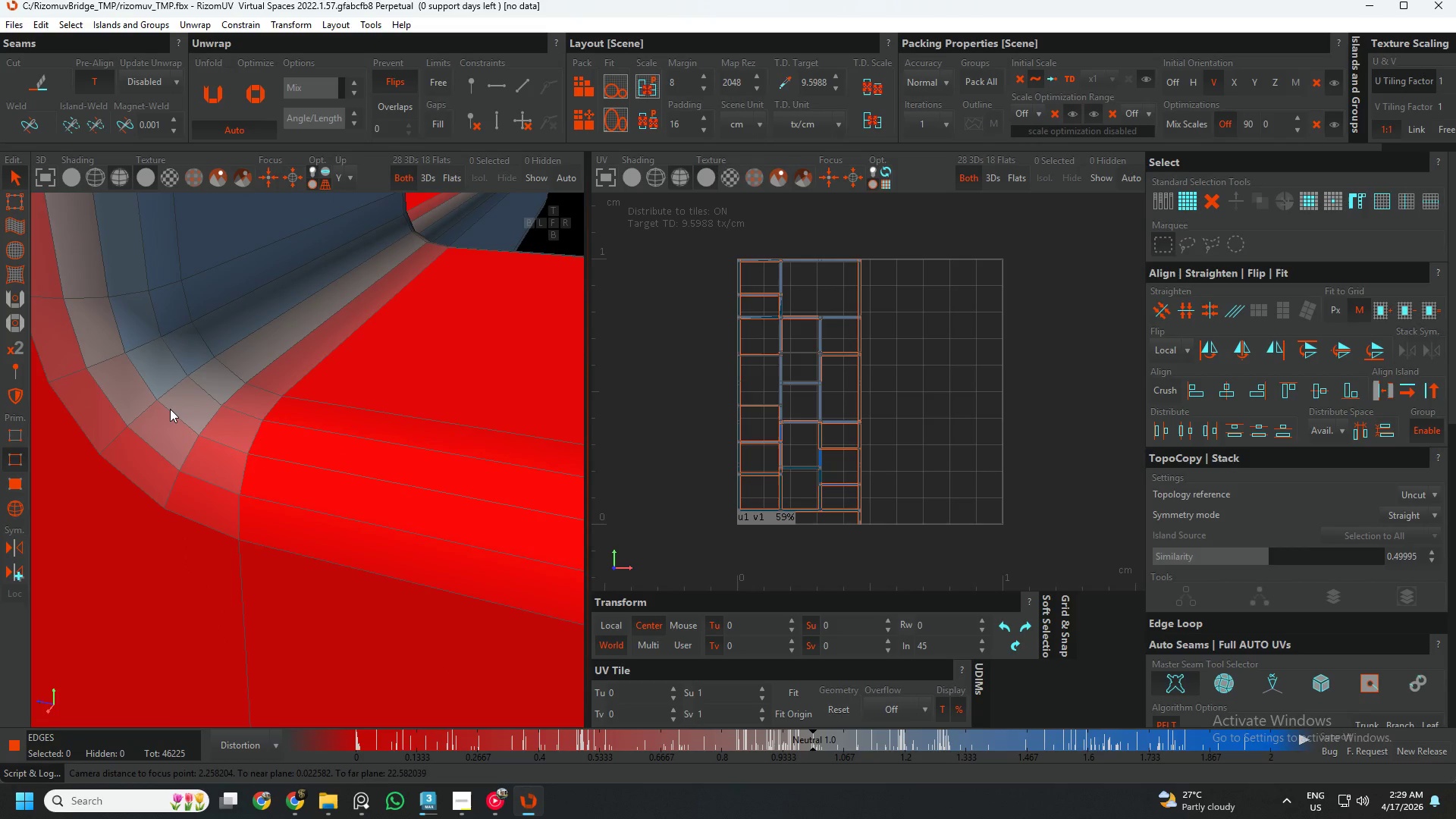 
scroll: coordinate [156, 403], scroll_direction: up, amount: 4.0
 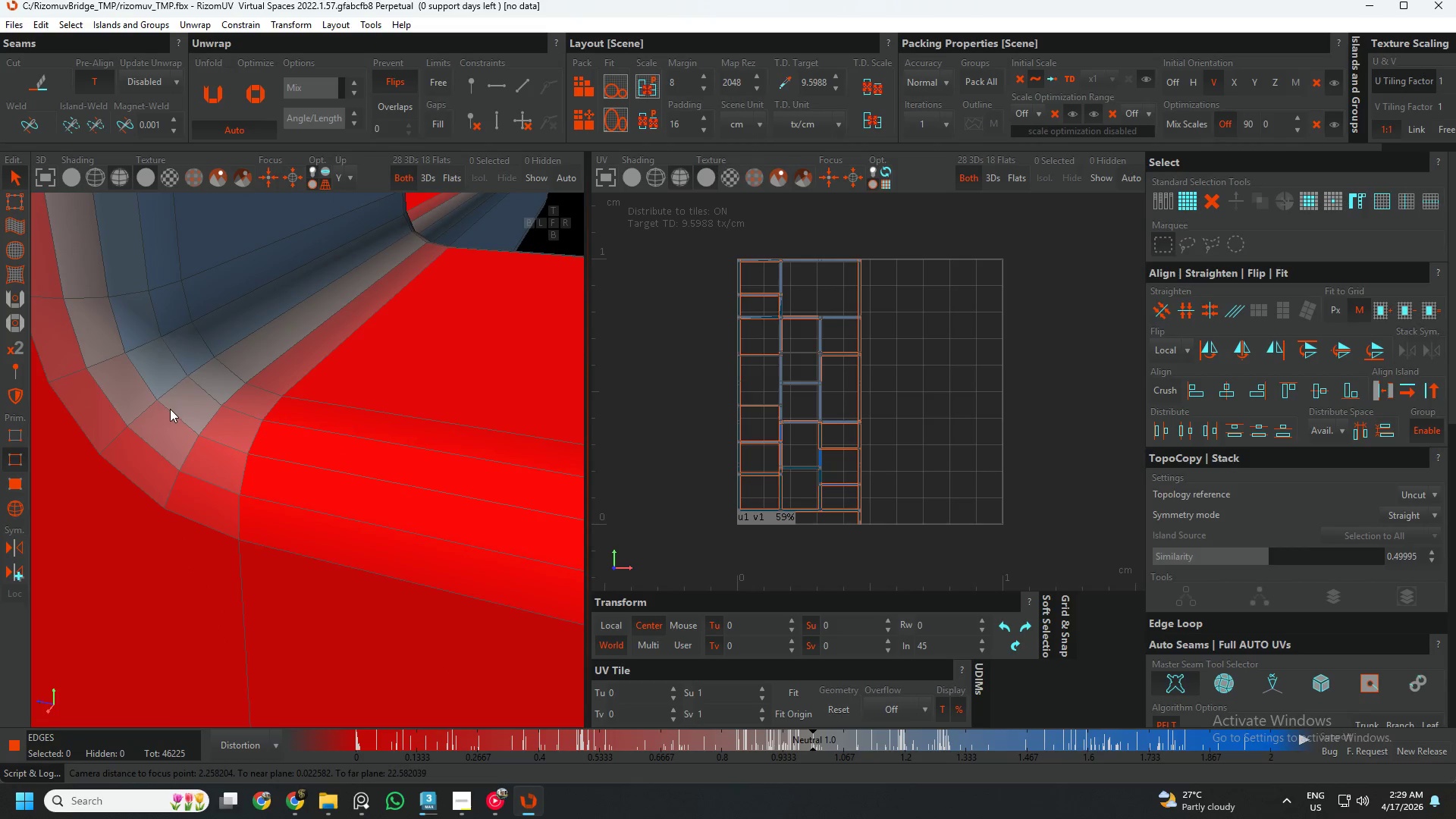 
double_click([170, 409])
 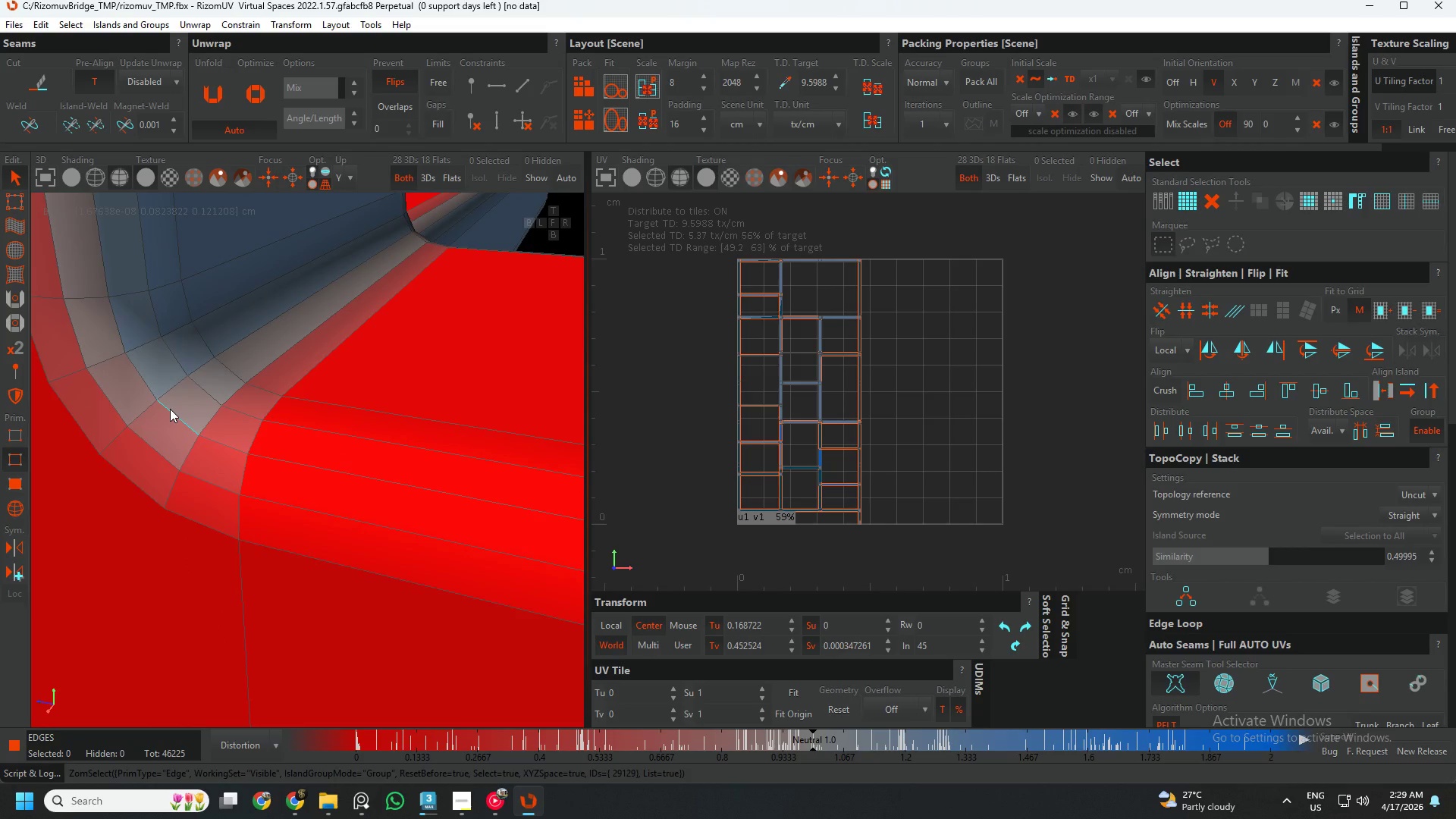 
key(C)
 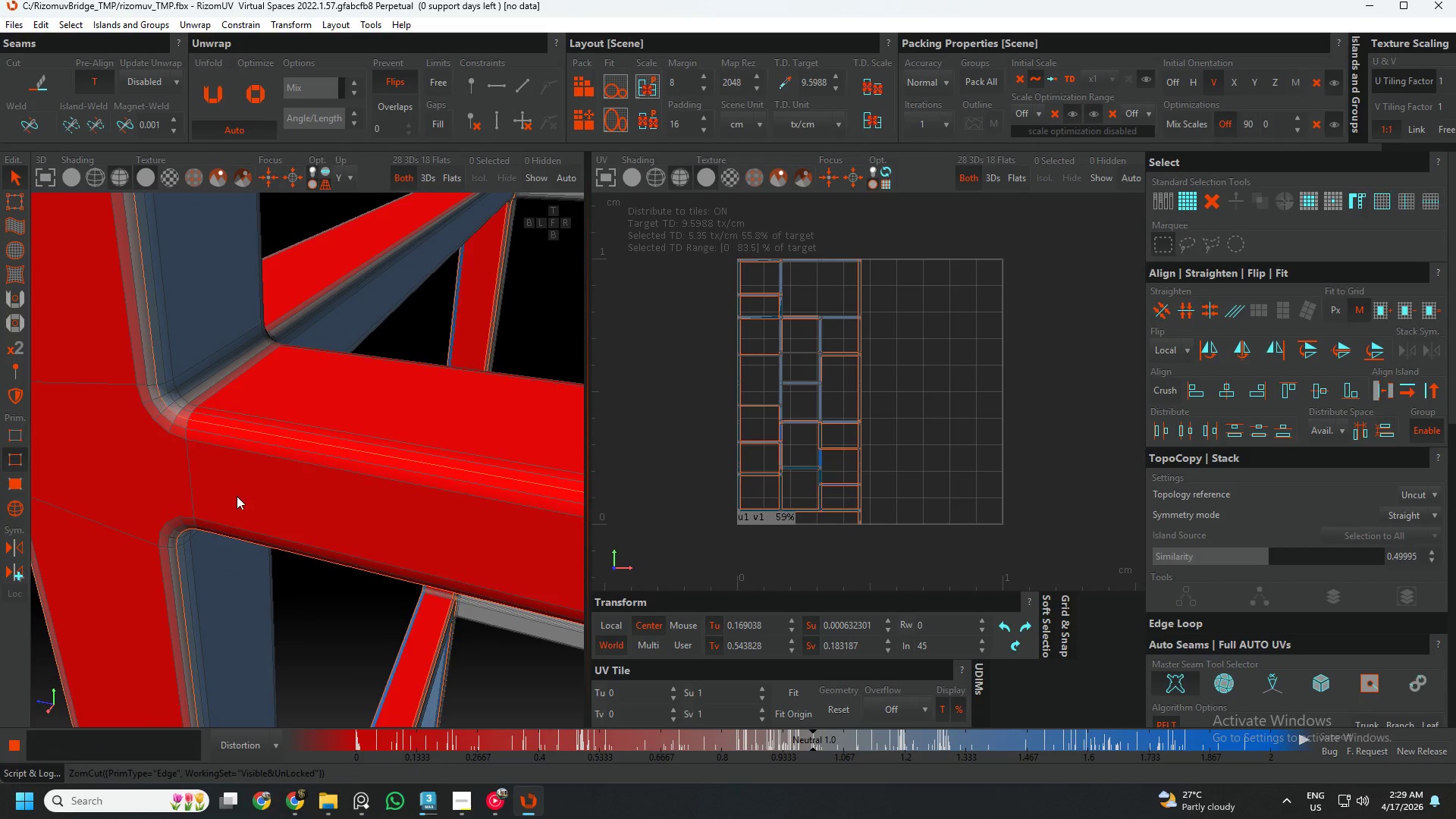 
scroll: coordinate [171, 410], scroll_direction: down, amount: 7.0
 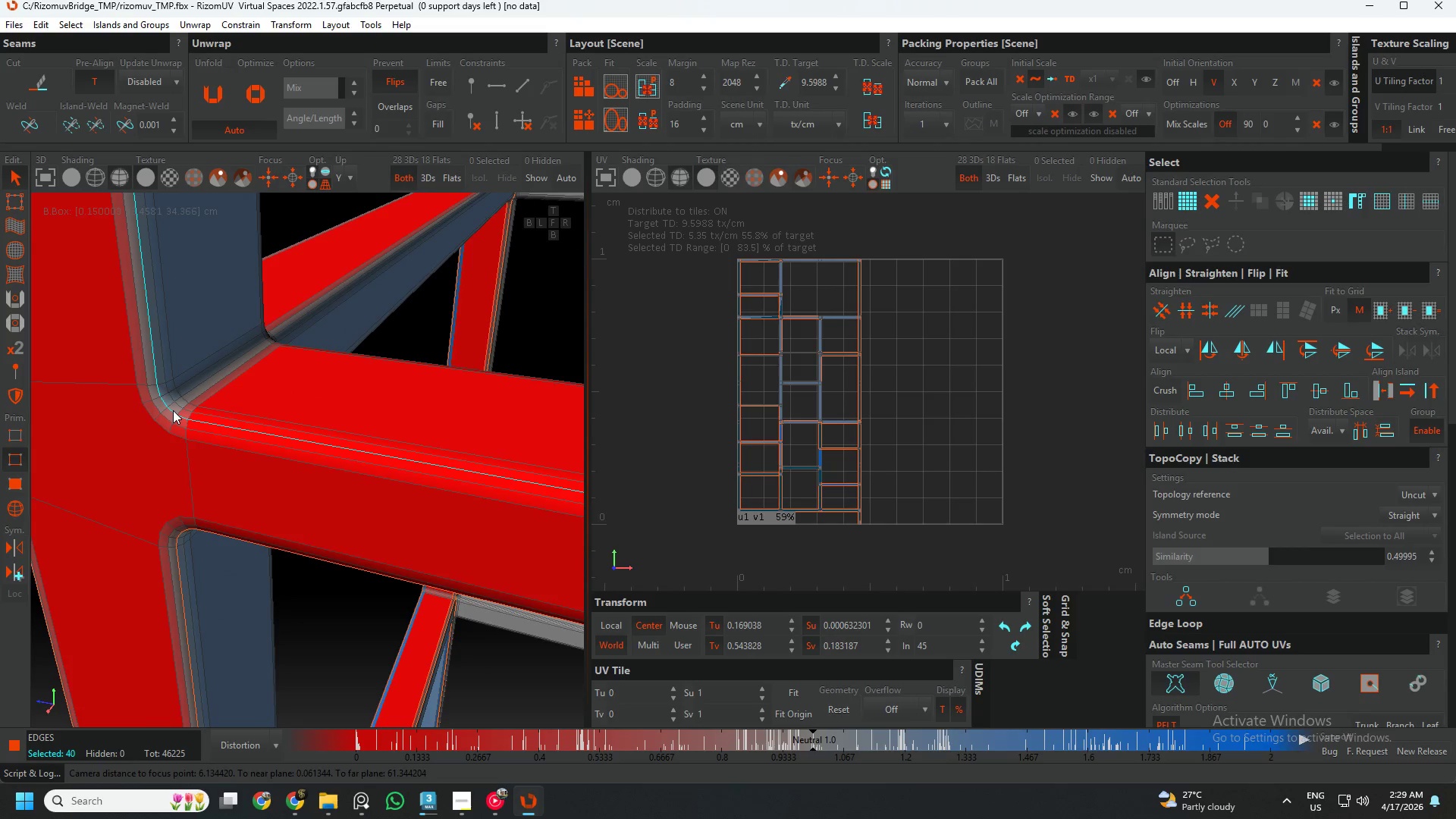 
hold_key(key=AltLeft, duration=0.69)
 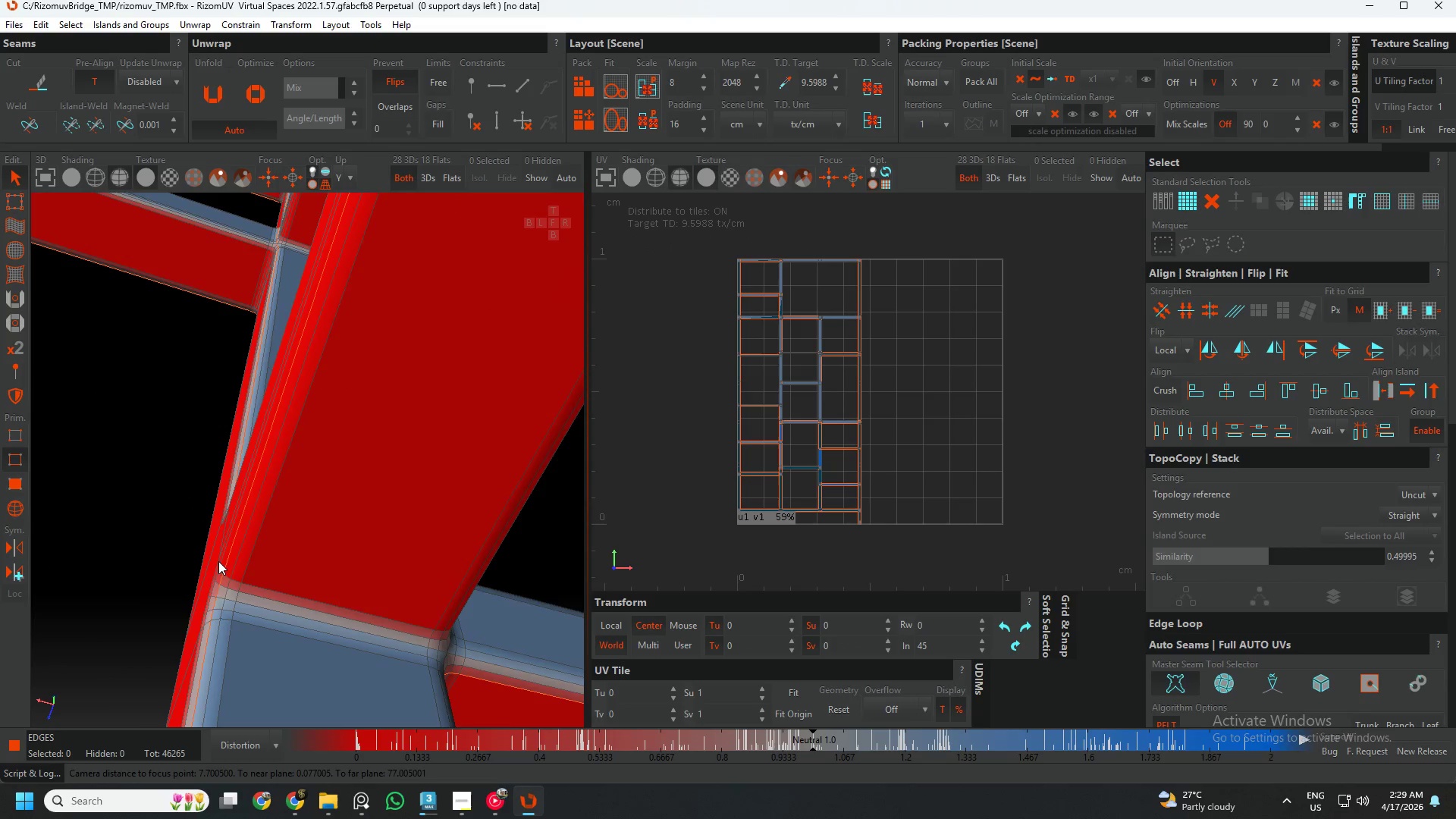 
hold_key(key=AltLeft, duration=0.64)
 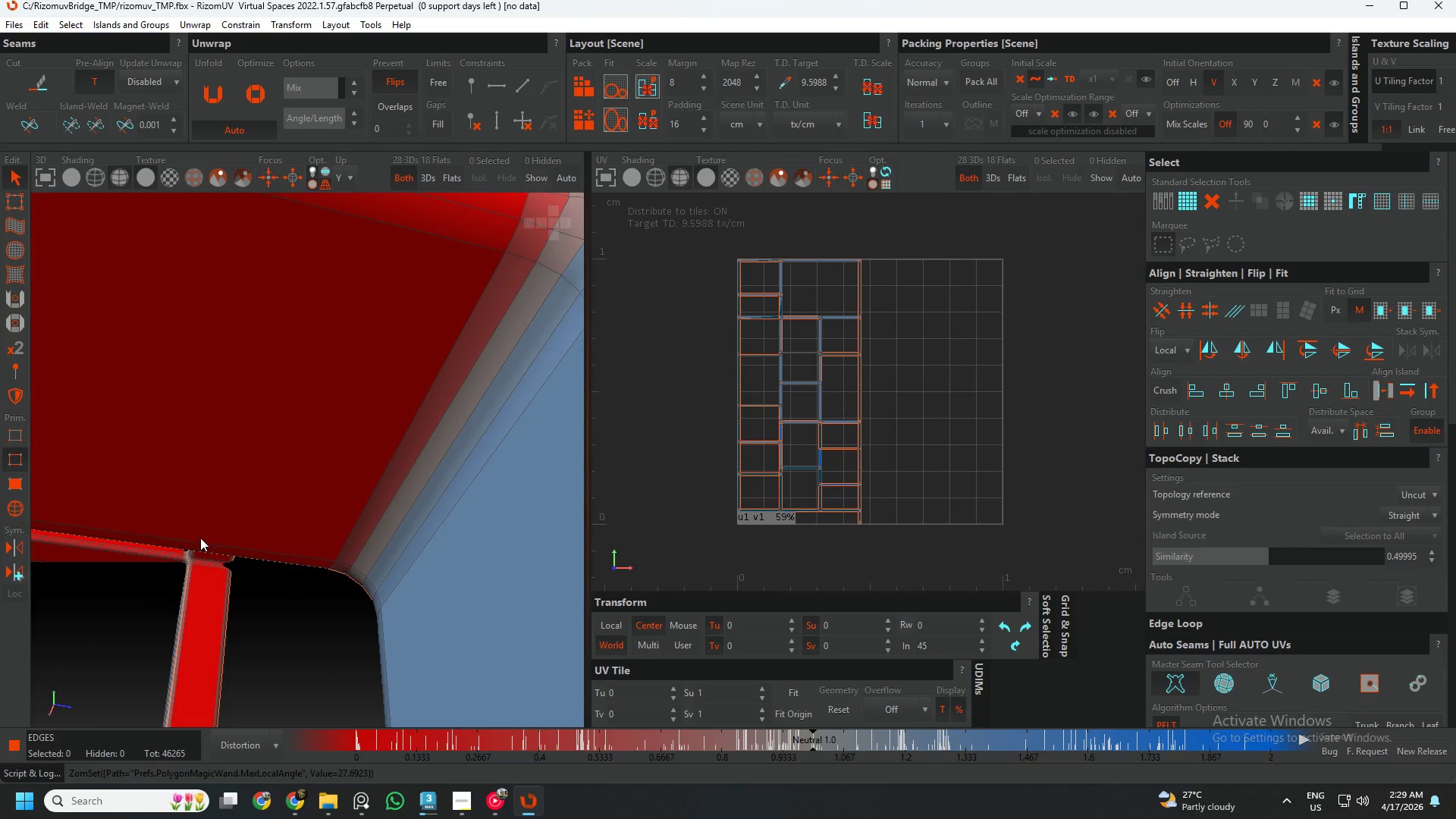 
scroll: coordinate [228, 596], scroll_direction: up, amount: 2.0
 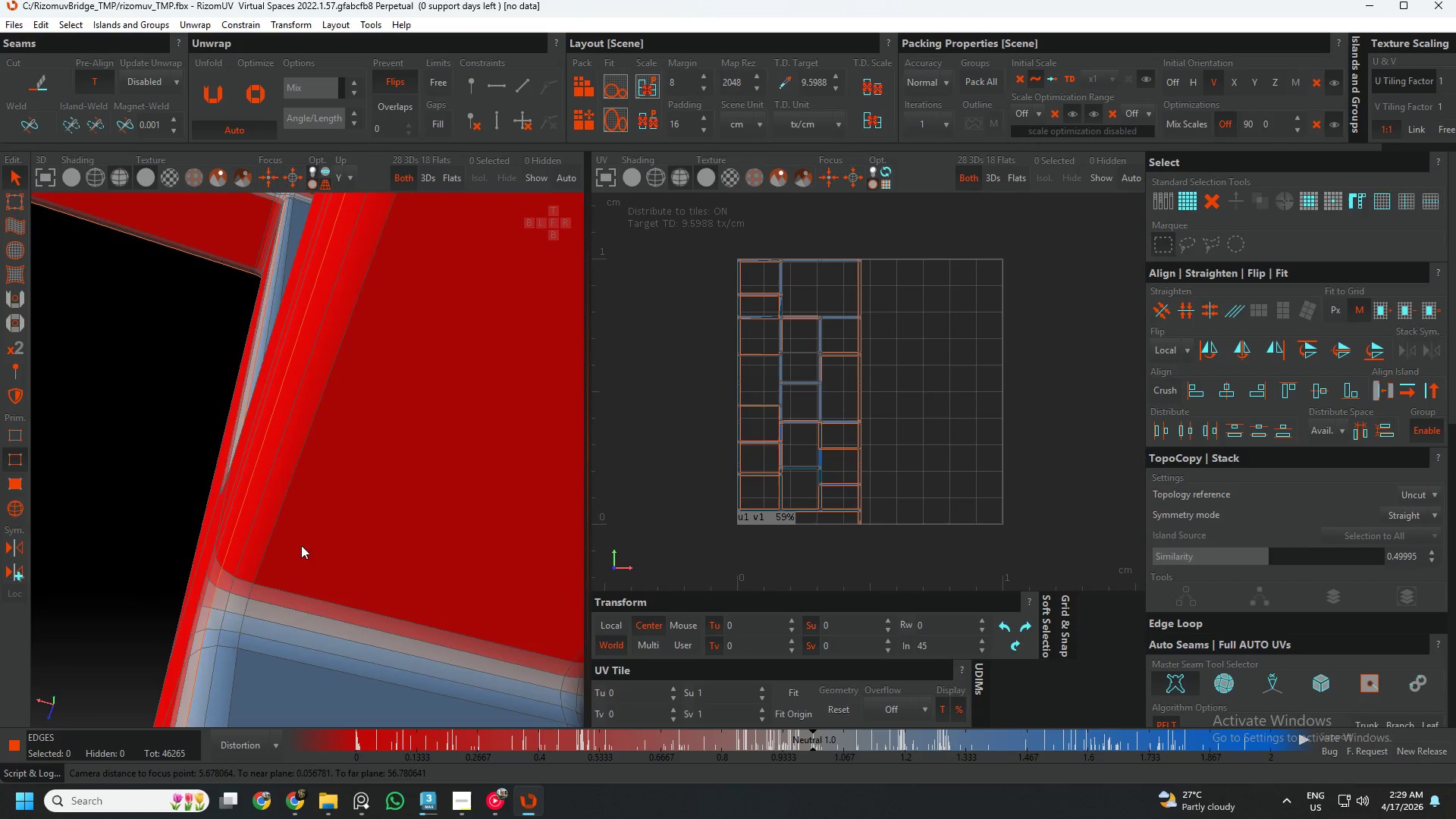 
scroll: coordinate [97, 582], scroll_direction: down, amount: 1.0
 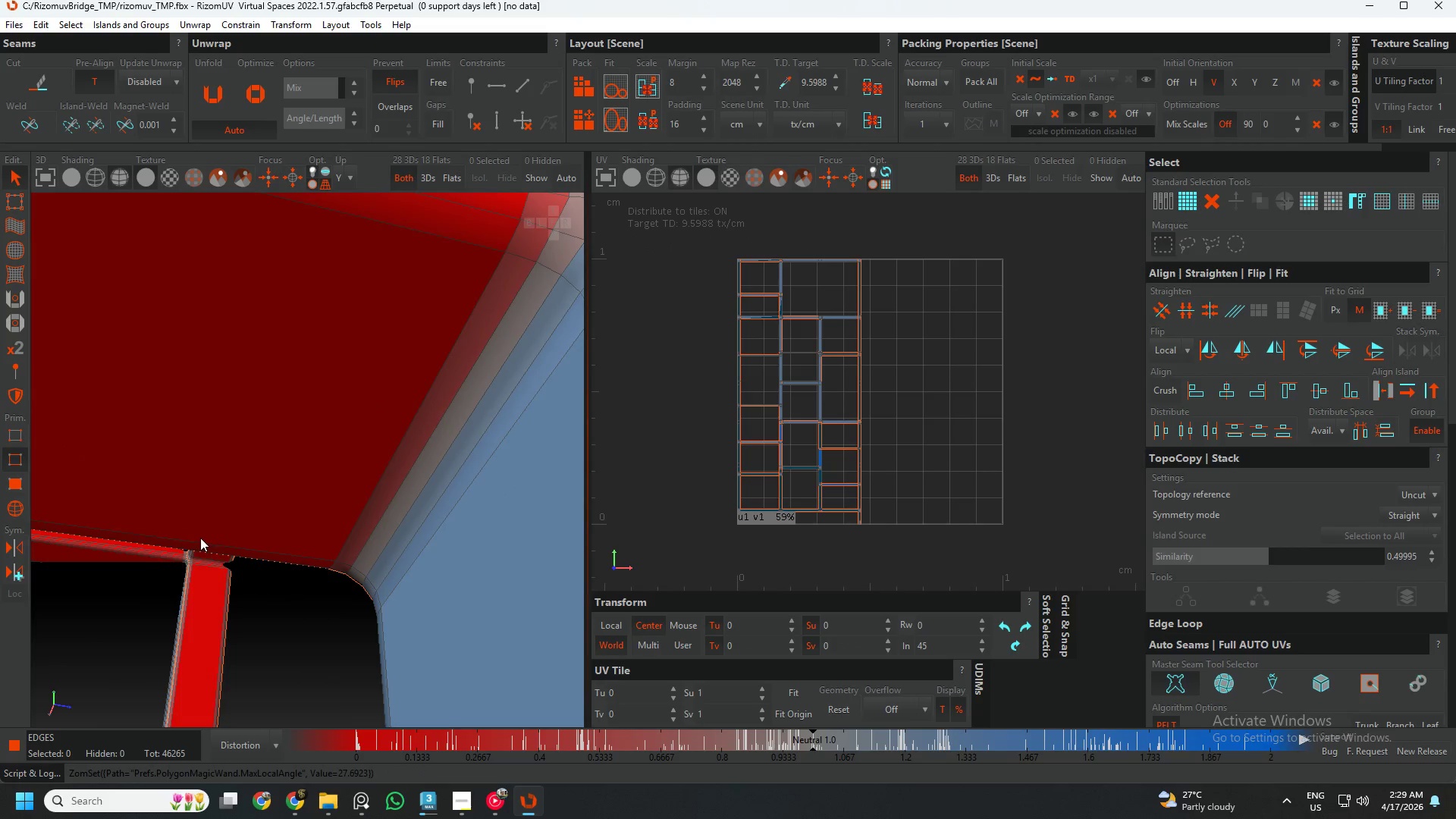 
scroll: coordinate [193, 536], scroll_direction: up, amount: 1.0
 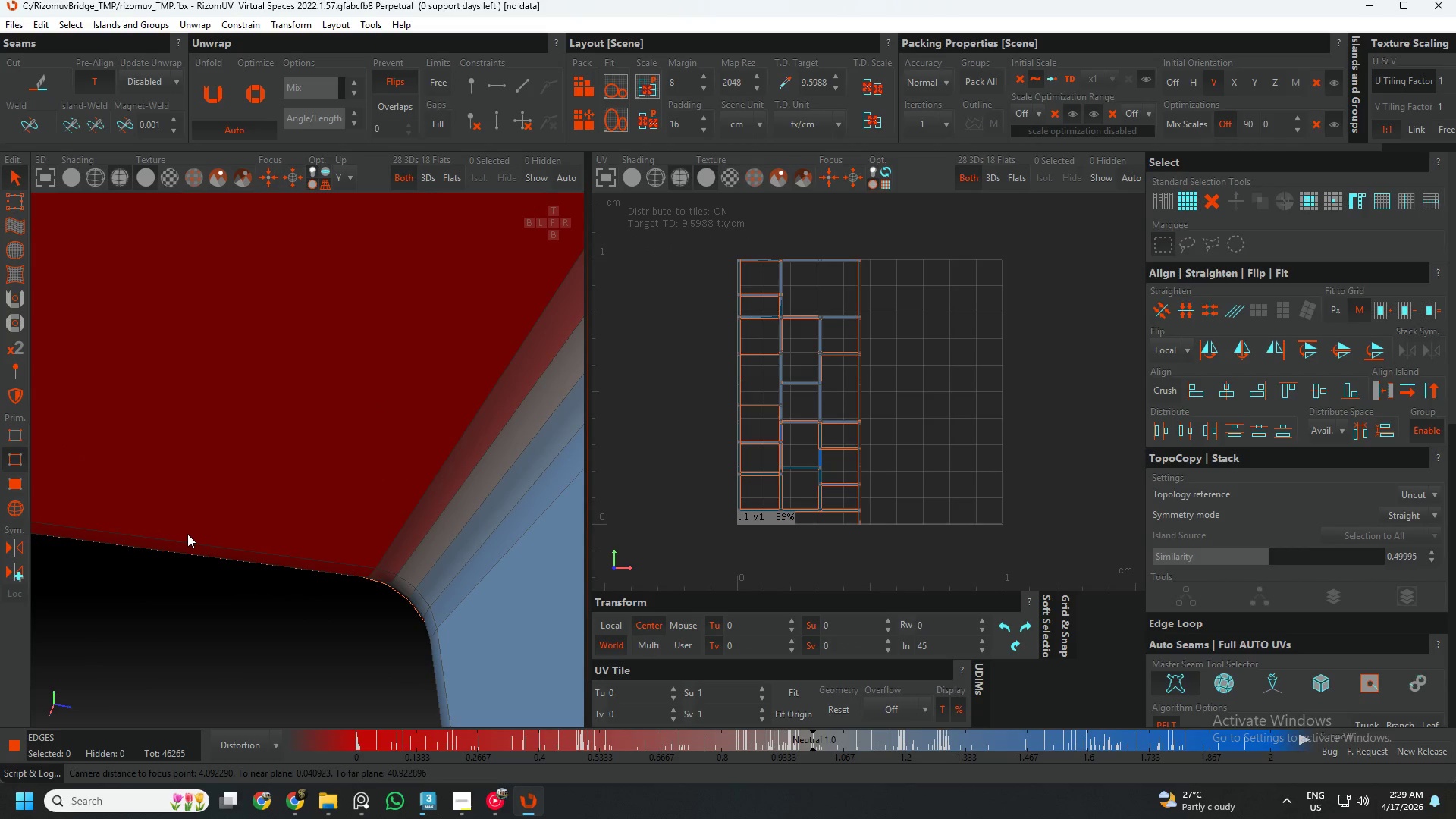 
scroll: coordinate [187, 534], scroll_direction: down, amount: 1.0
 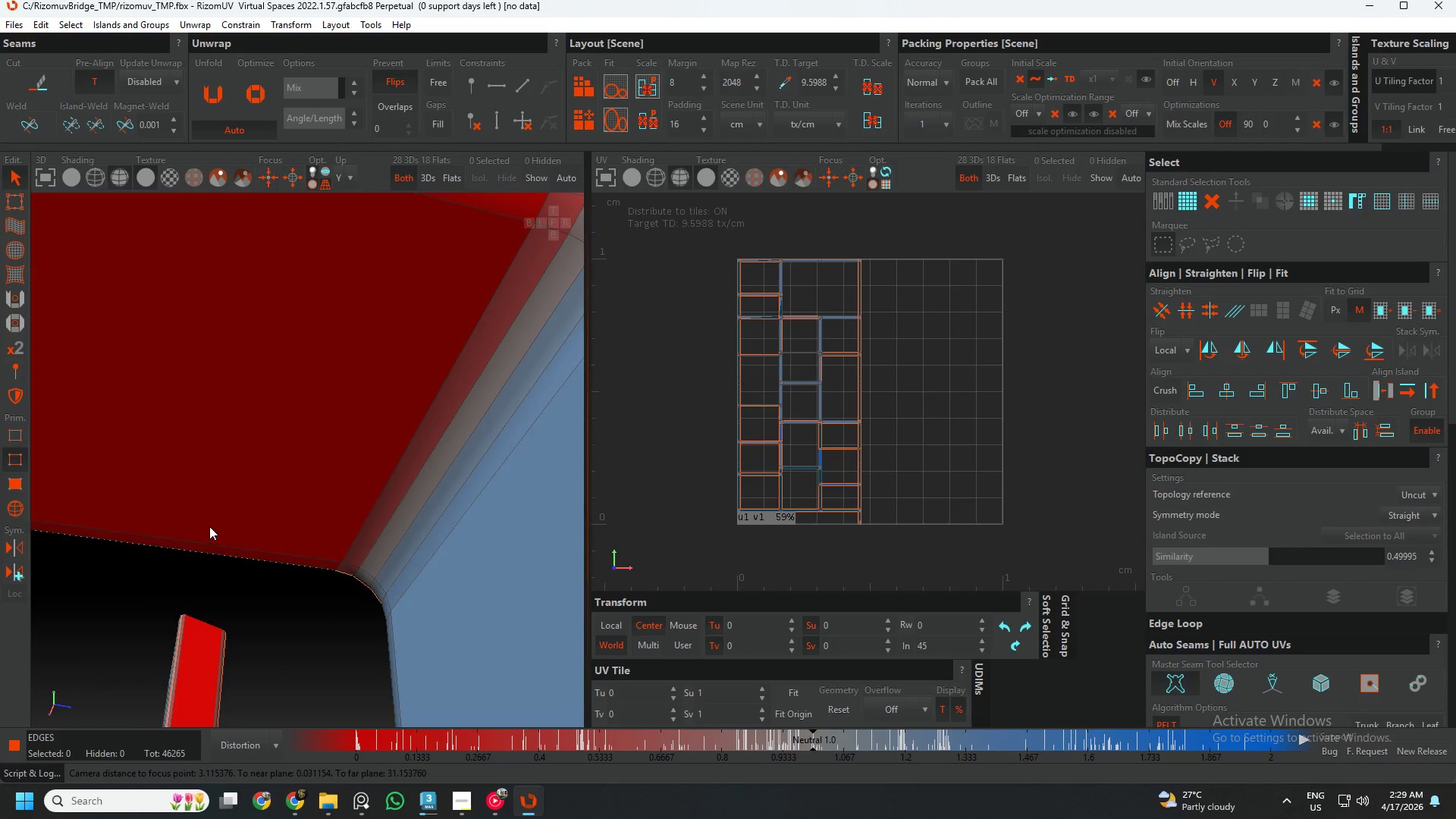 
hold_key(key=AltLeft, duration=0.42)
 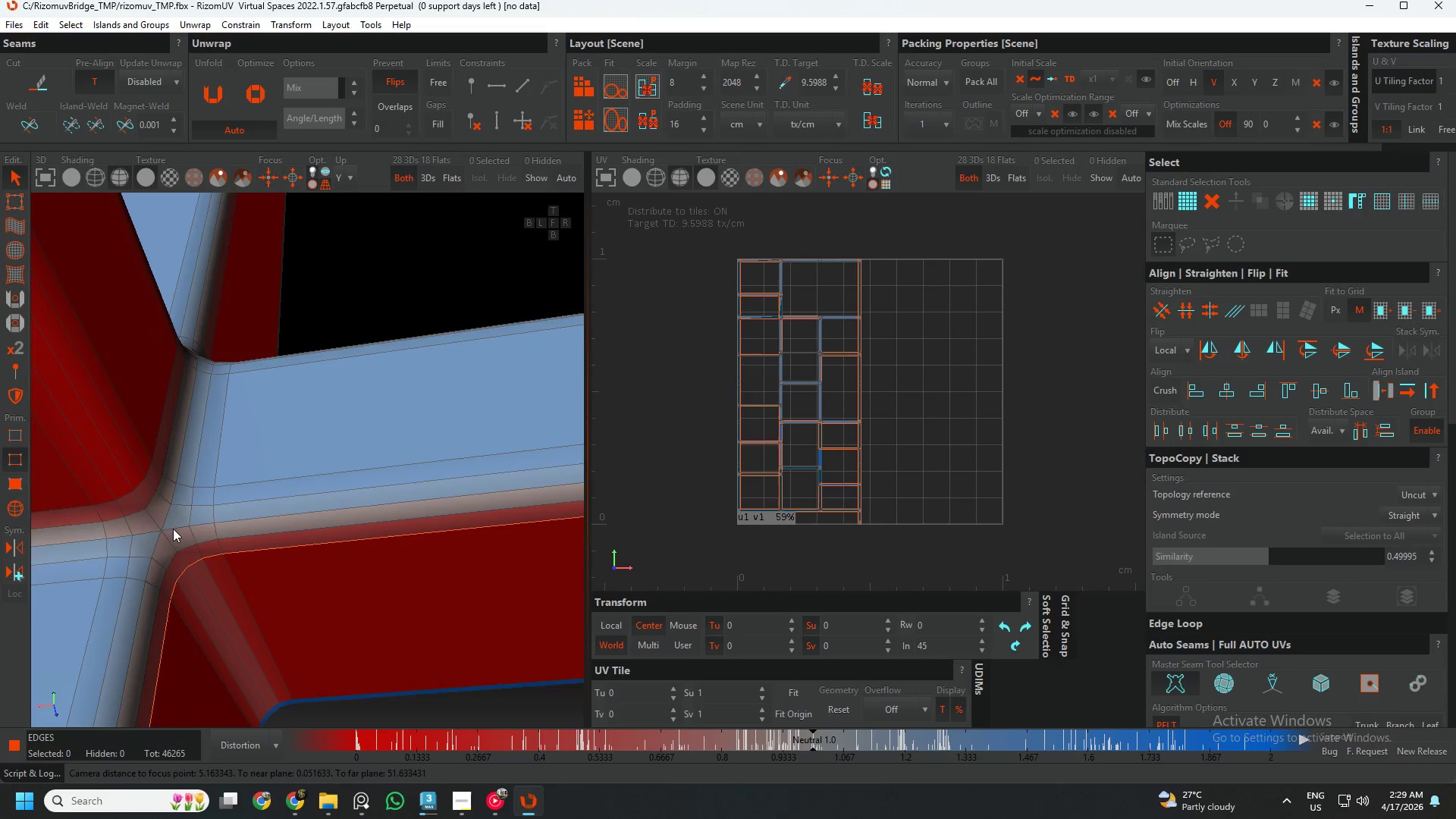 
scroll: coordinate [281, 479], scroll_direction: down, amount: 3.0
 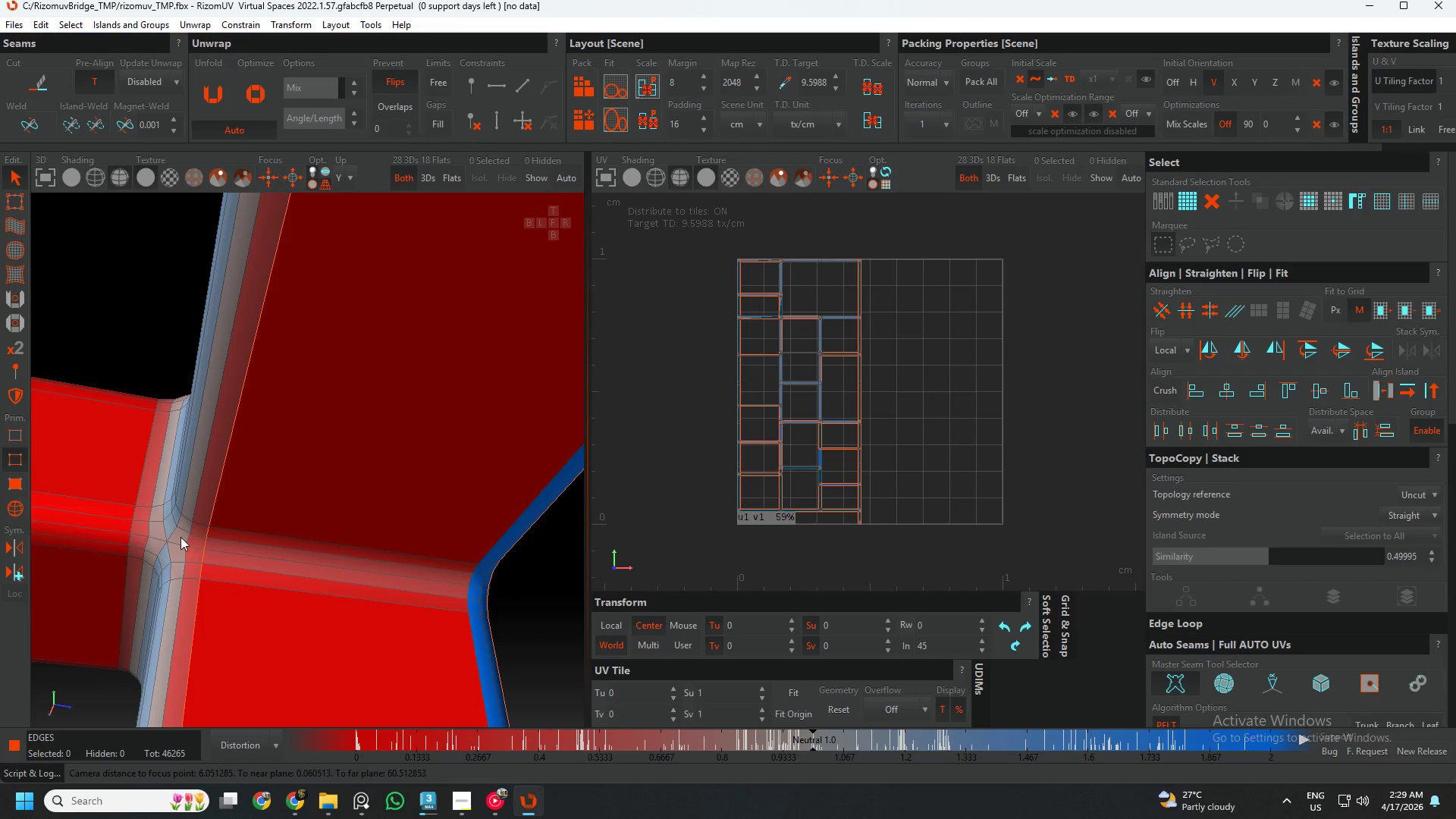 
left_click([163, 514])
 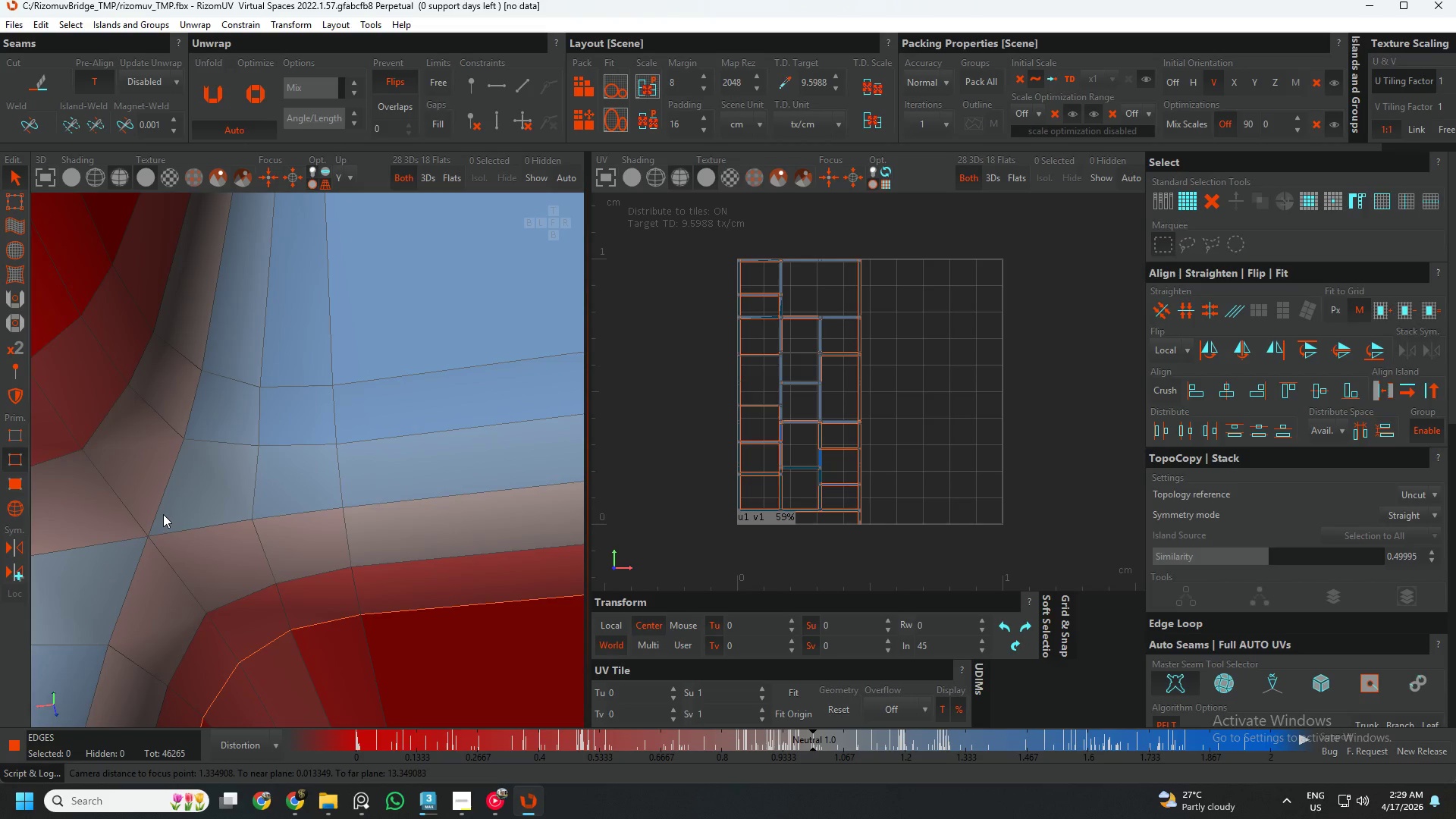 
scroll: coordinate [165, 529], scroll_direction: up, amount: 6.0
 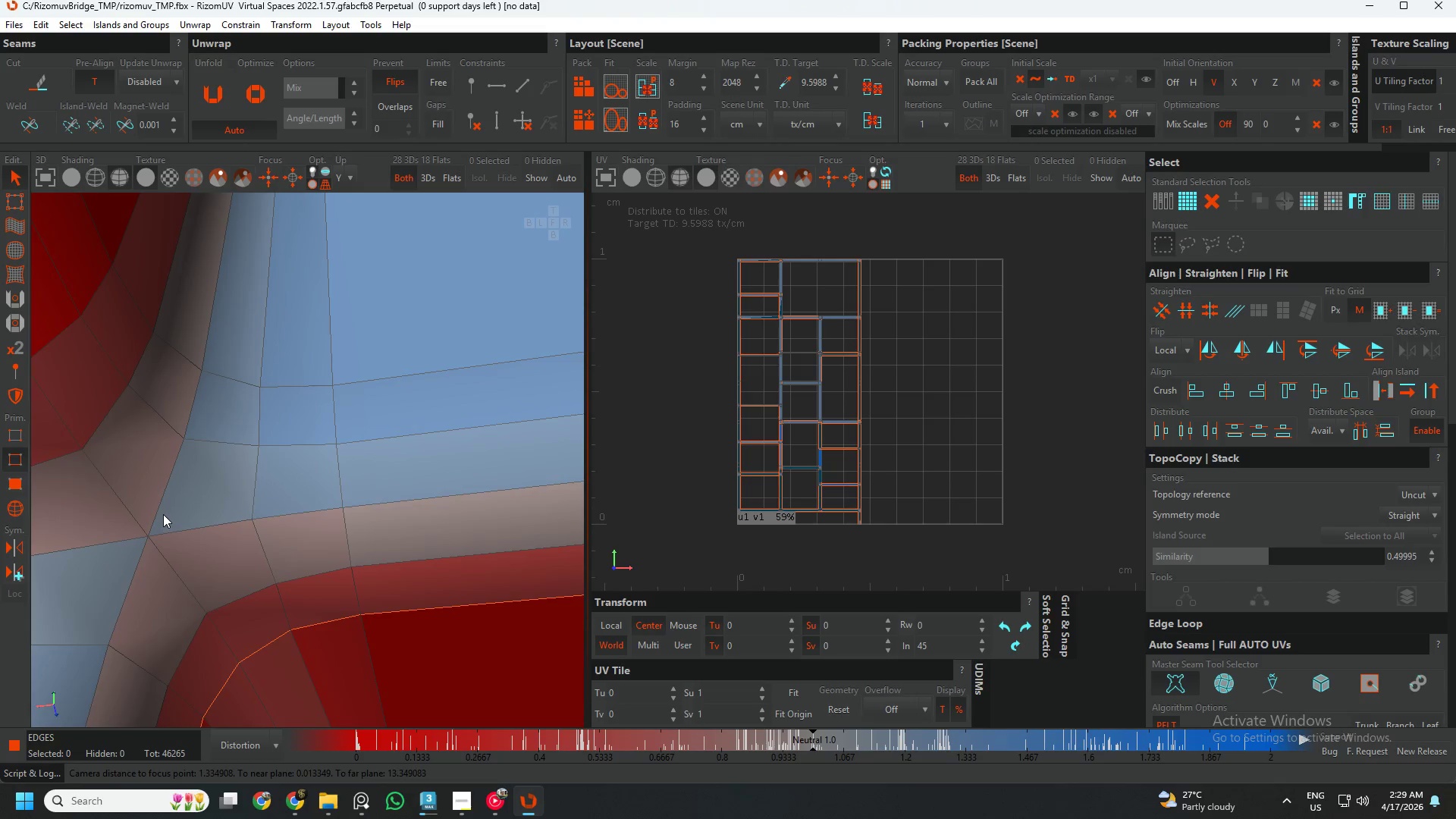 
double_click([163, 514])
 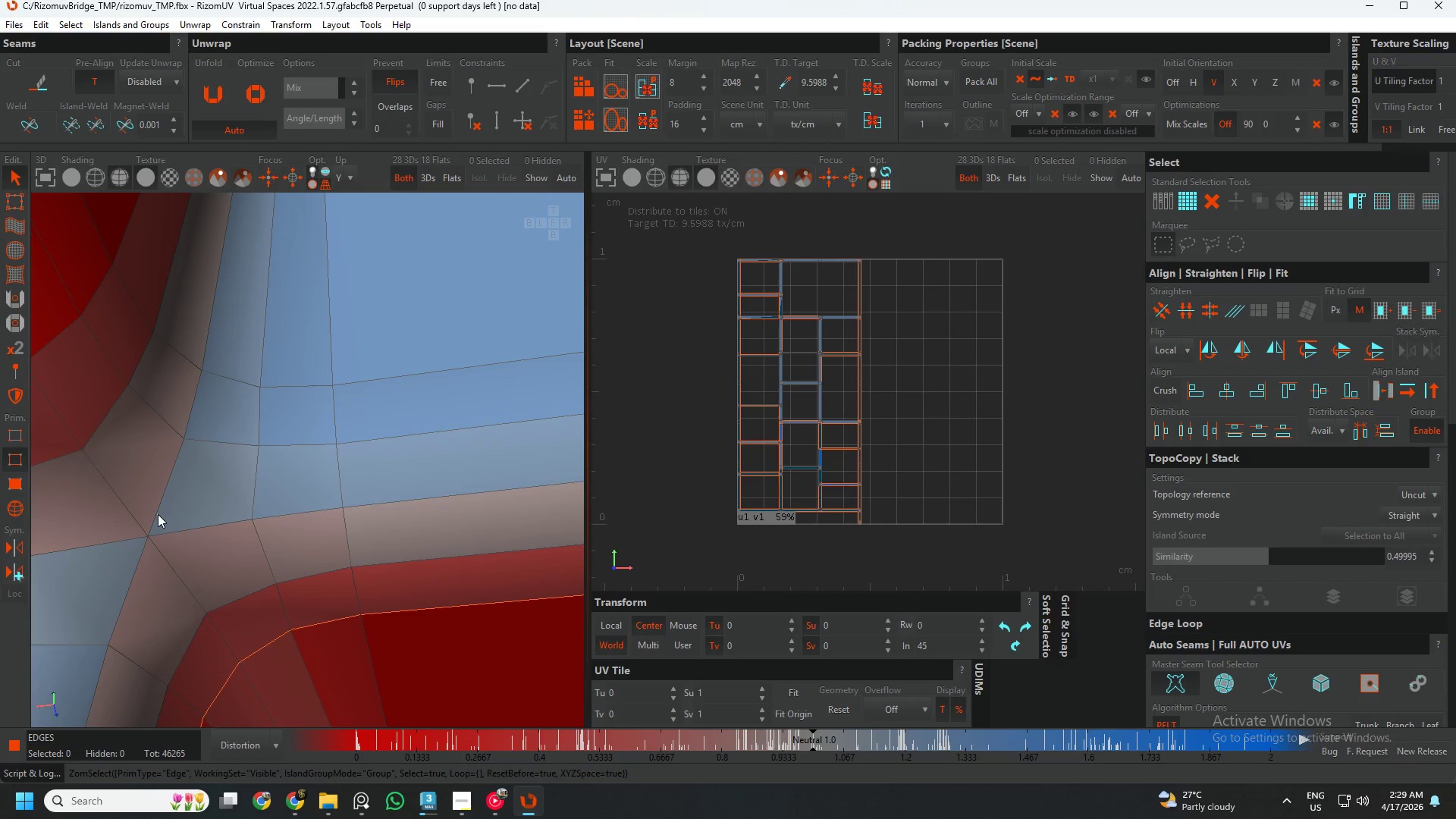 
double_click([158, 514])
 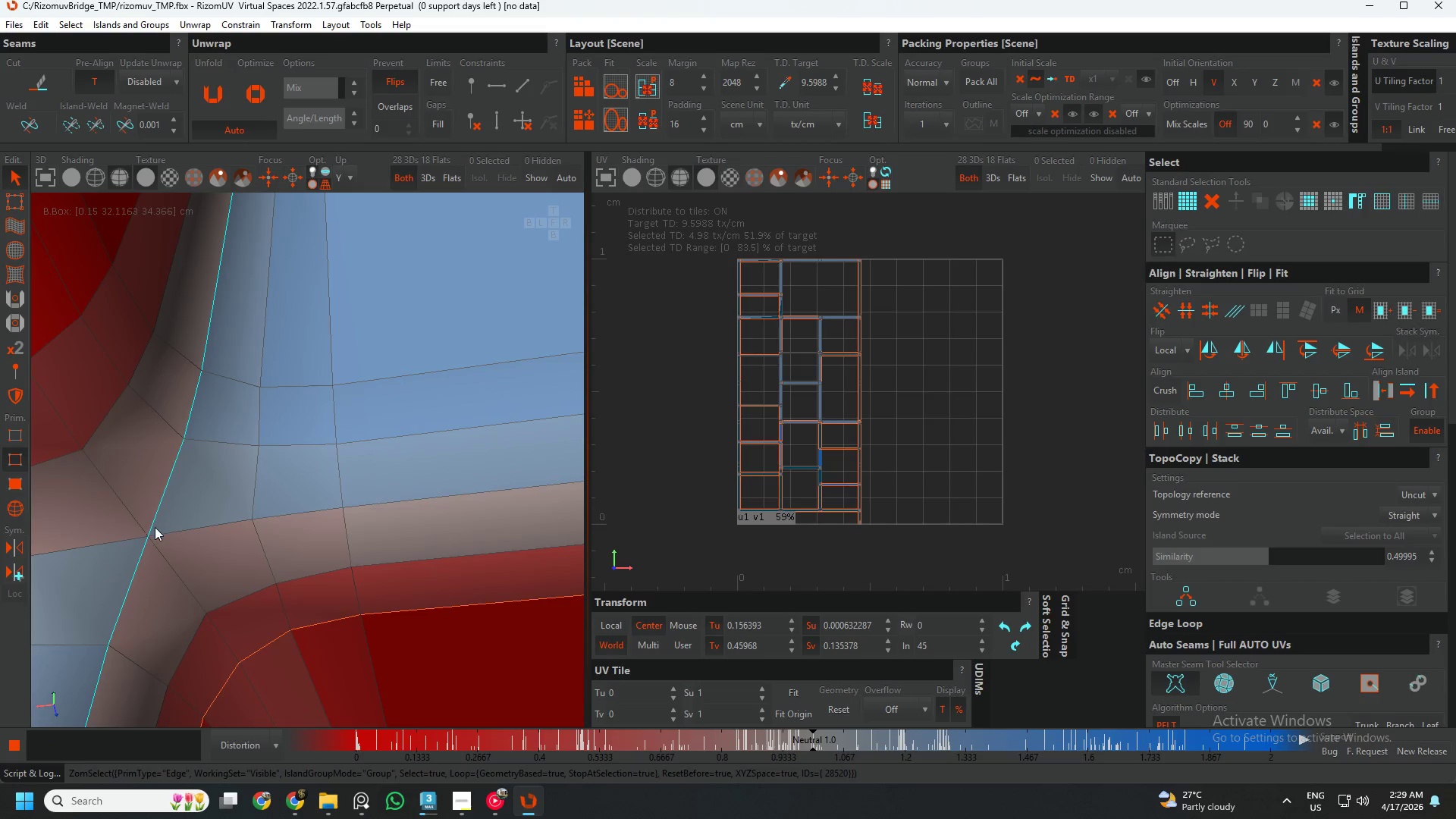 
hold_key(key=ControlLeft, duration=3.19)
double_click([168, 532])
 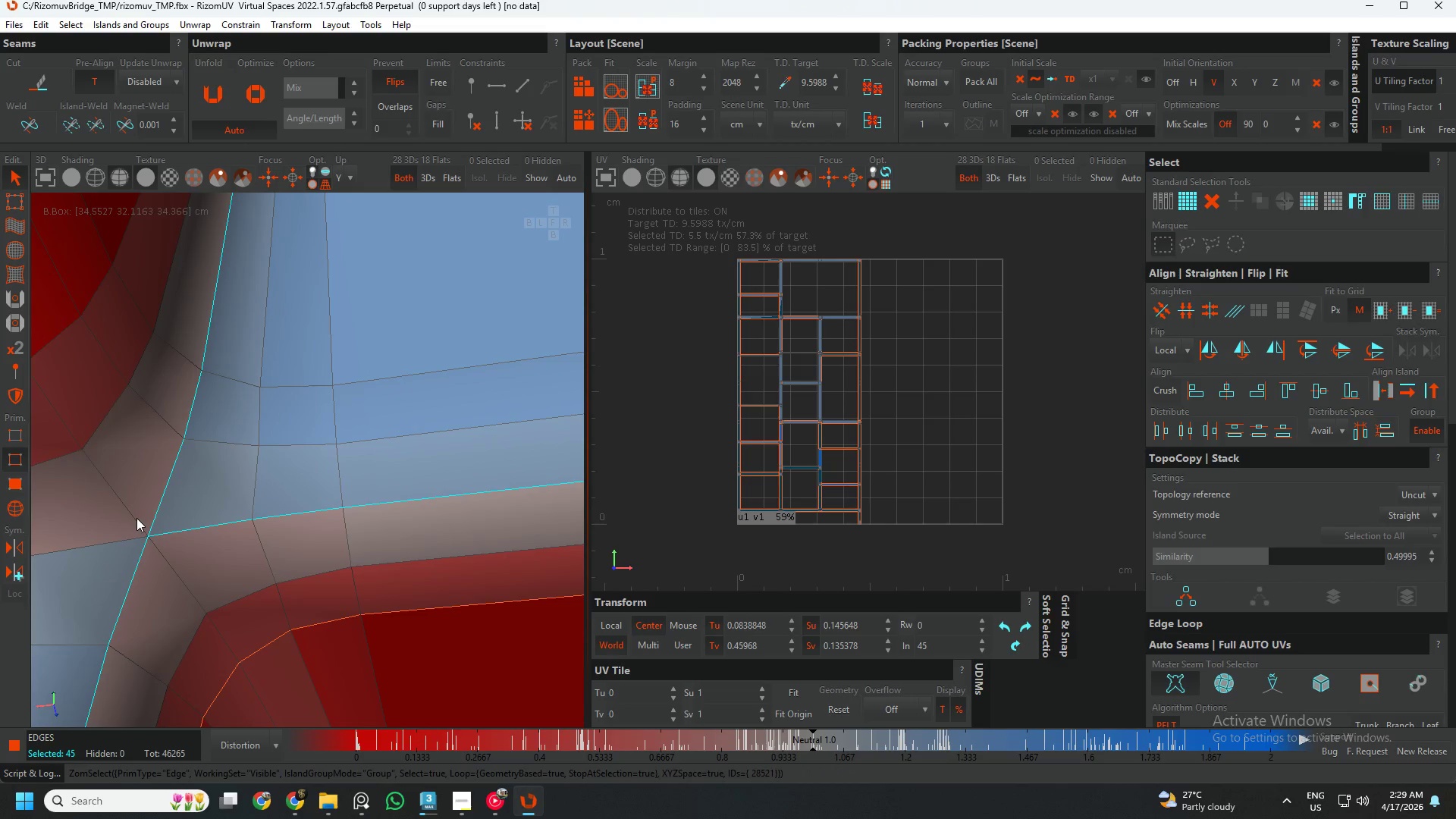 
double_click([136, 518])
 